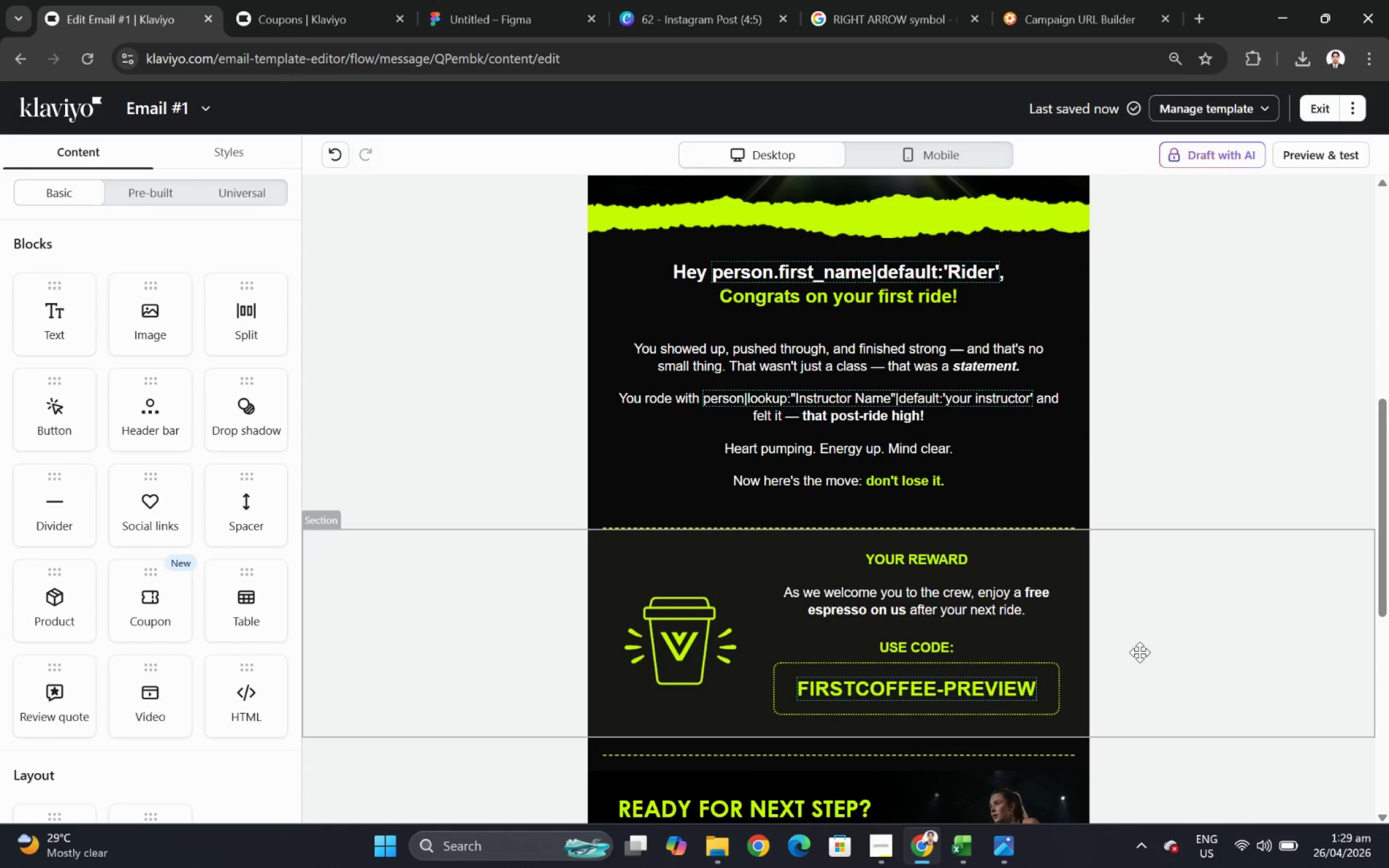 
left_click([919, 485])
 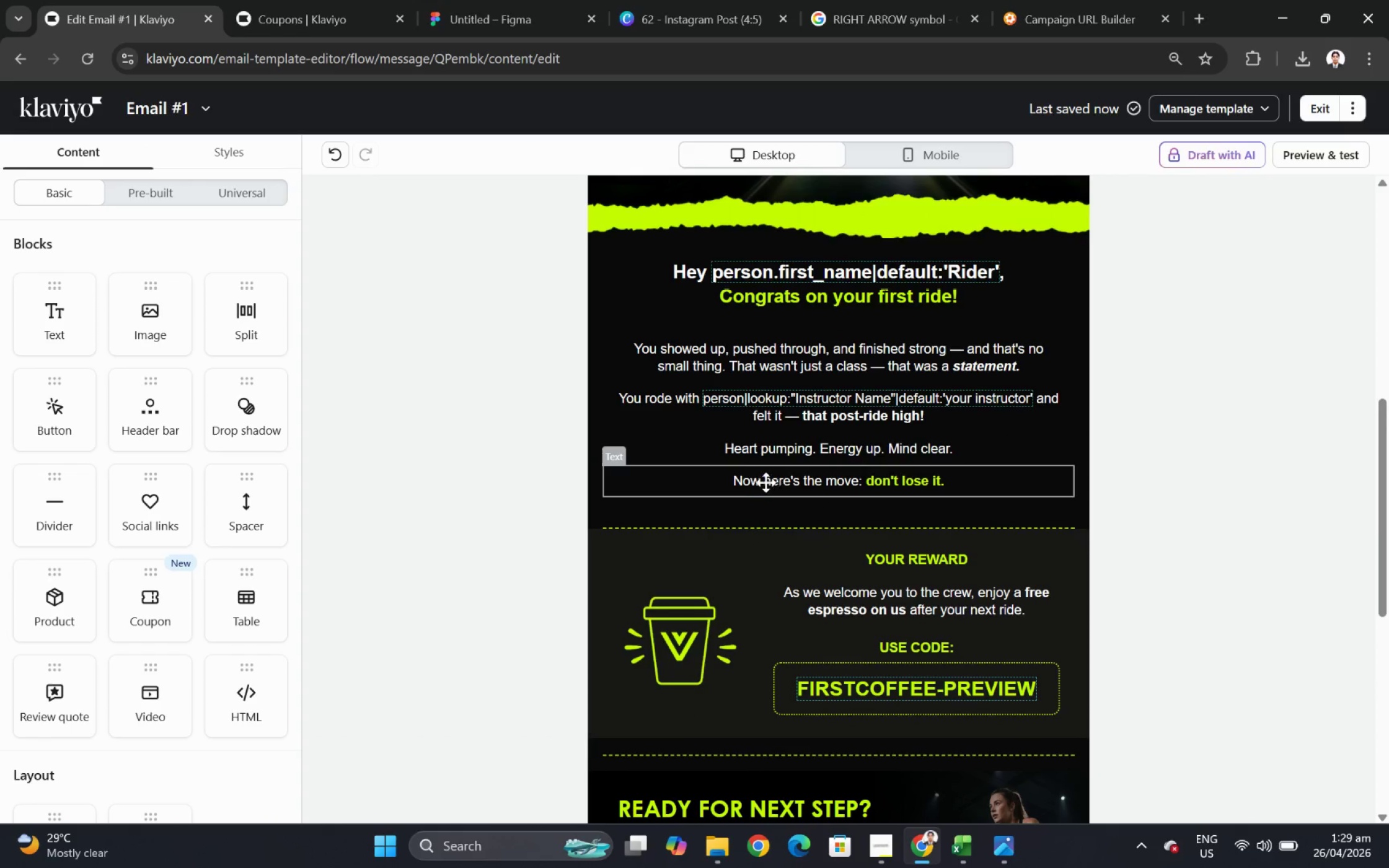 
left_click([729, 366])
 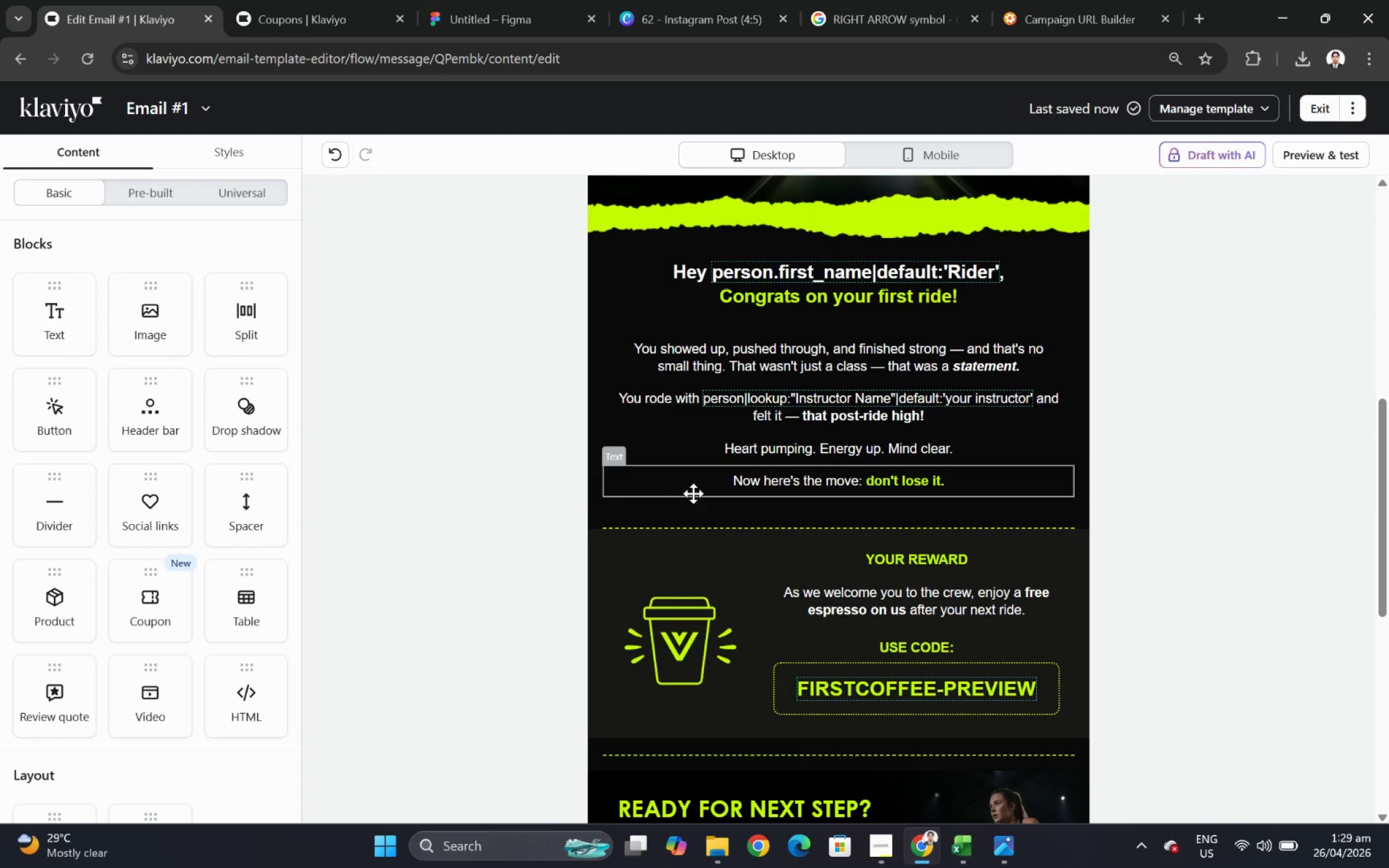 
left_click([945, 403])
 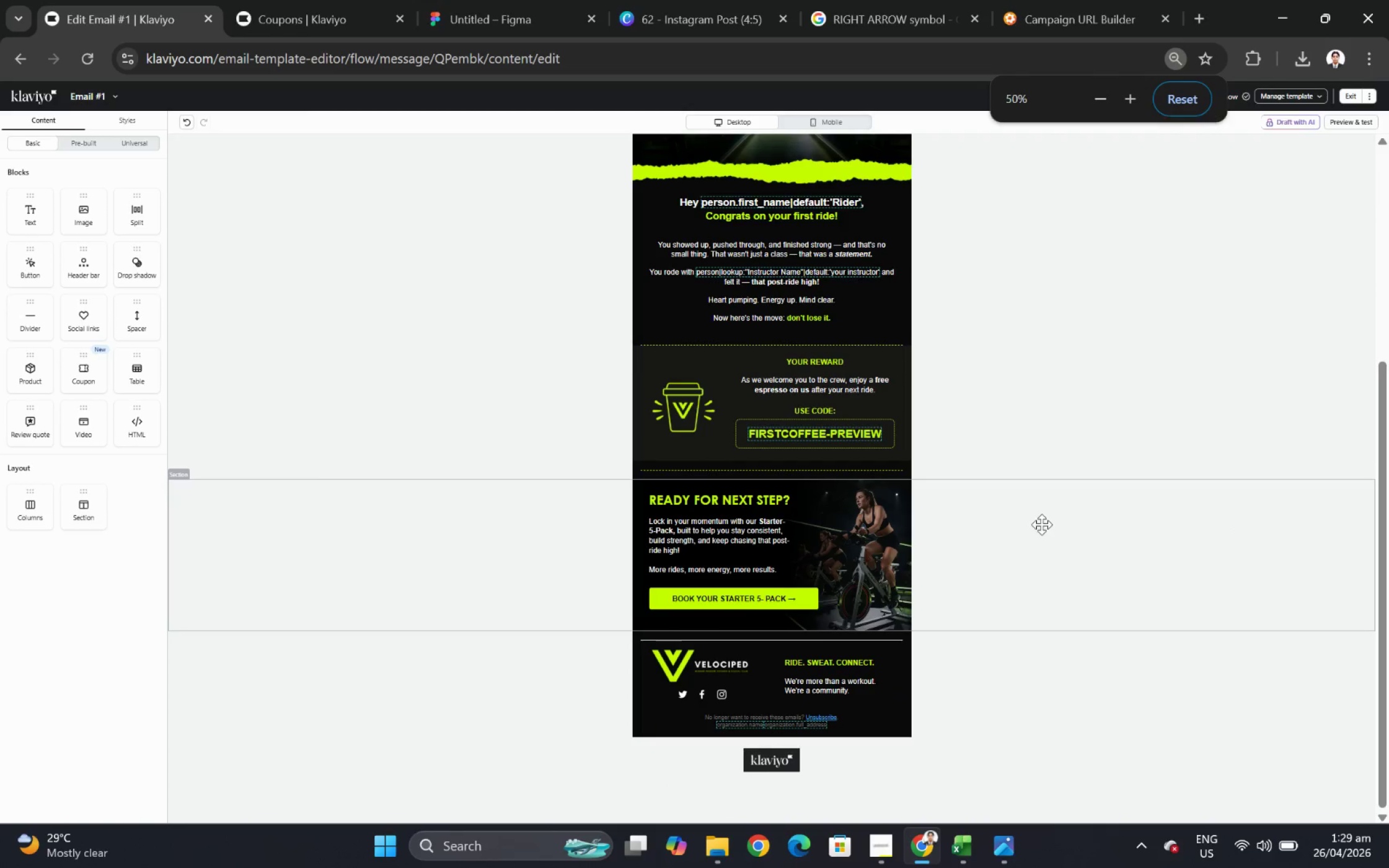 
left_click([586, 492])
 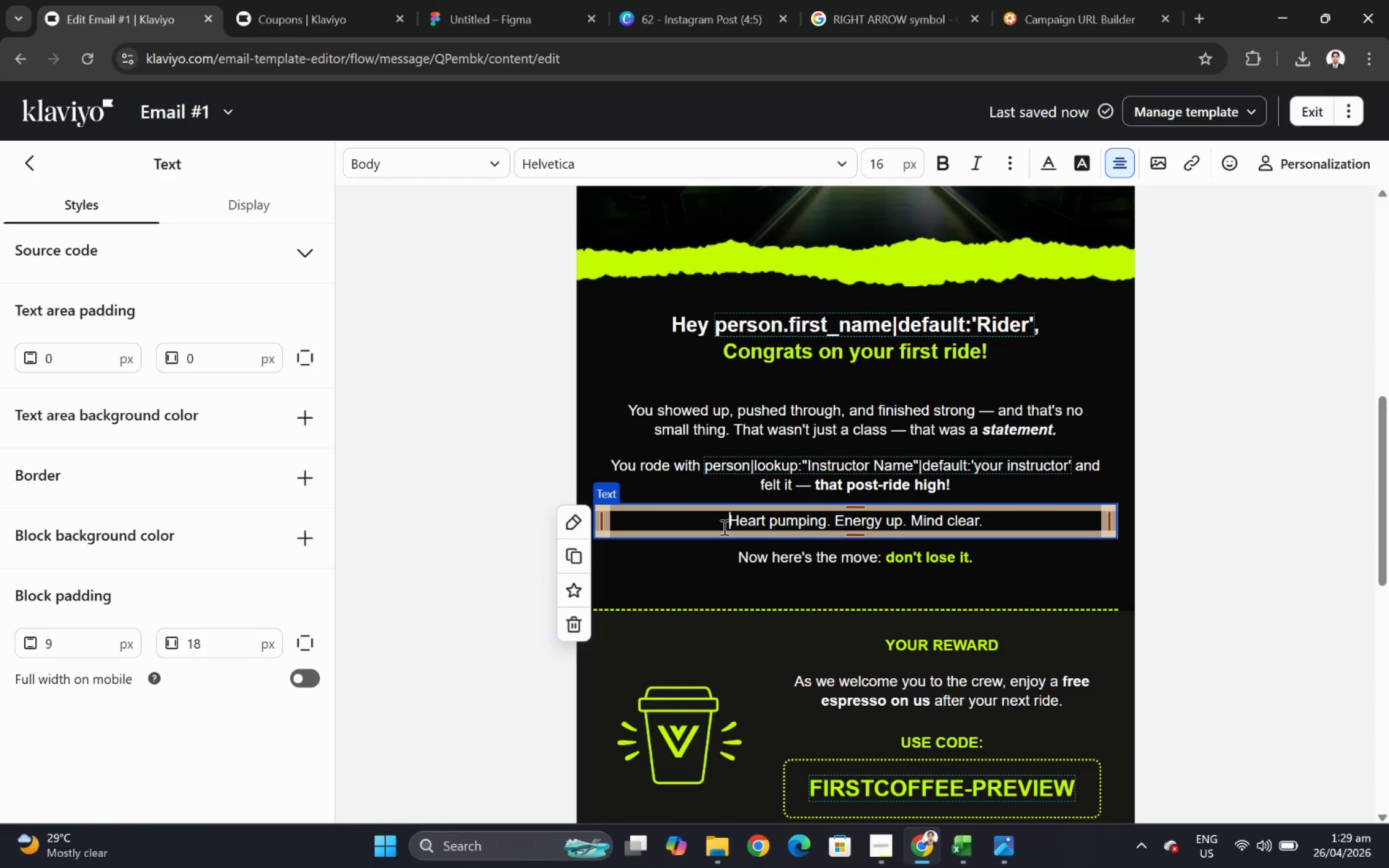 
wait(5.46)
 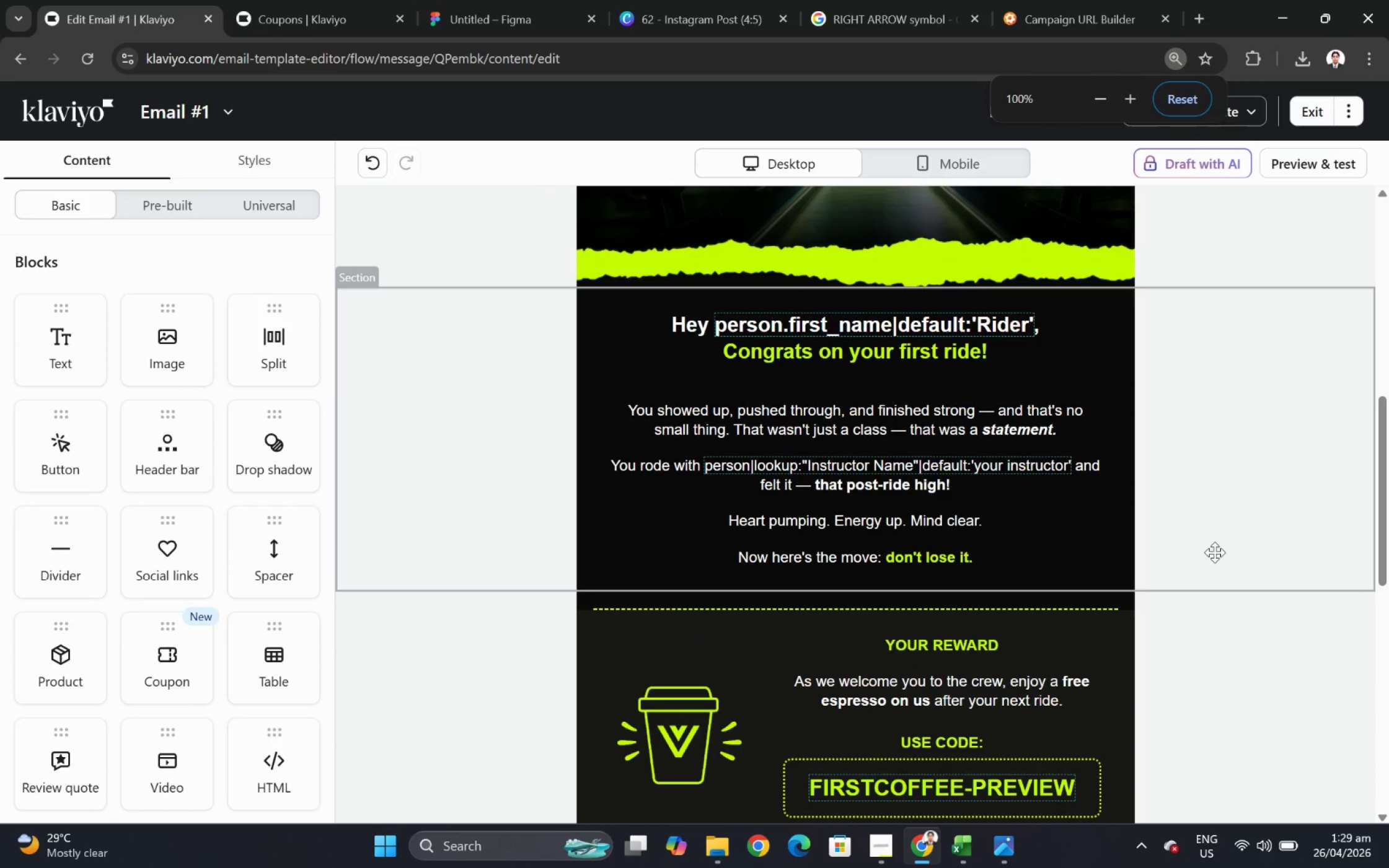 
hold_key(key=ControlLeft, duration=0.49)
scroll: coordinate [1244, 530], scroll_direction: down, amount: 4.0
 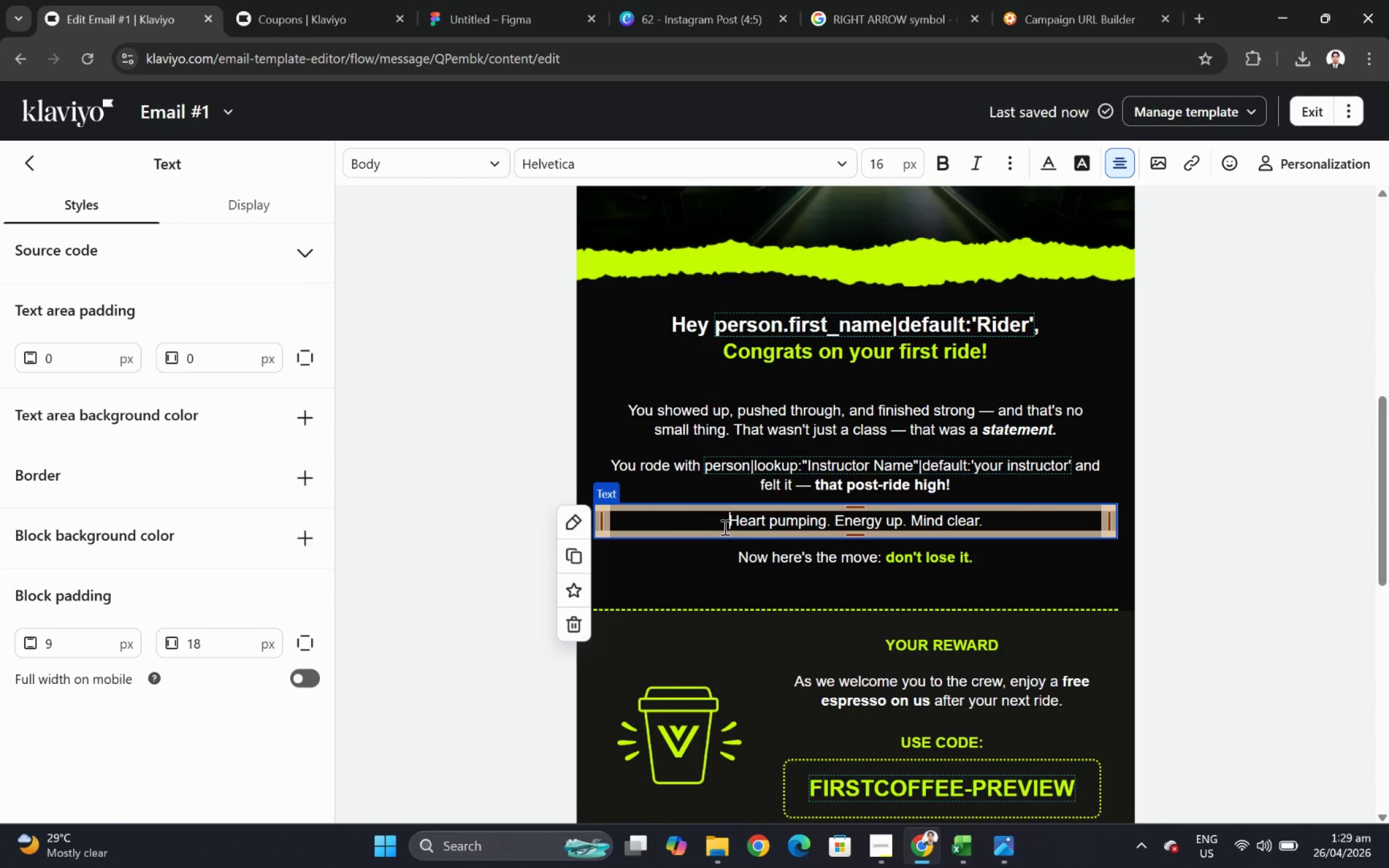 
hold_key(key=ControlLeft, duration=1.15)
scroll: coordinate [1204, 545], scroll_direction: up, amount: 5.0
 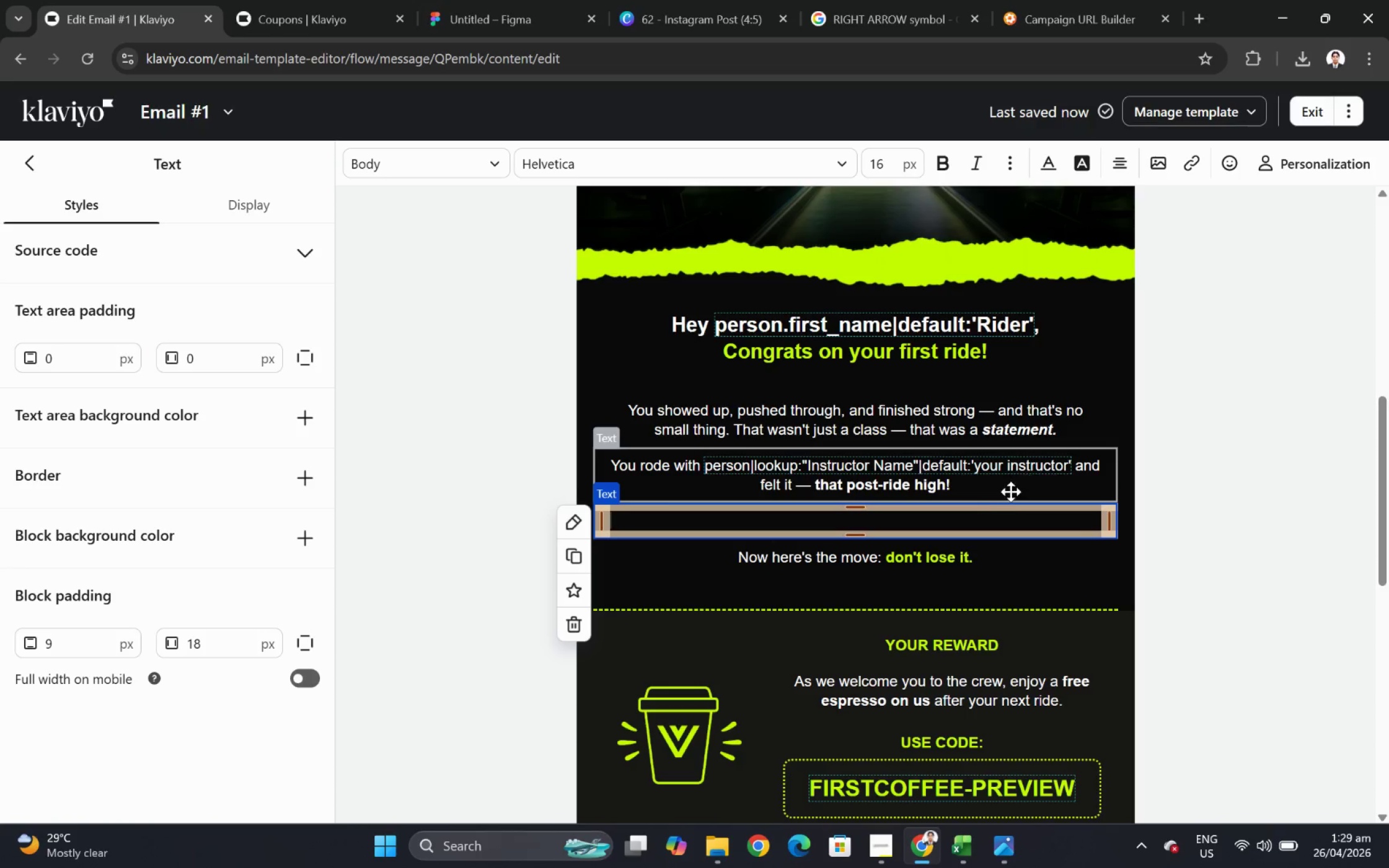 
double_click([803, 528])
 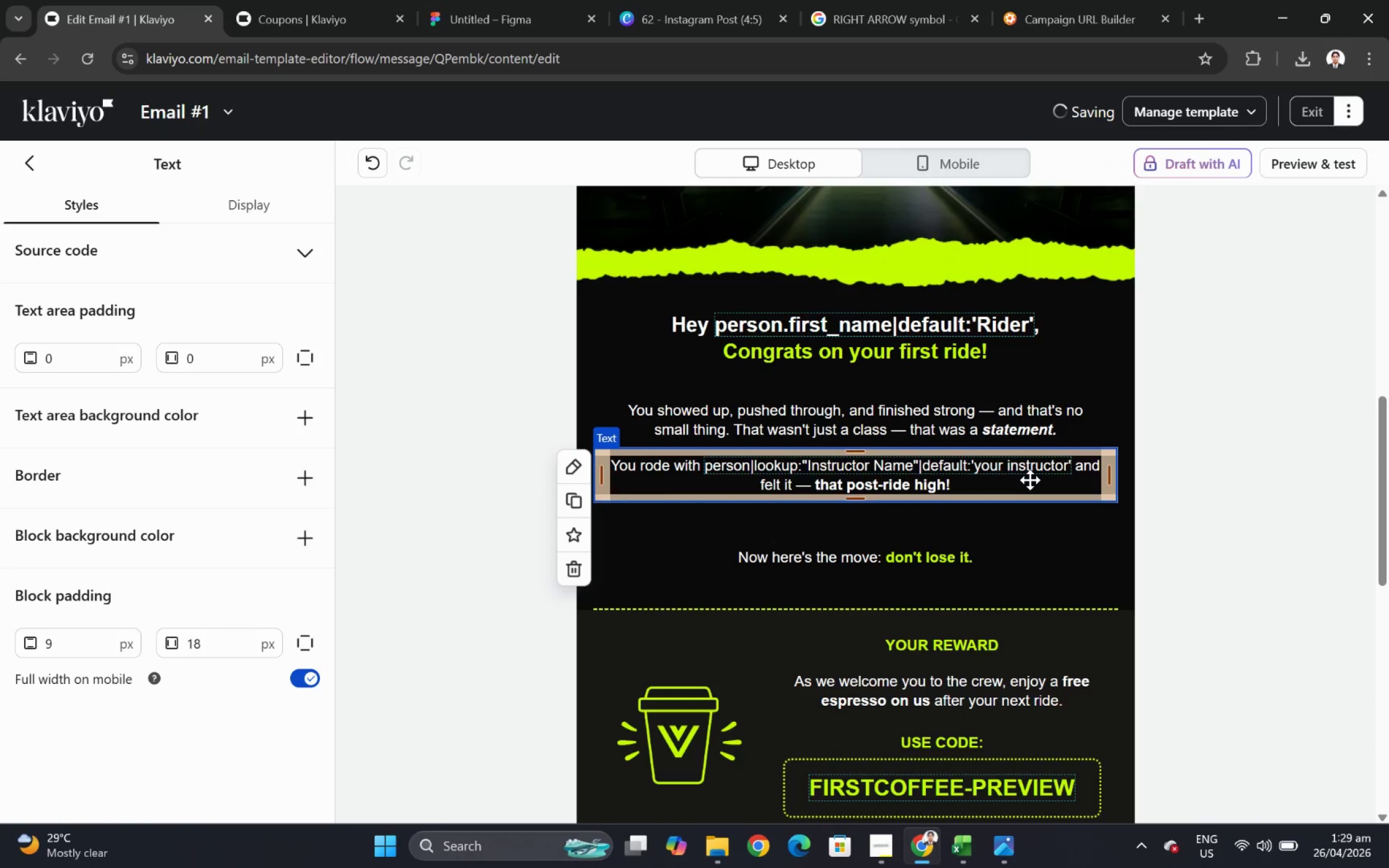 
left_click([723, 527])
 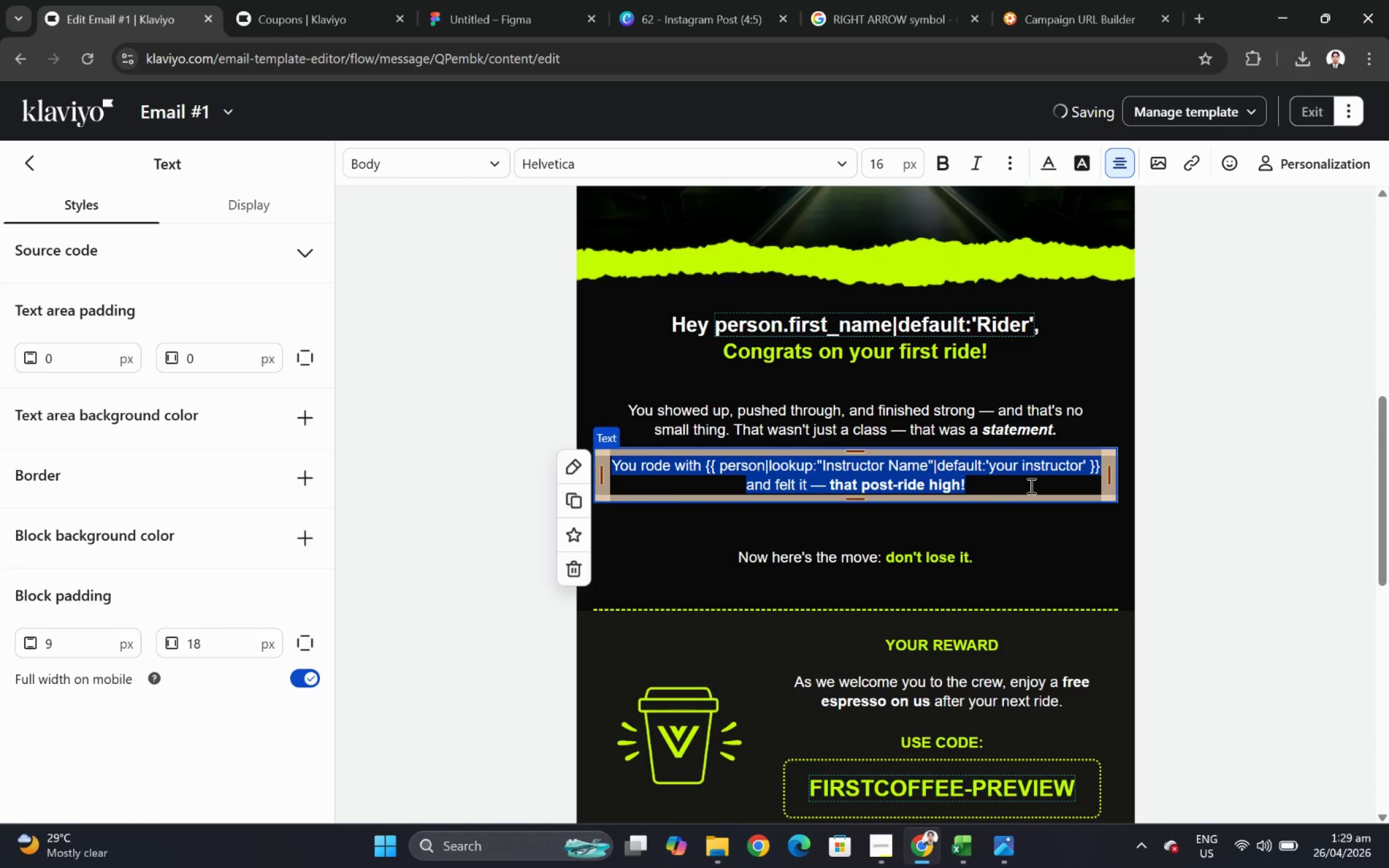 
key(Backspace)
 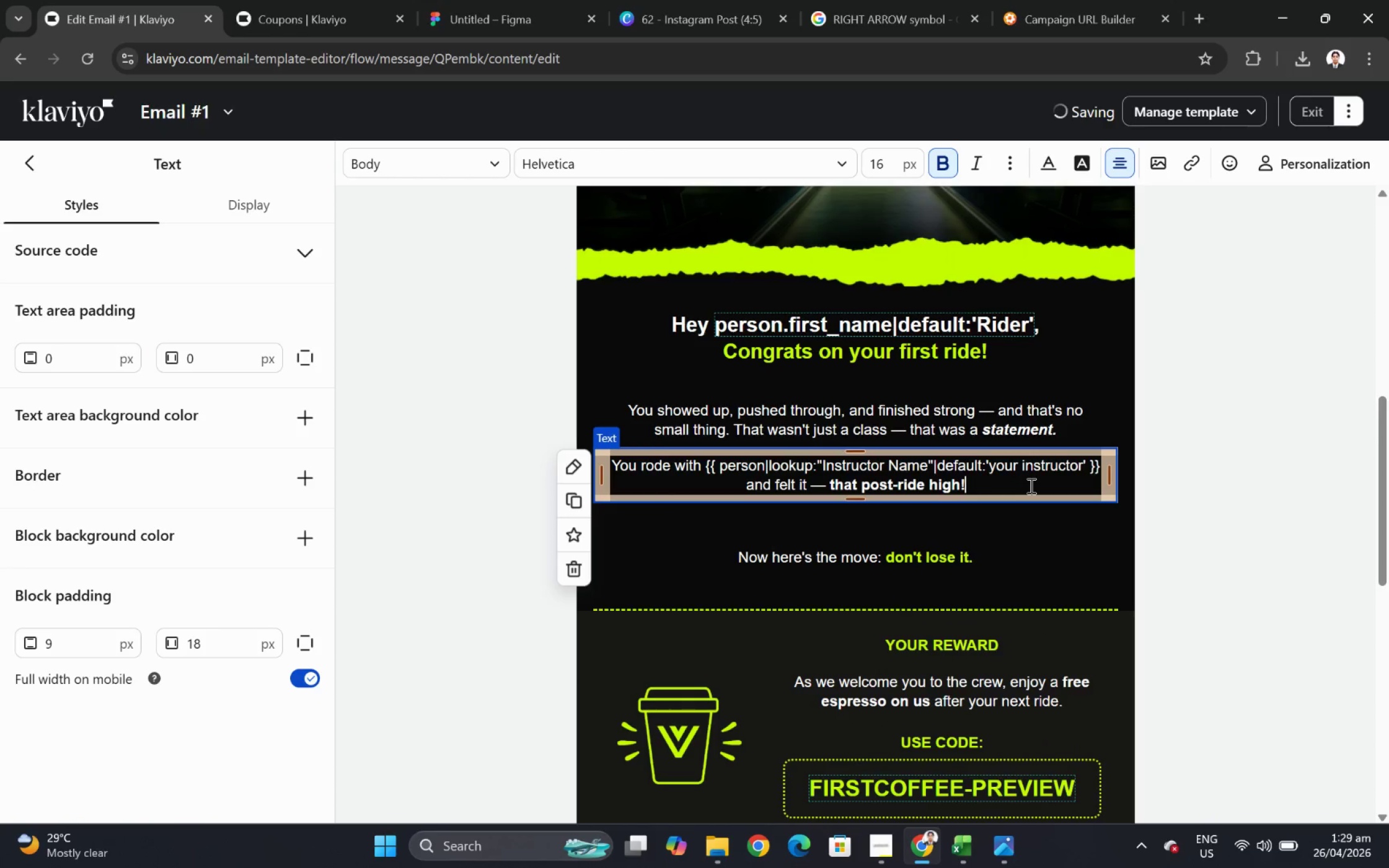 
key(Backspace)
 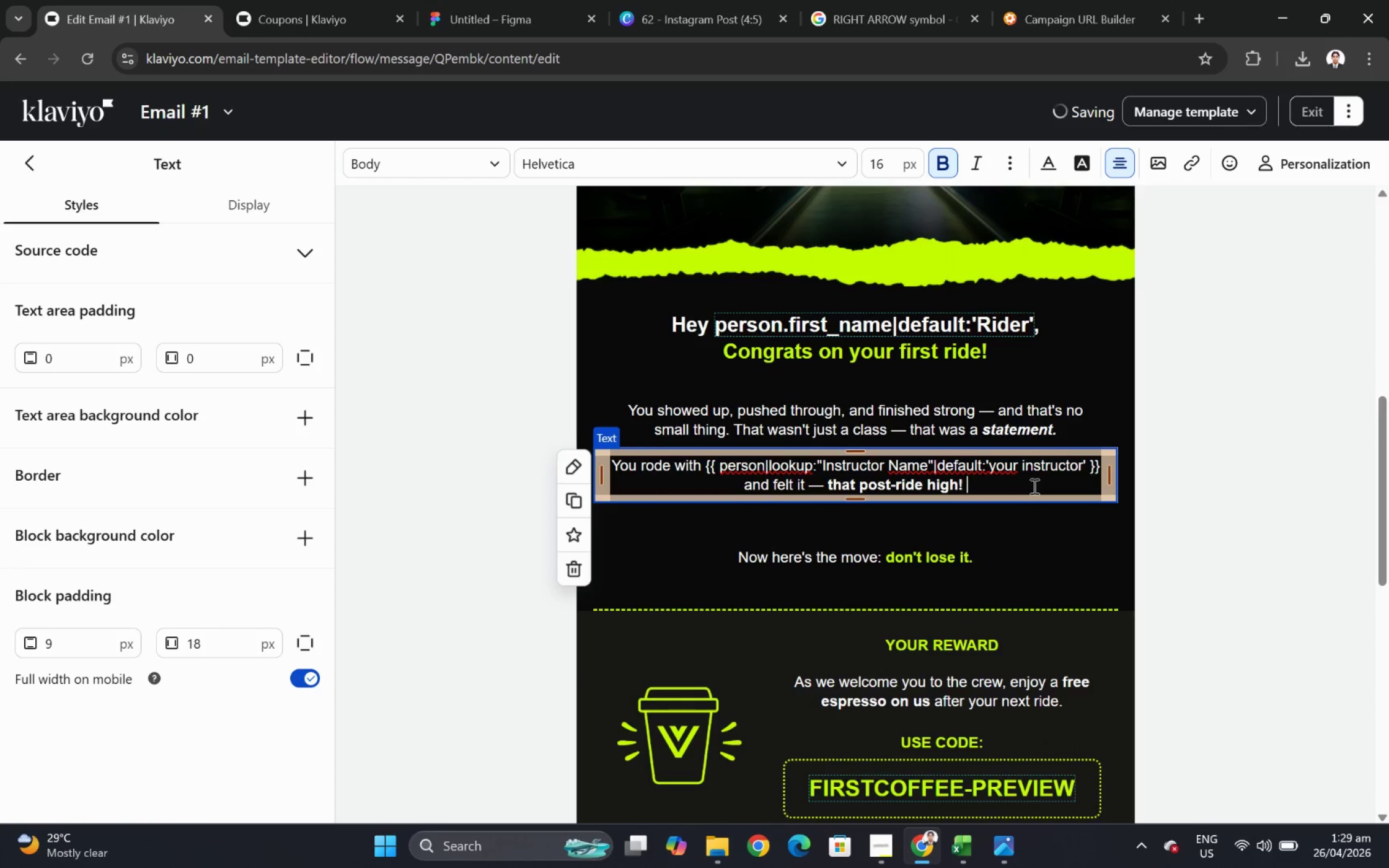 
key(Backspace)
 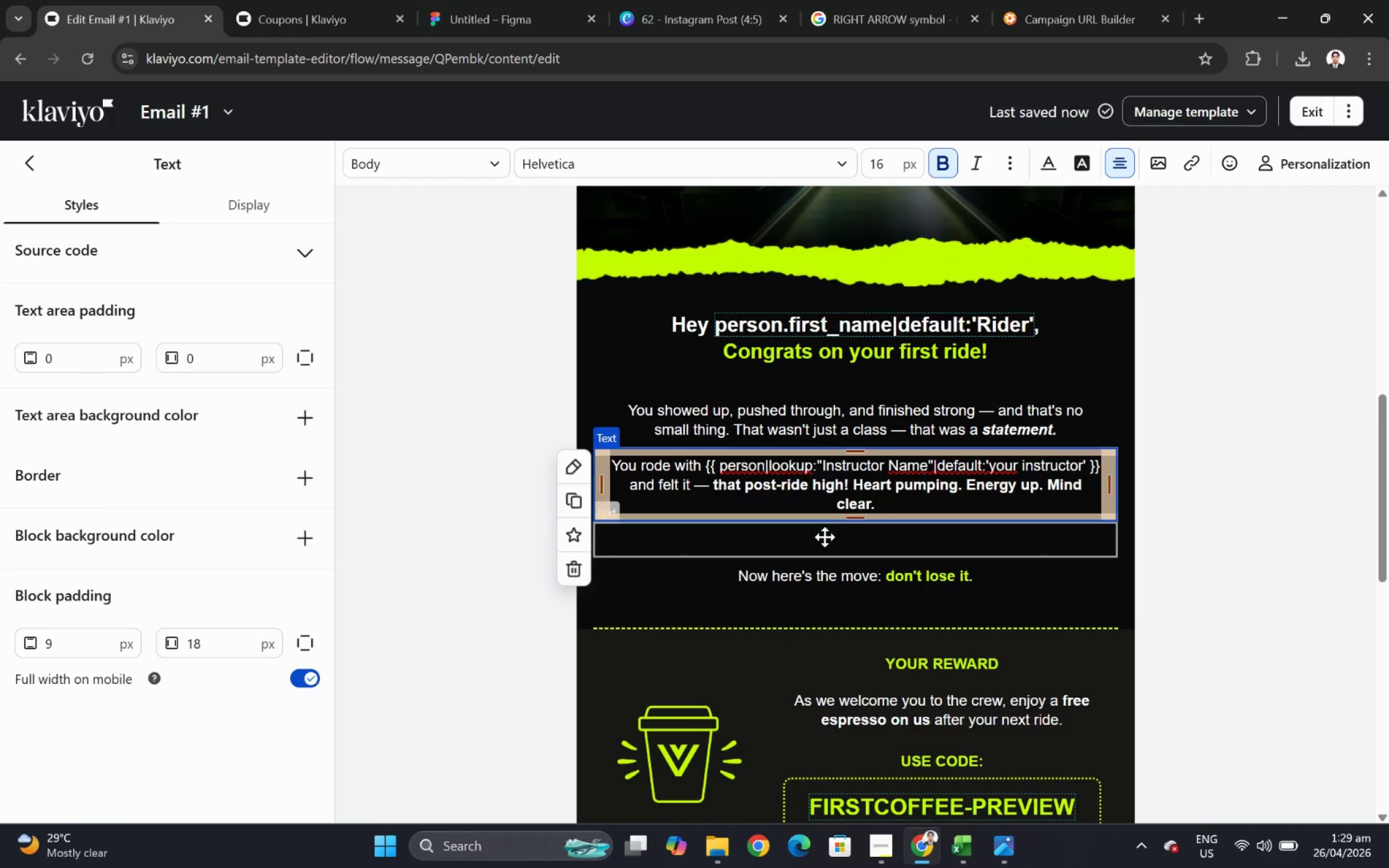 
key(Control+A)
 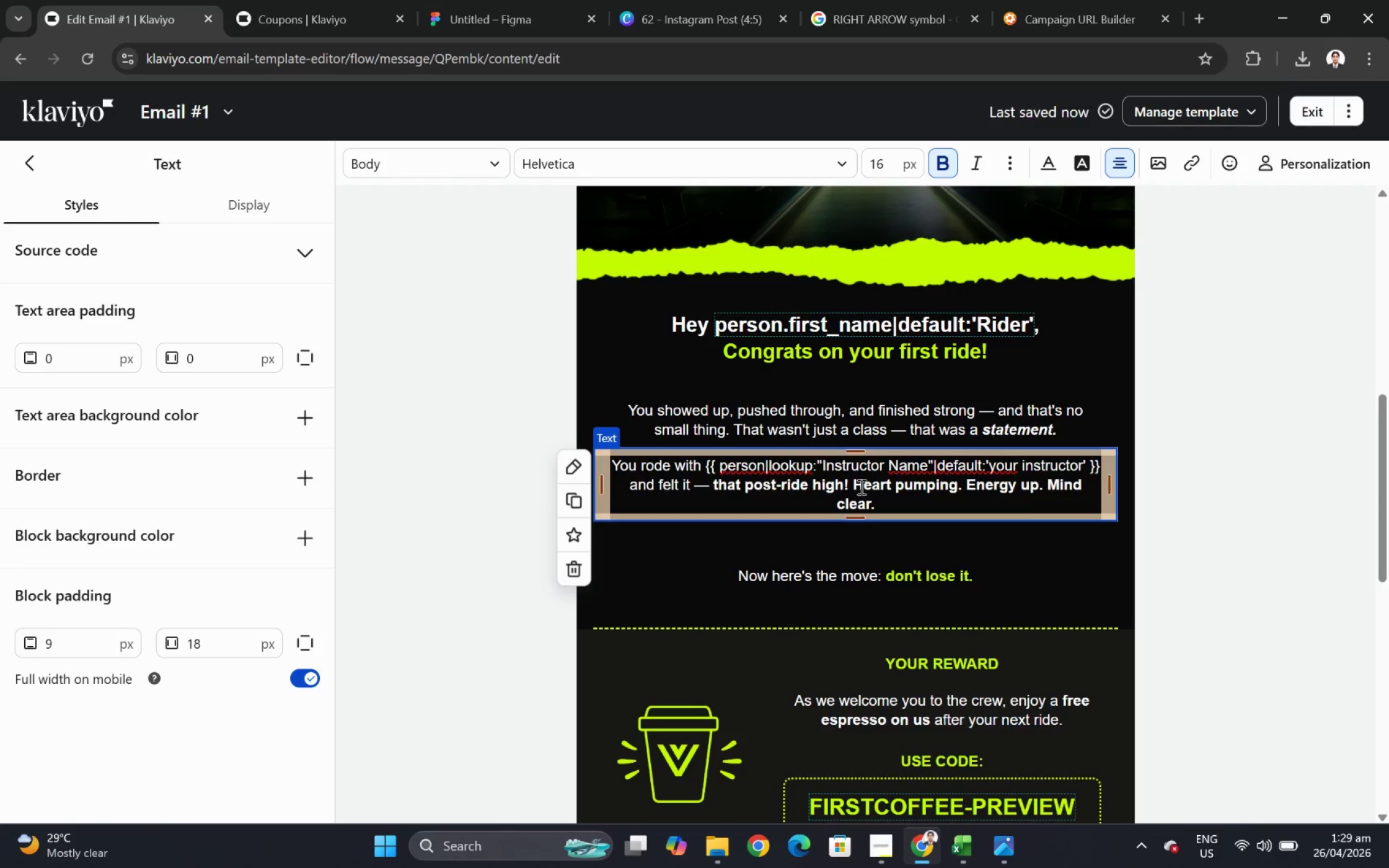 
key(Control+X)
 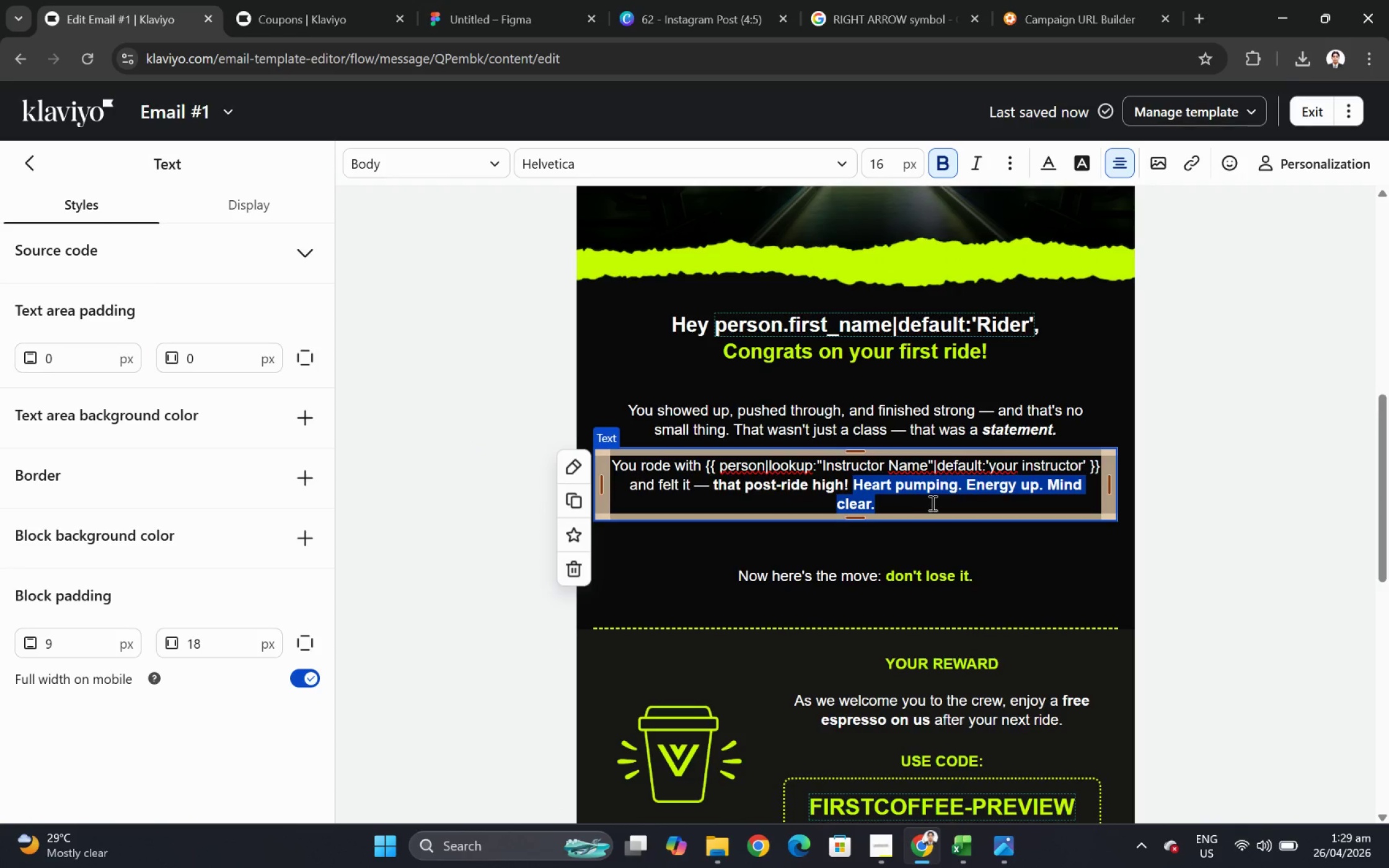 
left_click([1045, 478])
 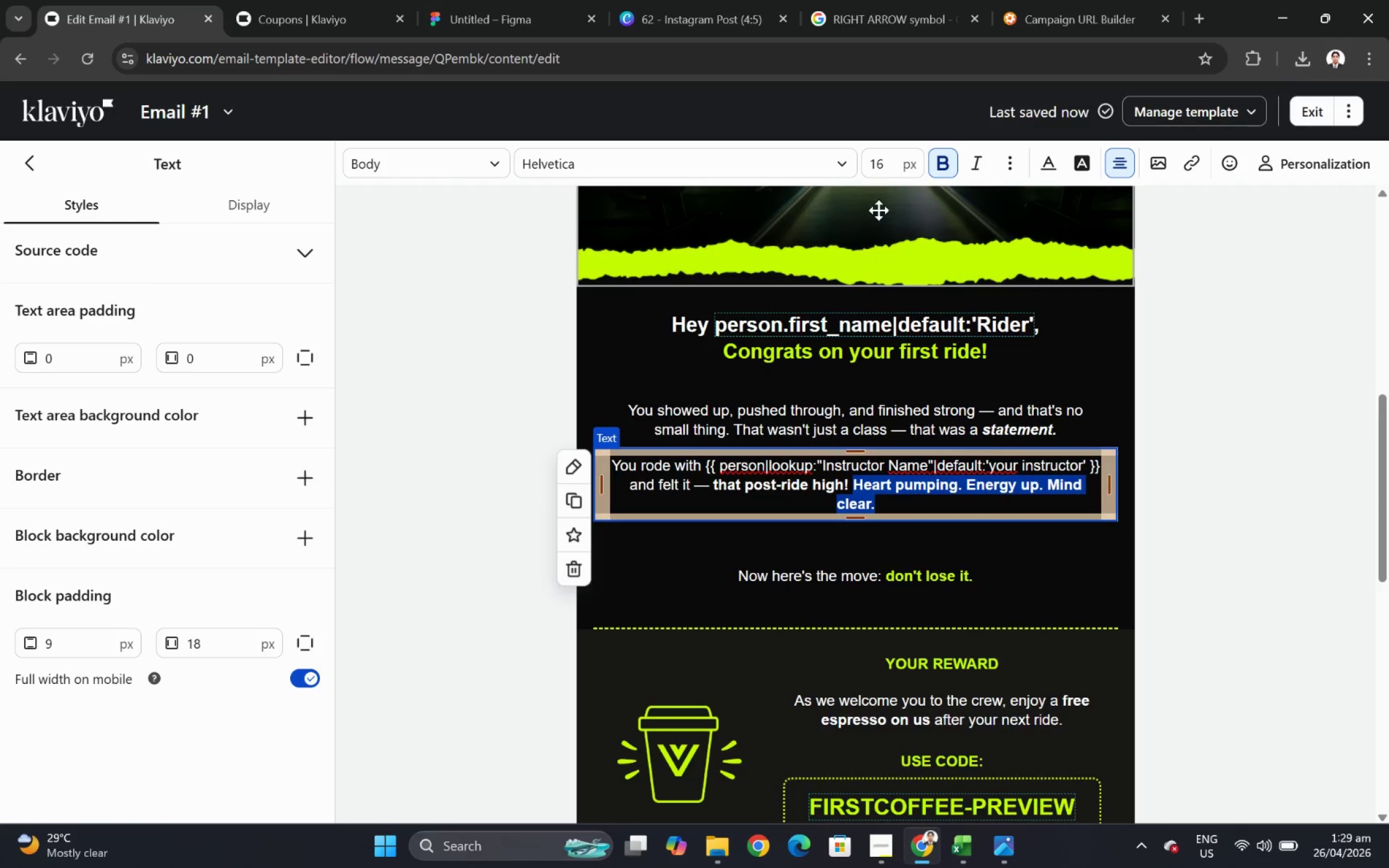 
double_click([1030, 480])
 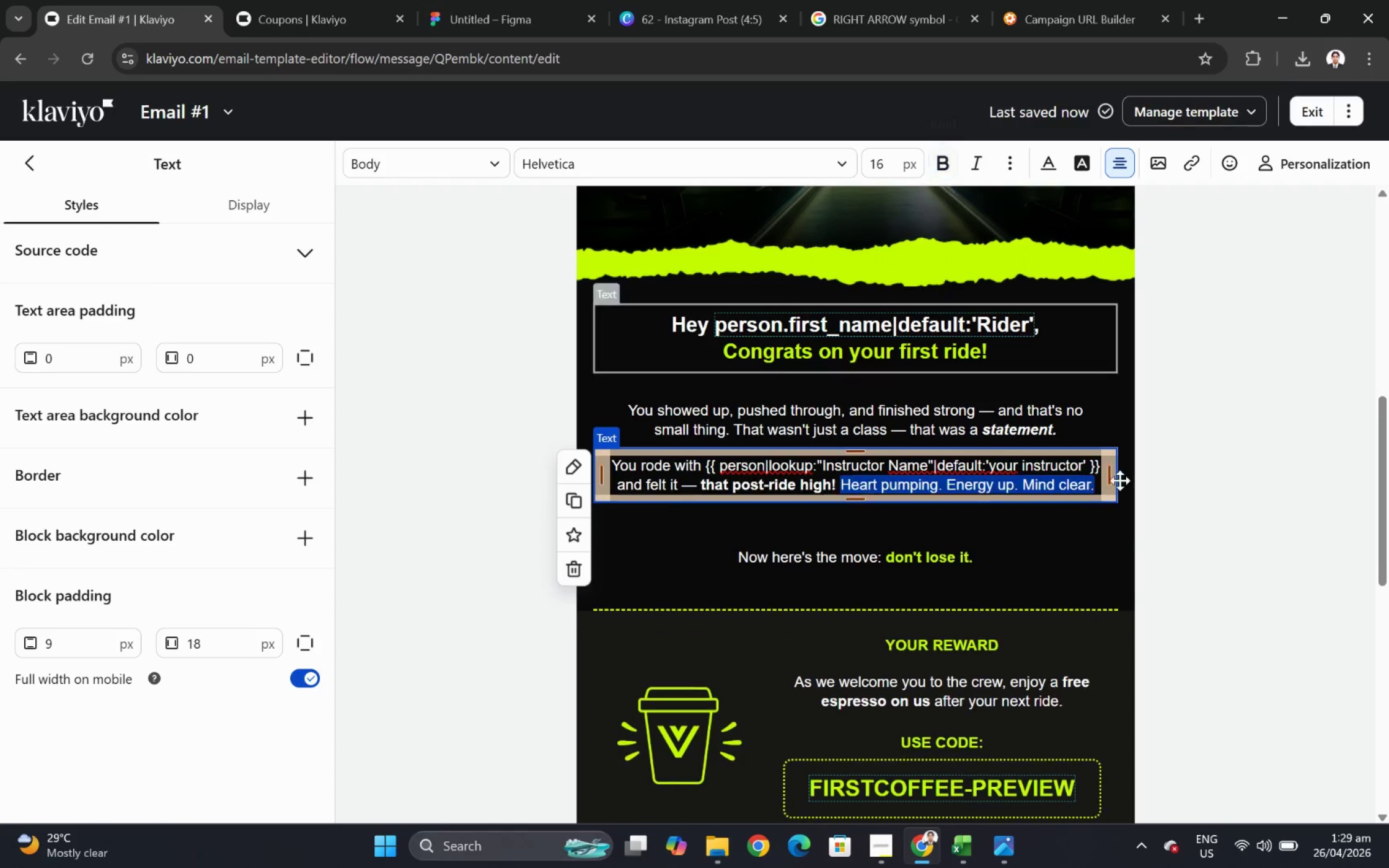 
left_click([1030, 485])
 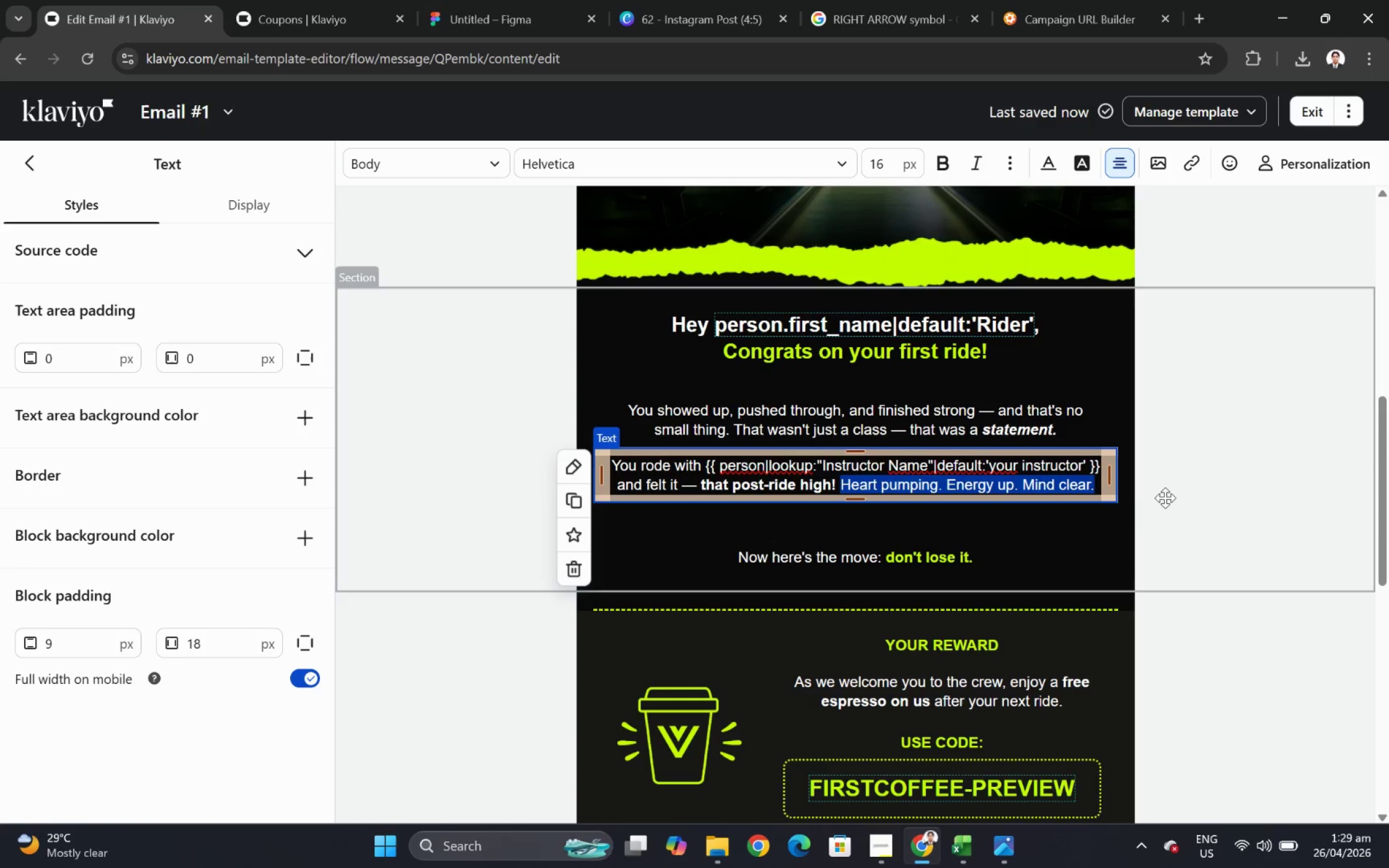 
key(Space)
 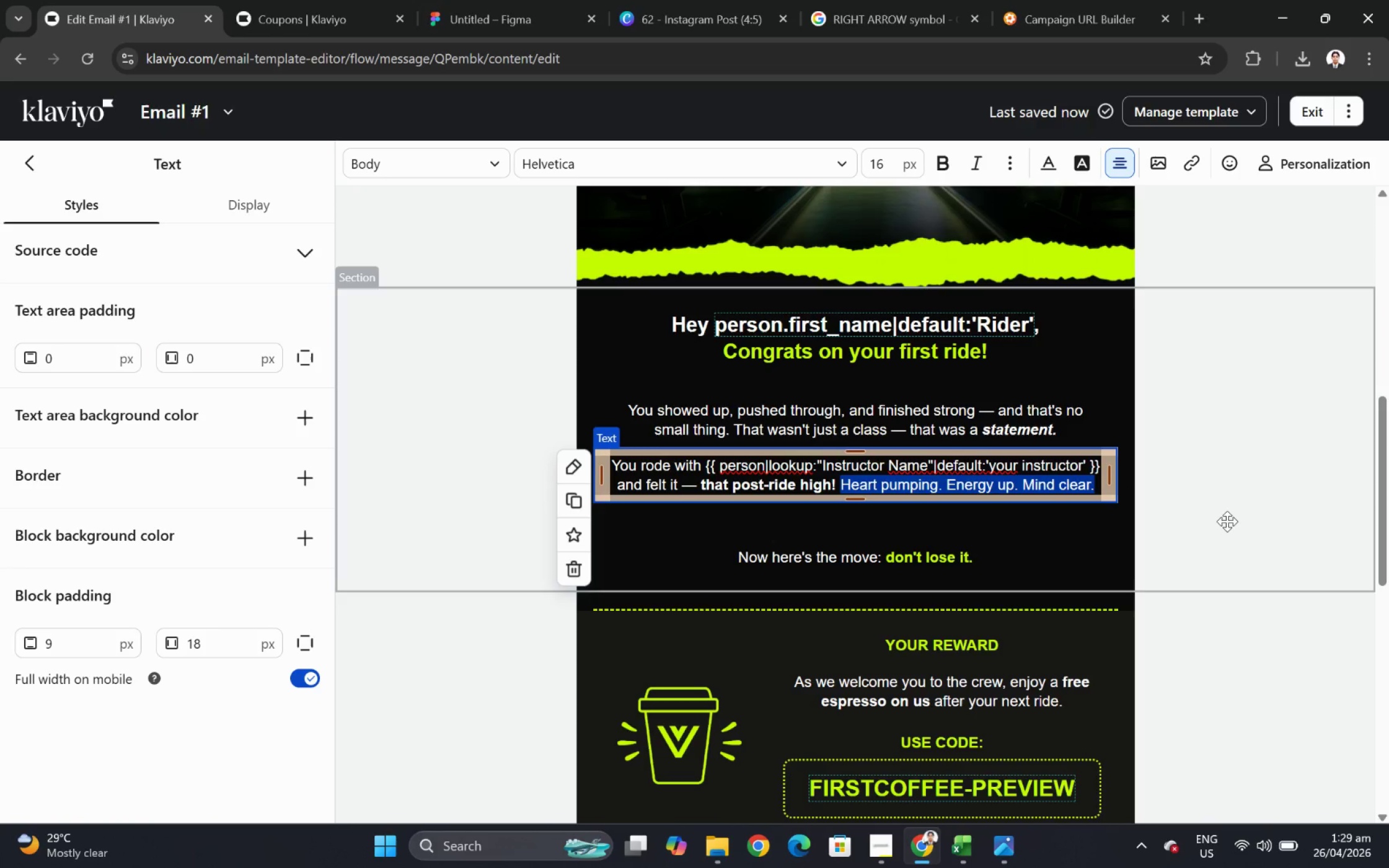 
key(Control+V)
 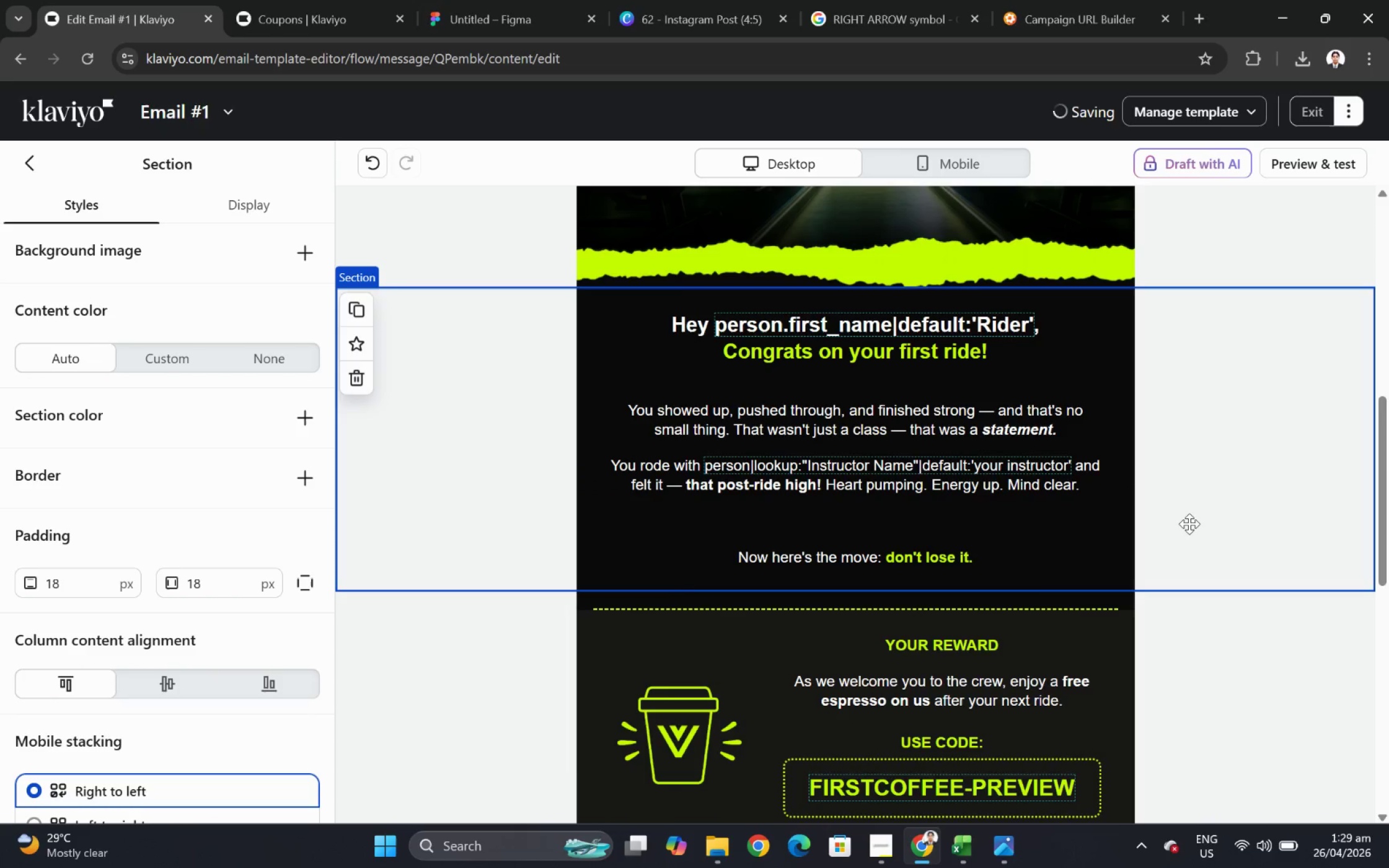 
left_click_drag(start_coordinate=[855, 484], to_coordinate=[931, 502])
 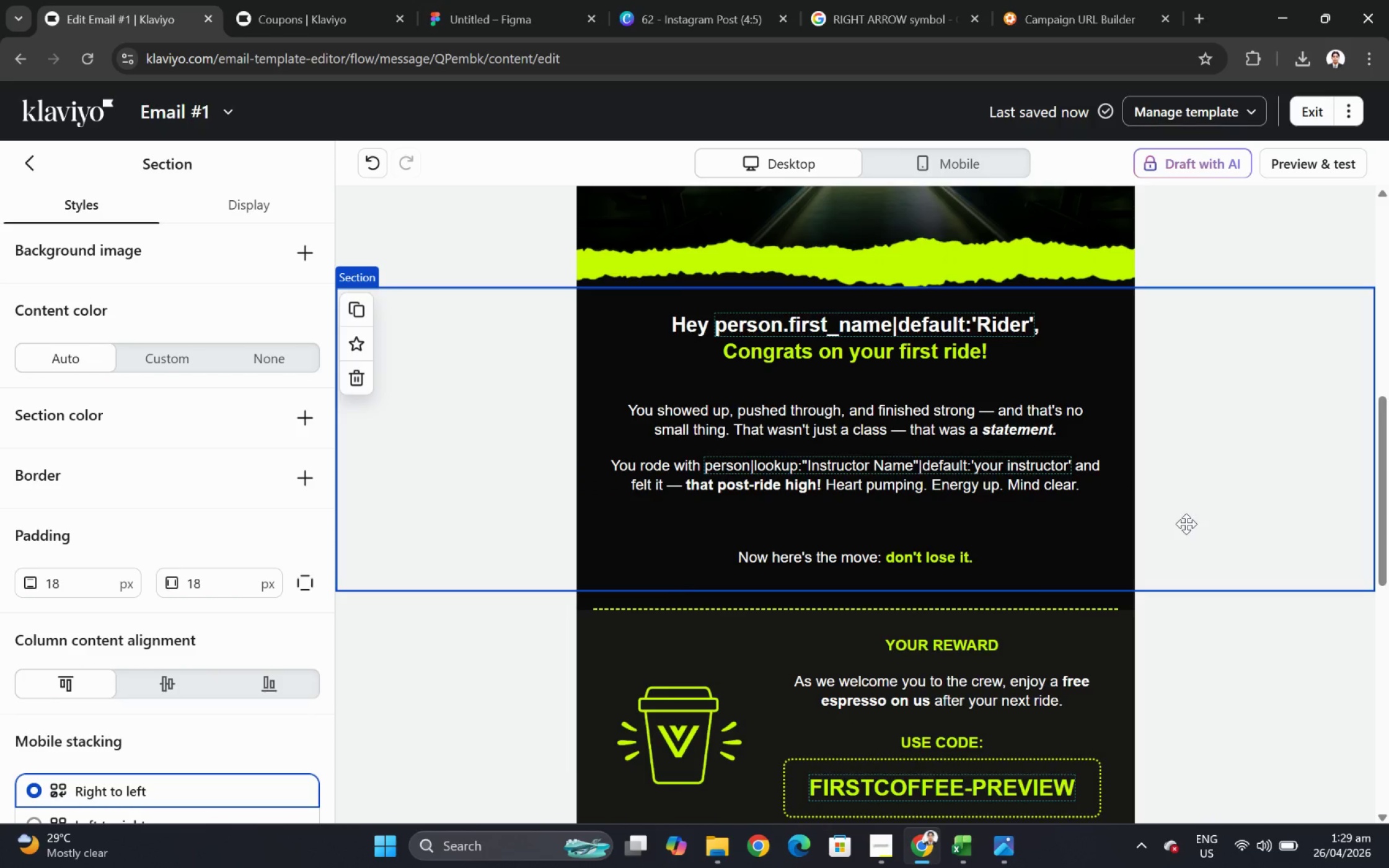 
left_click([940, 167])
 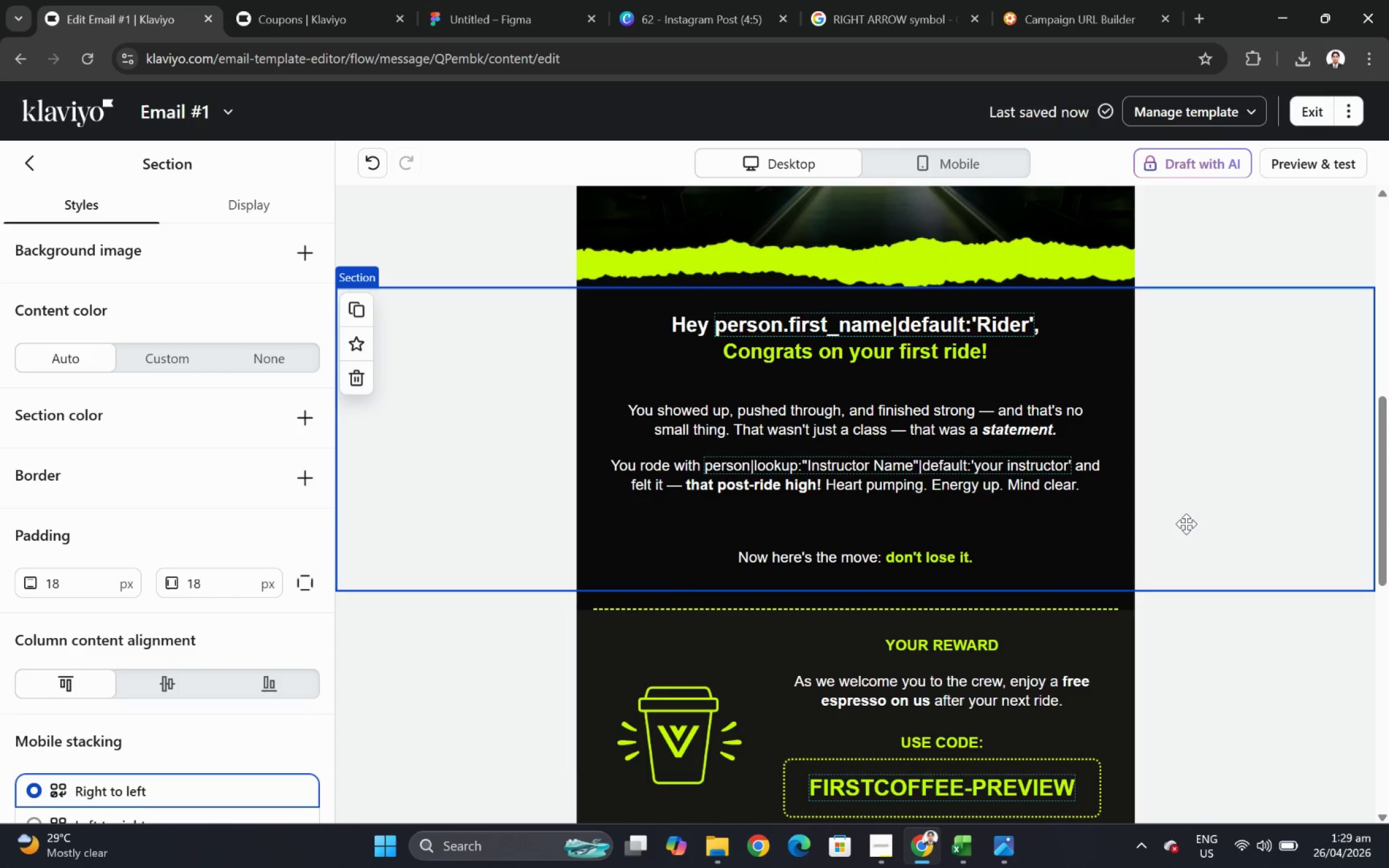 
double_click([1227, 520])
 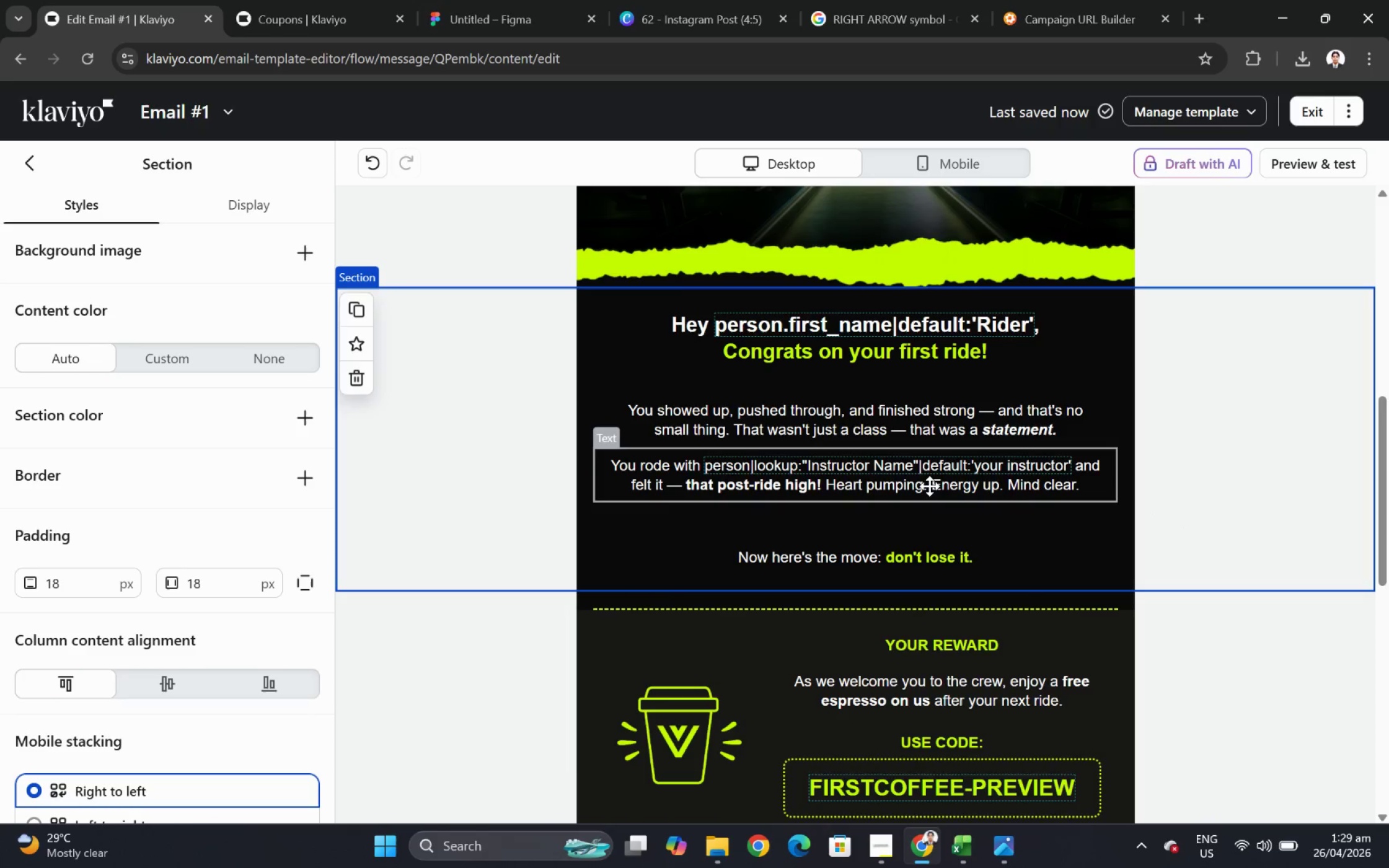 
mouse_move([1168, 524])
 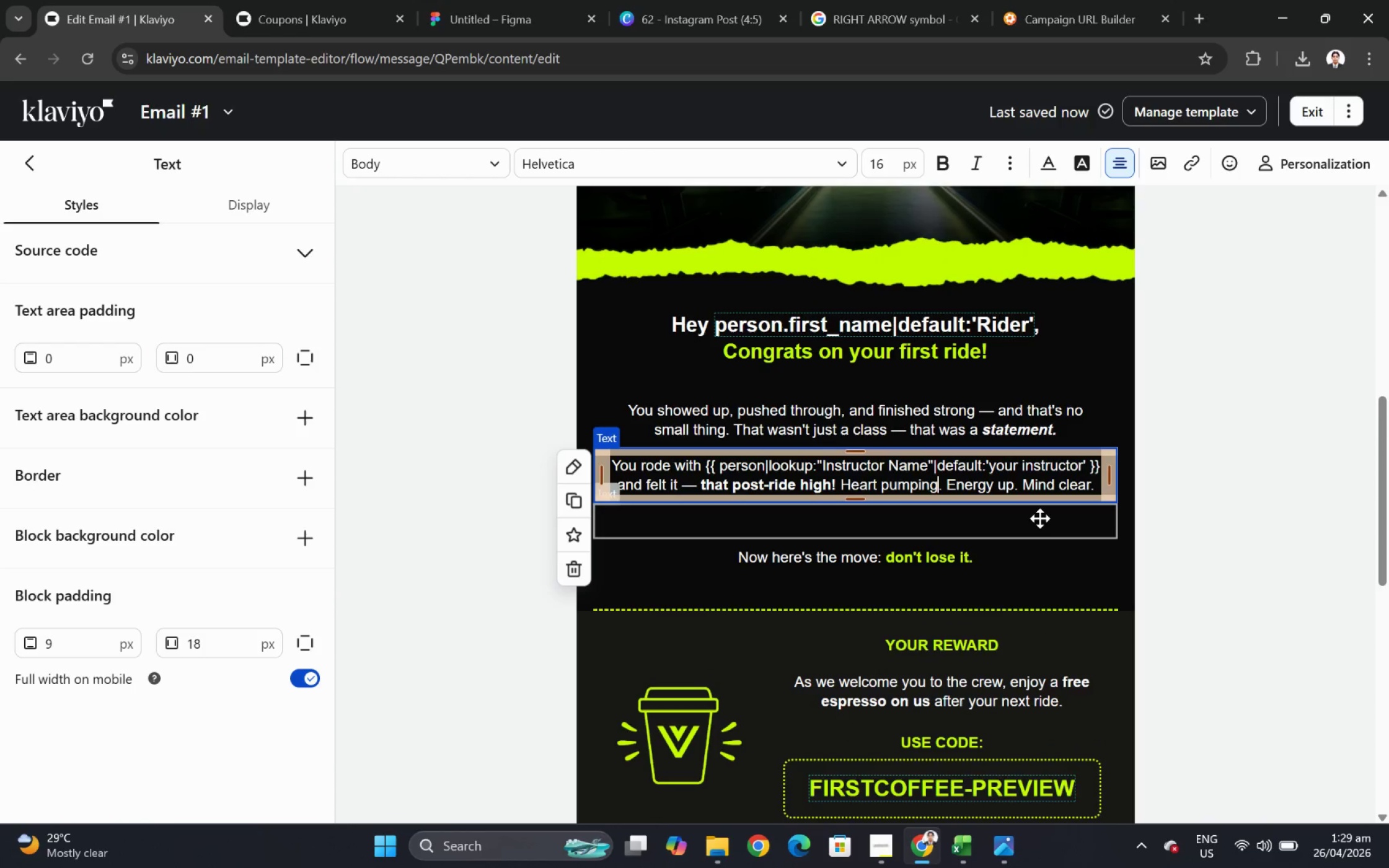 
double_click([934, 486])
 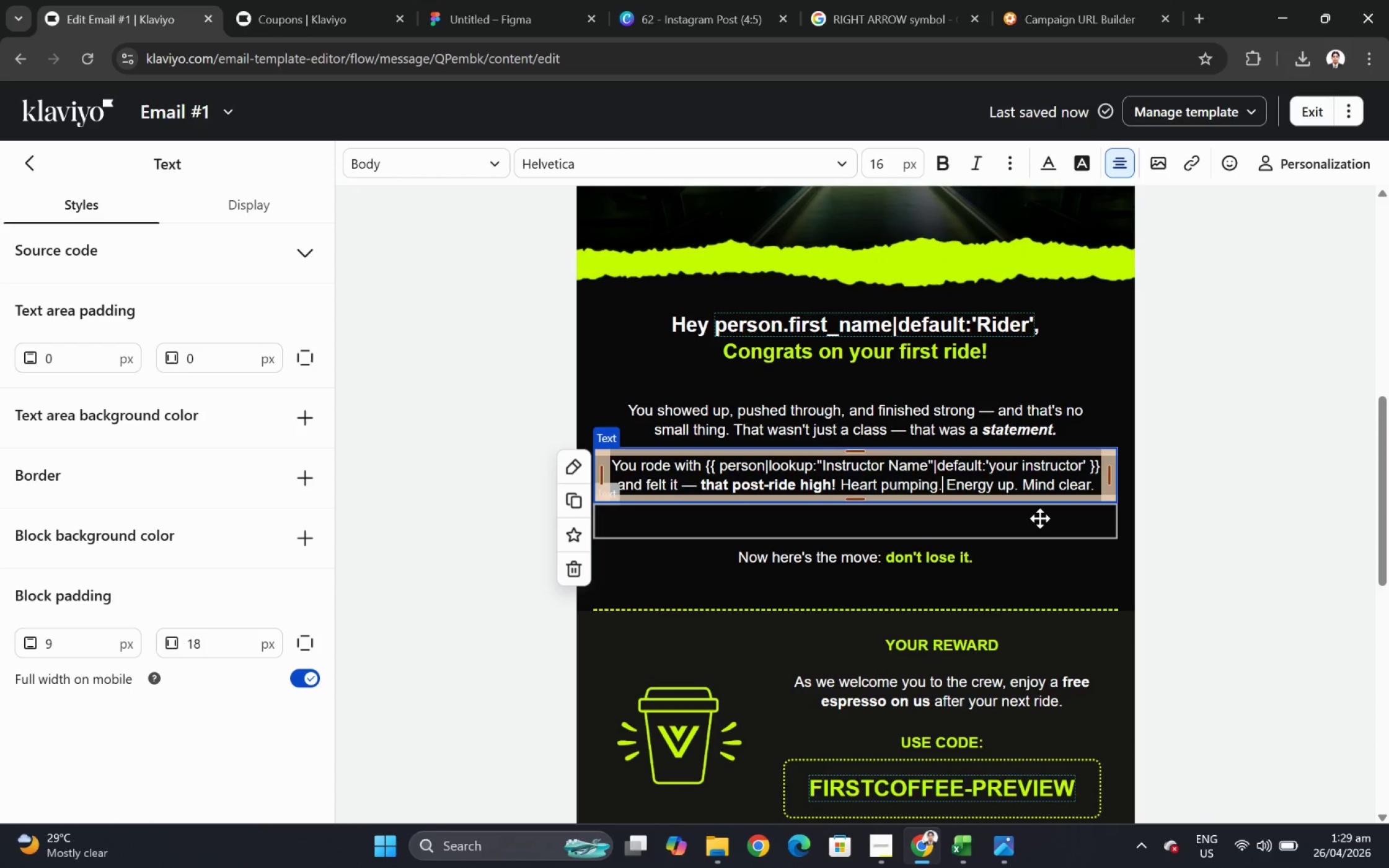 
left_click([934, 486])
 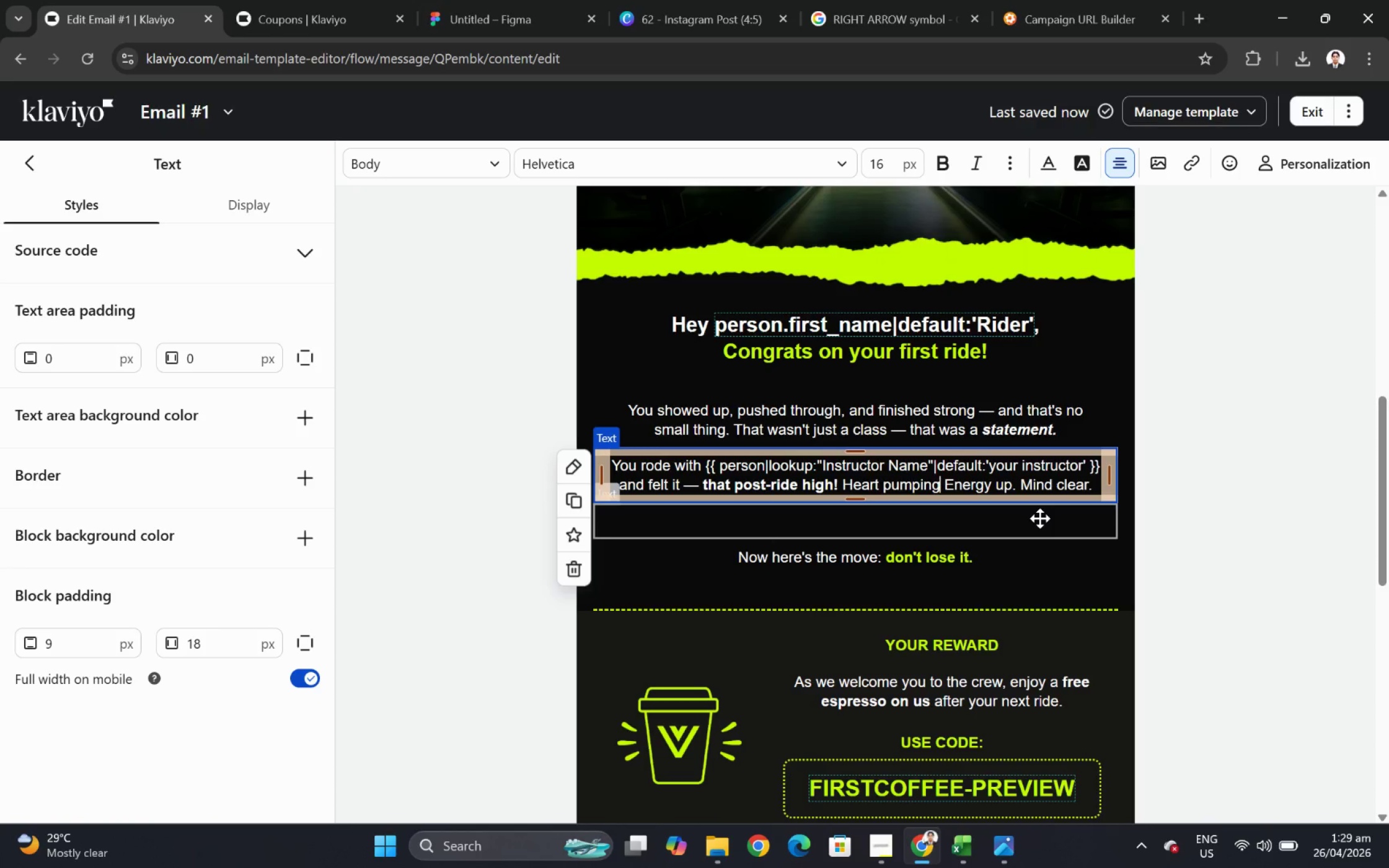 
key(ArrowRight)
 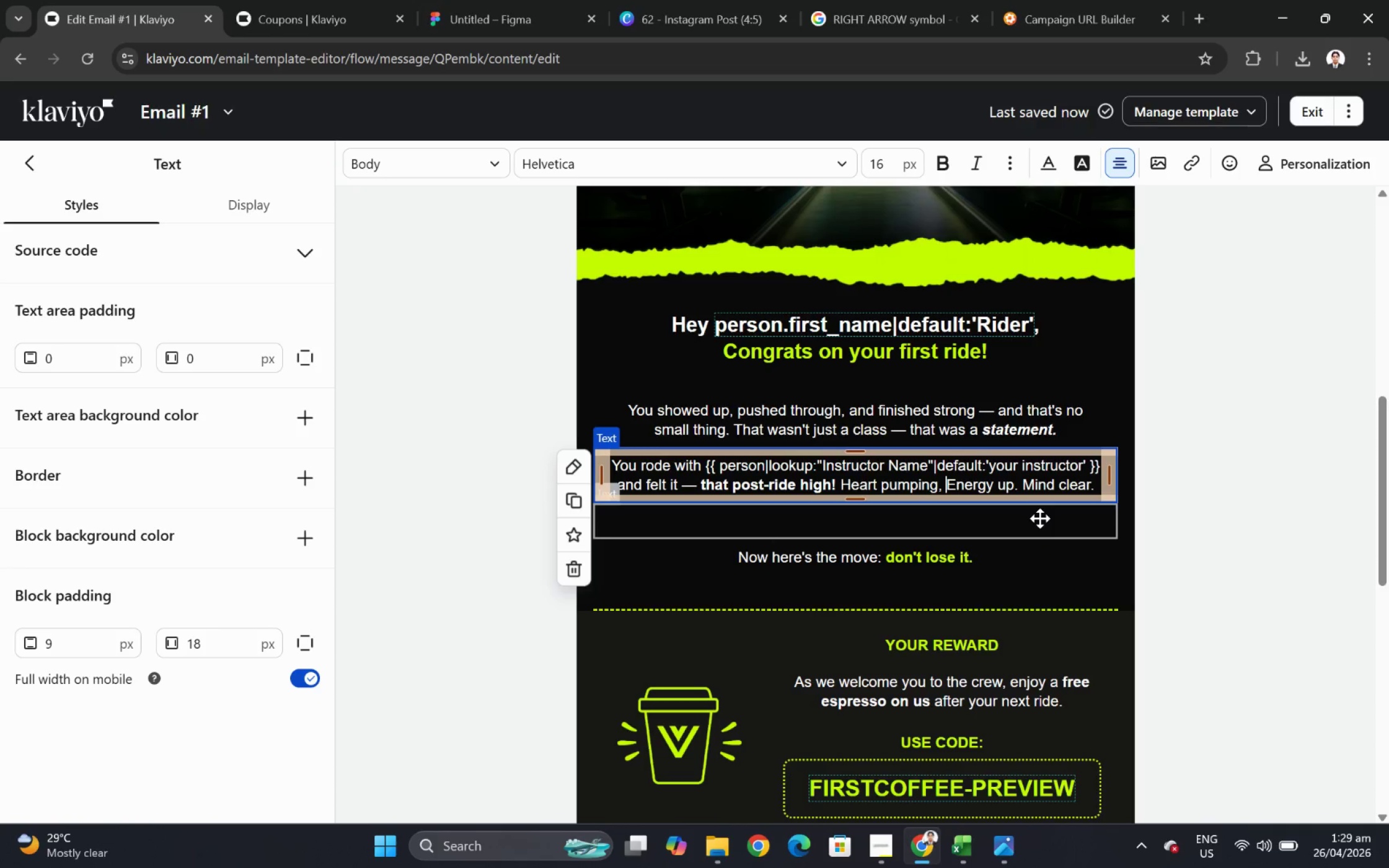 
key(ArrowLeft)
 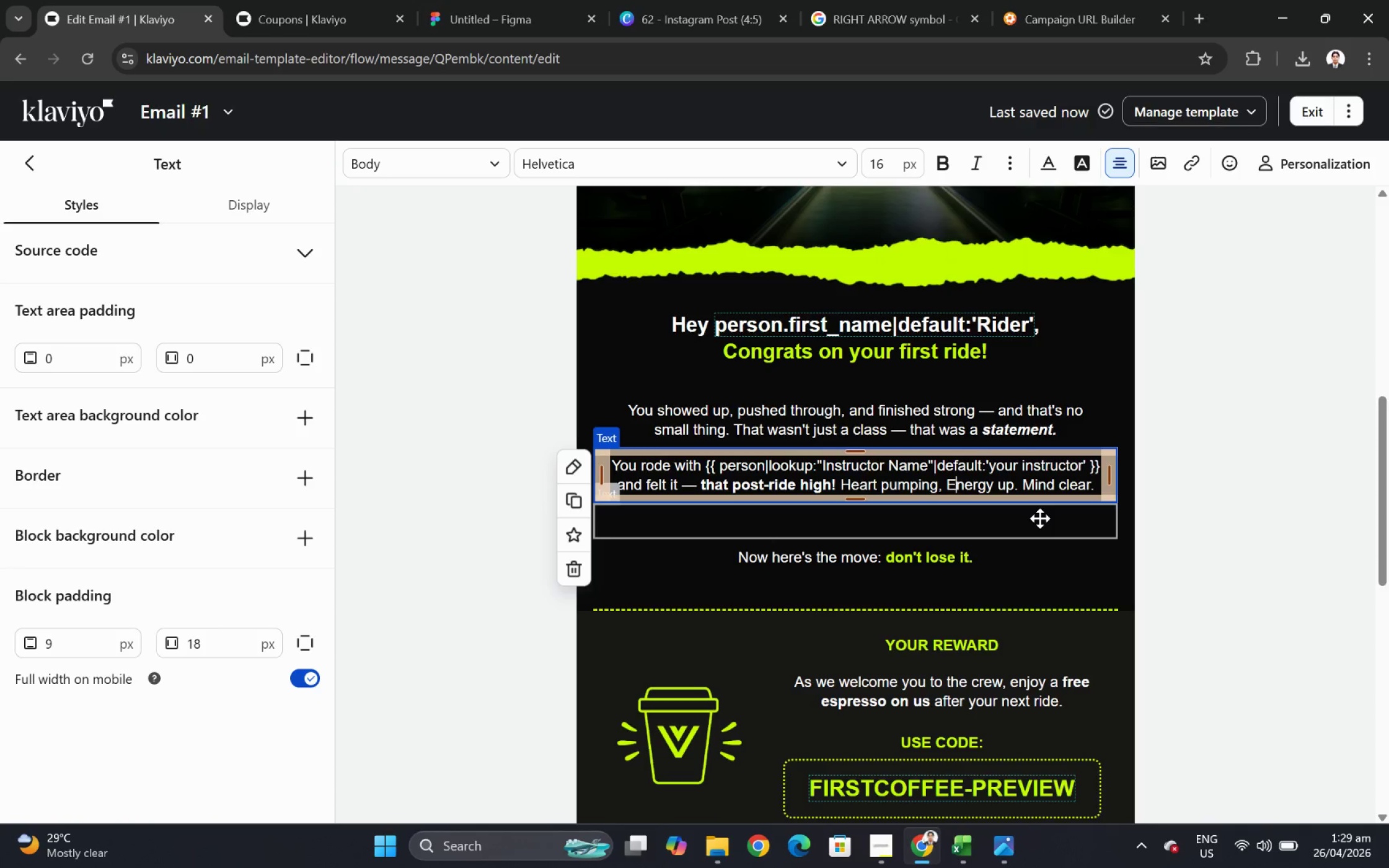 
key(ArrowRight)
 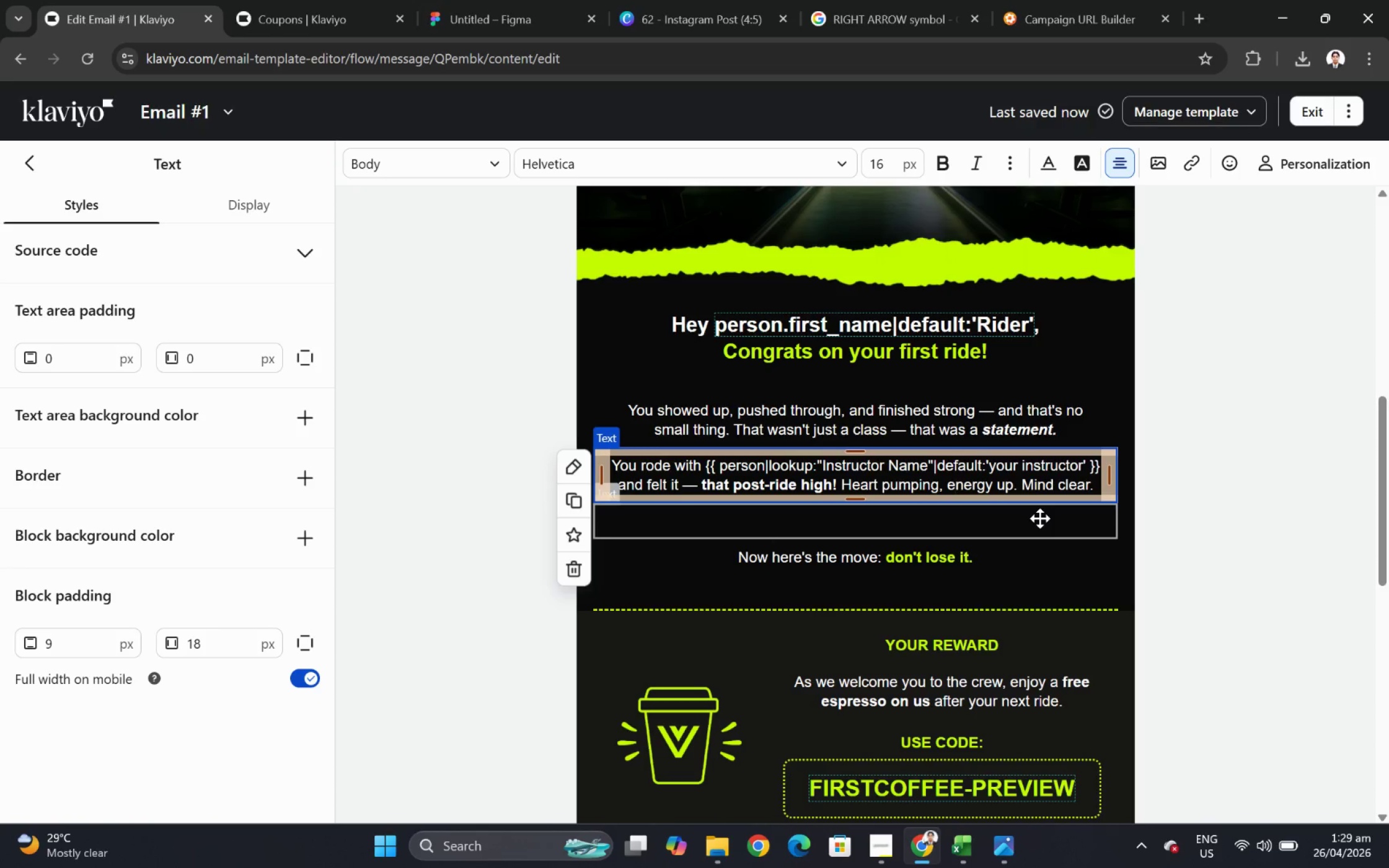 
key(Backspace)
 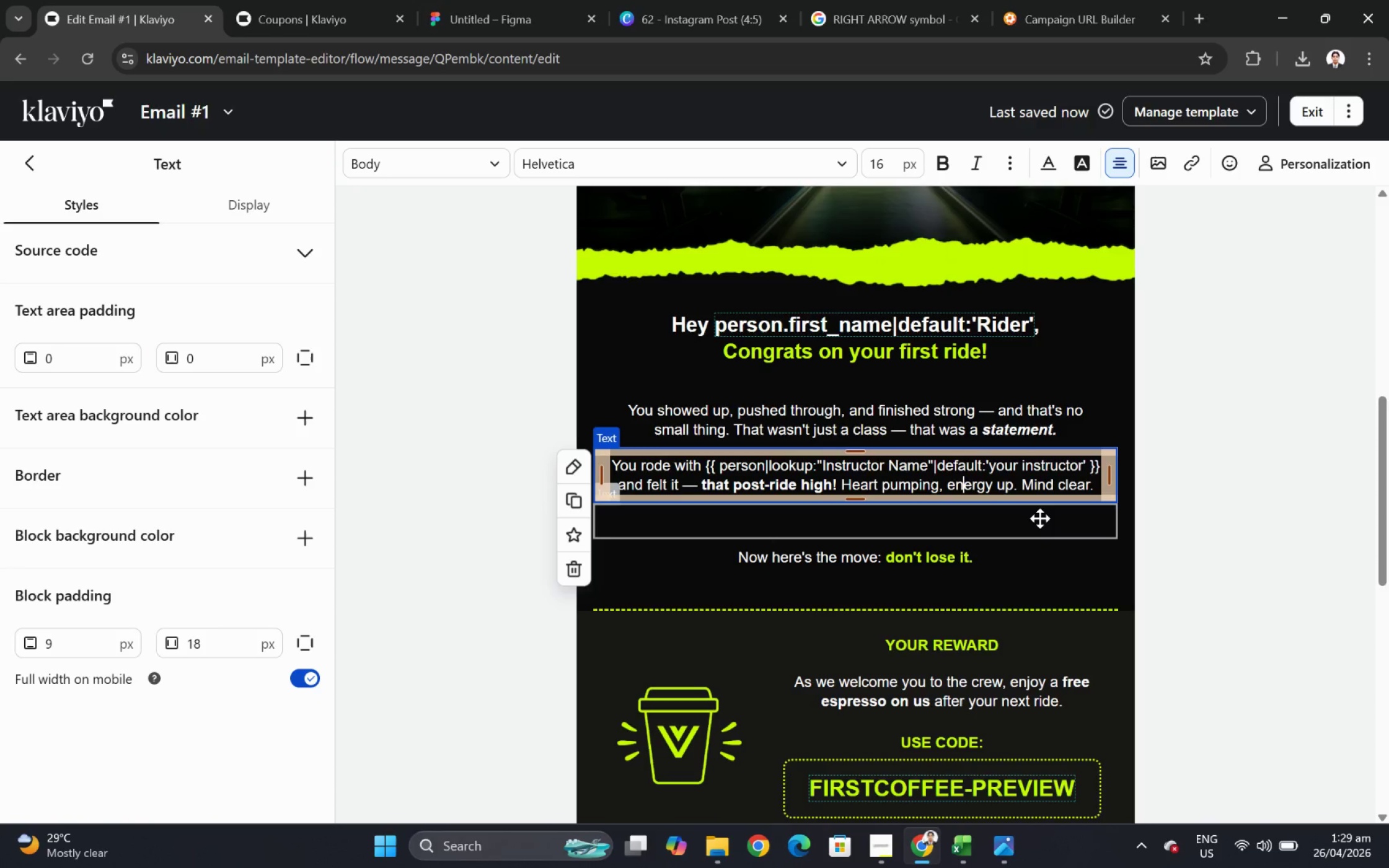 
key(V)
 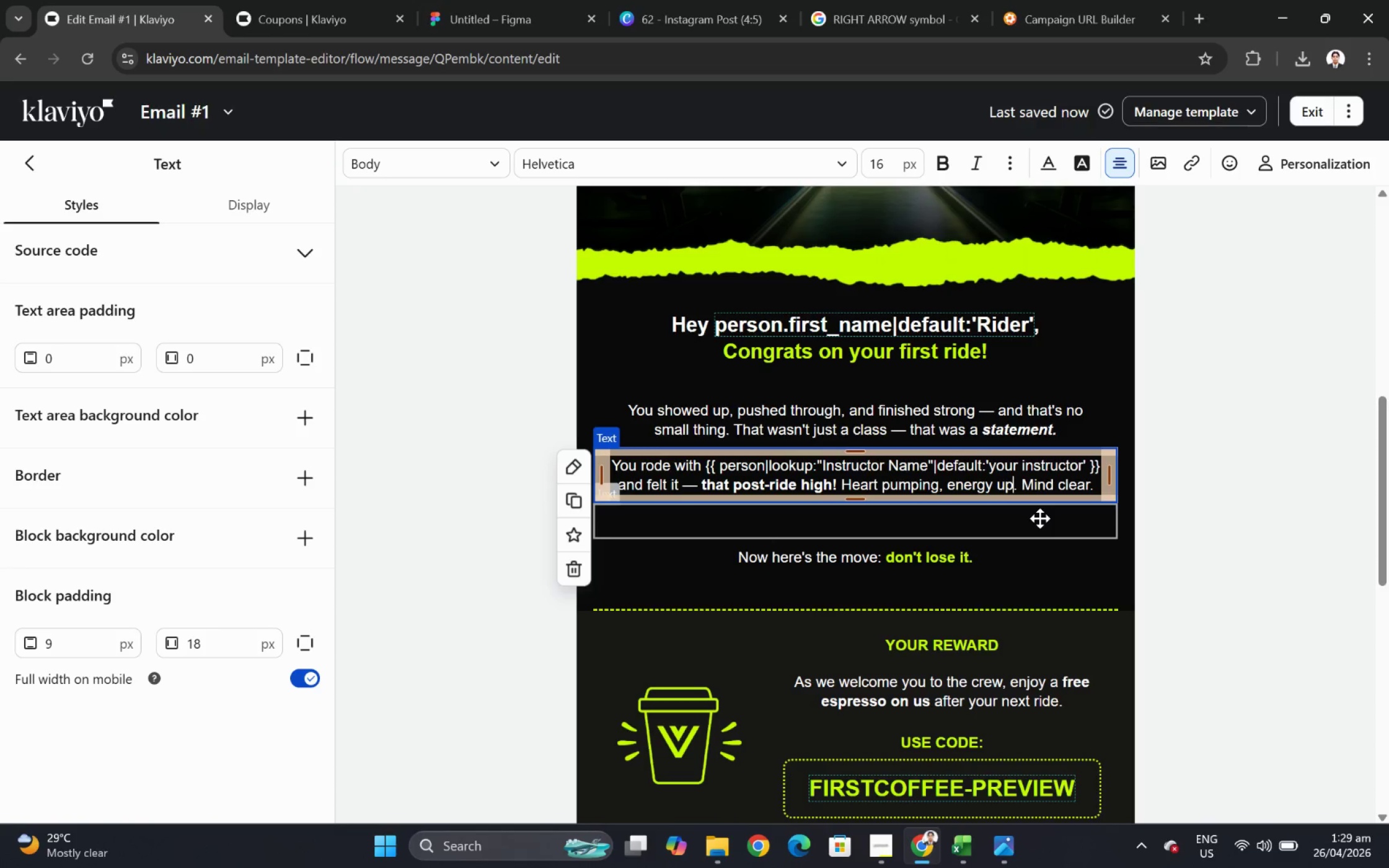 
key(Backspace)
 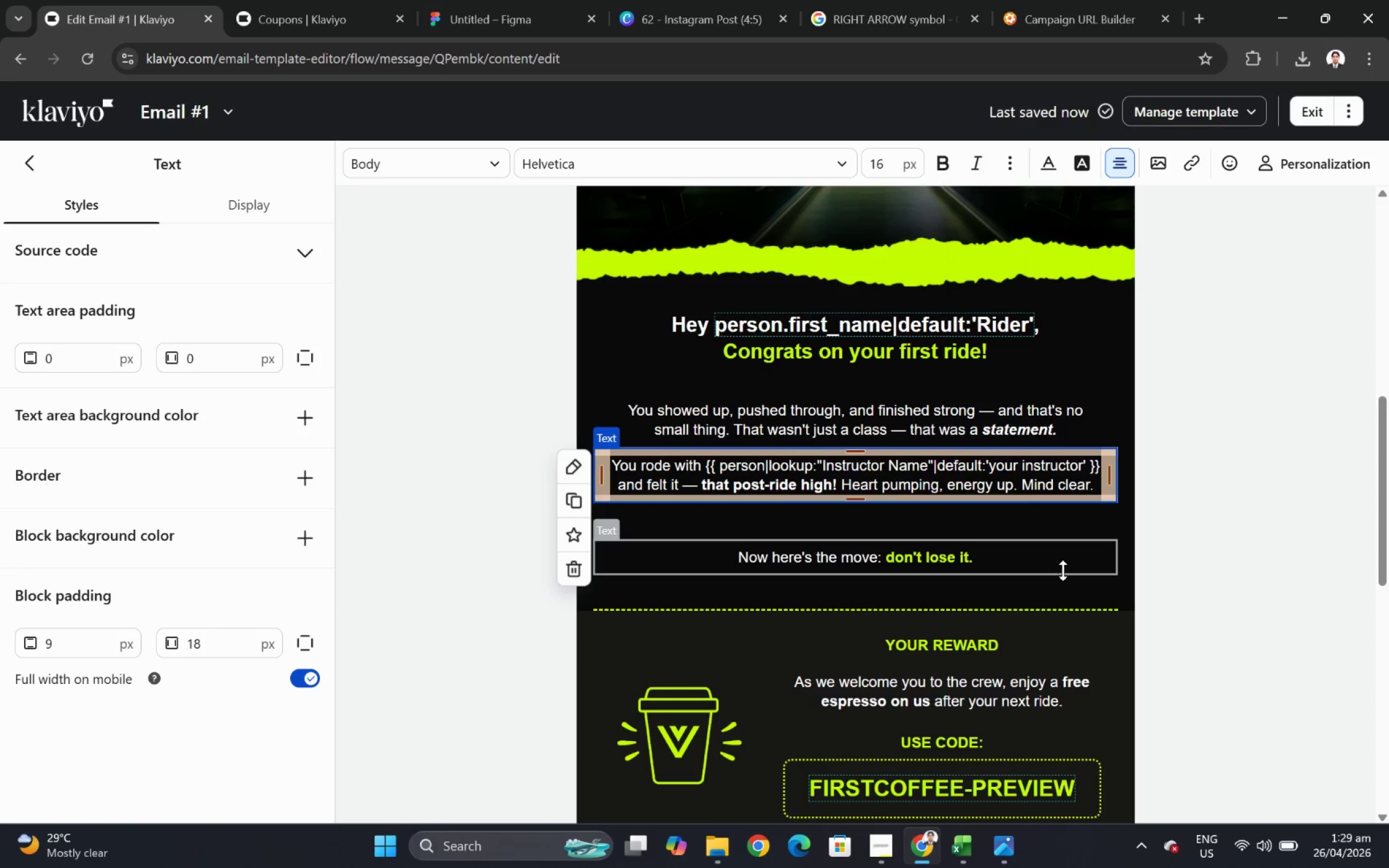 
key(Comma)
 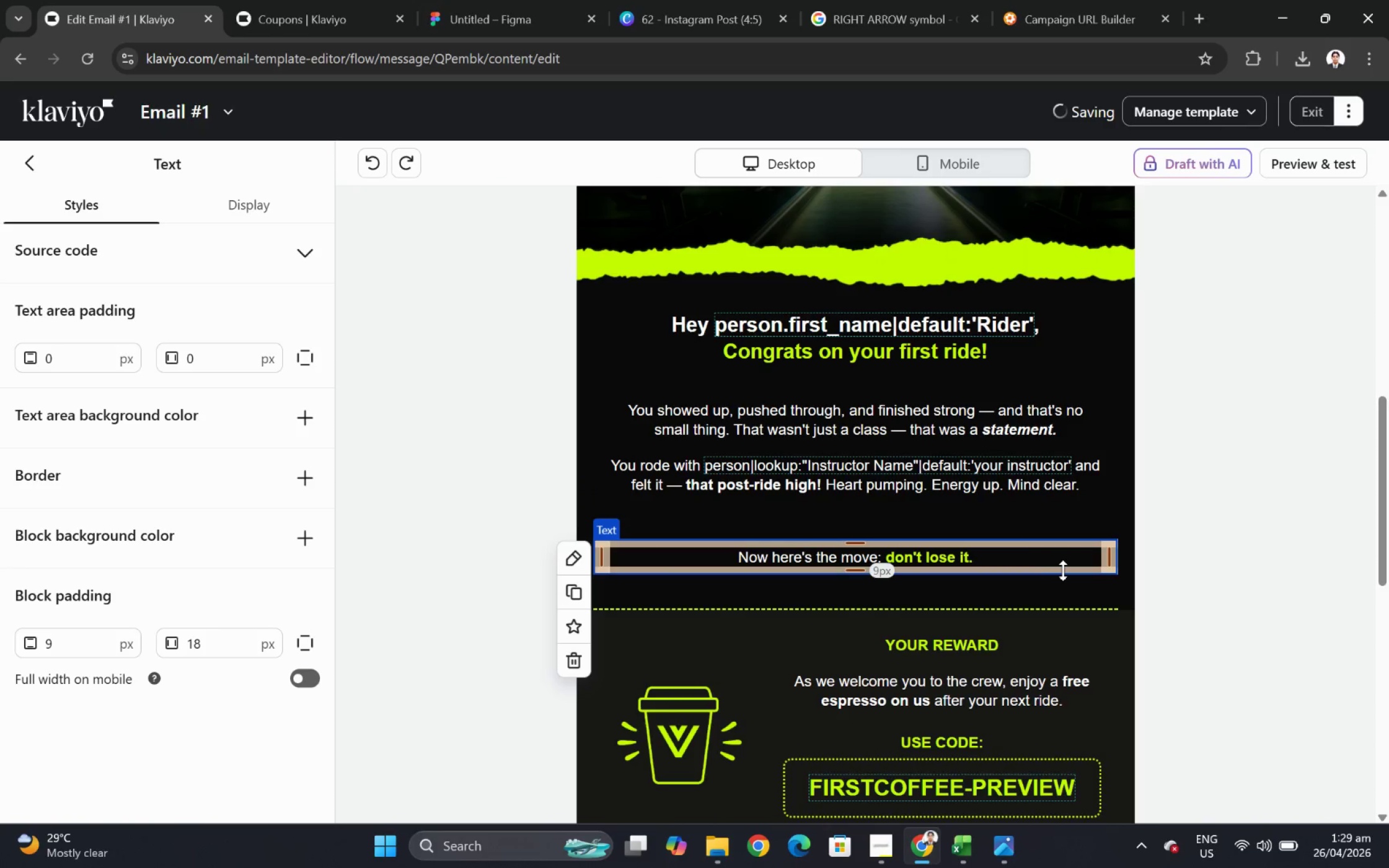 
hold_key(key=ArrowRight, duration=0.31)
 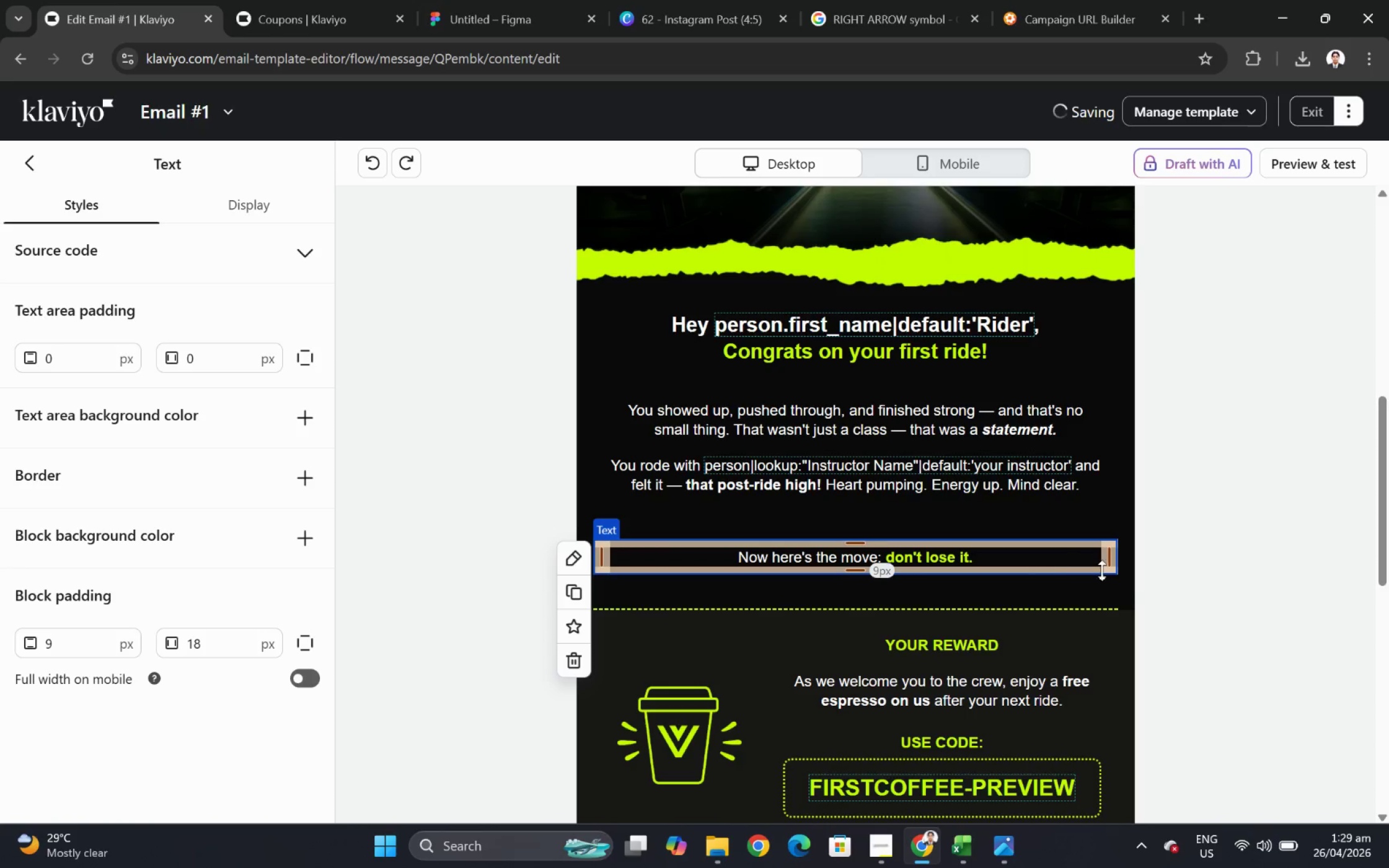 
key(ArrowRight)
 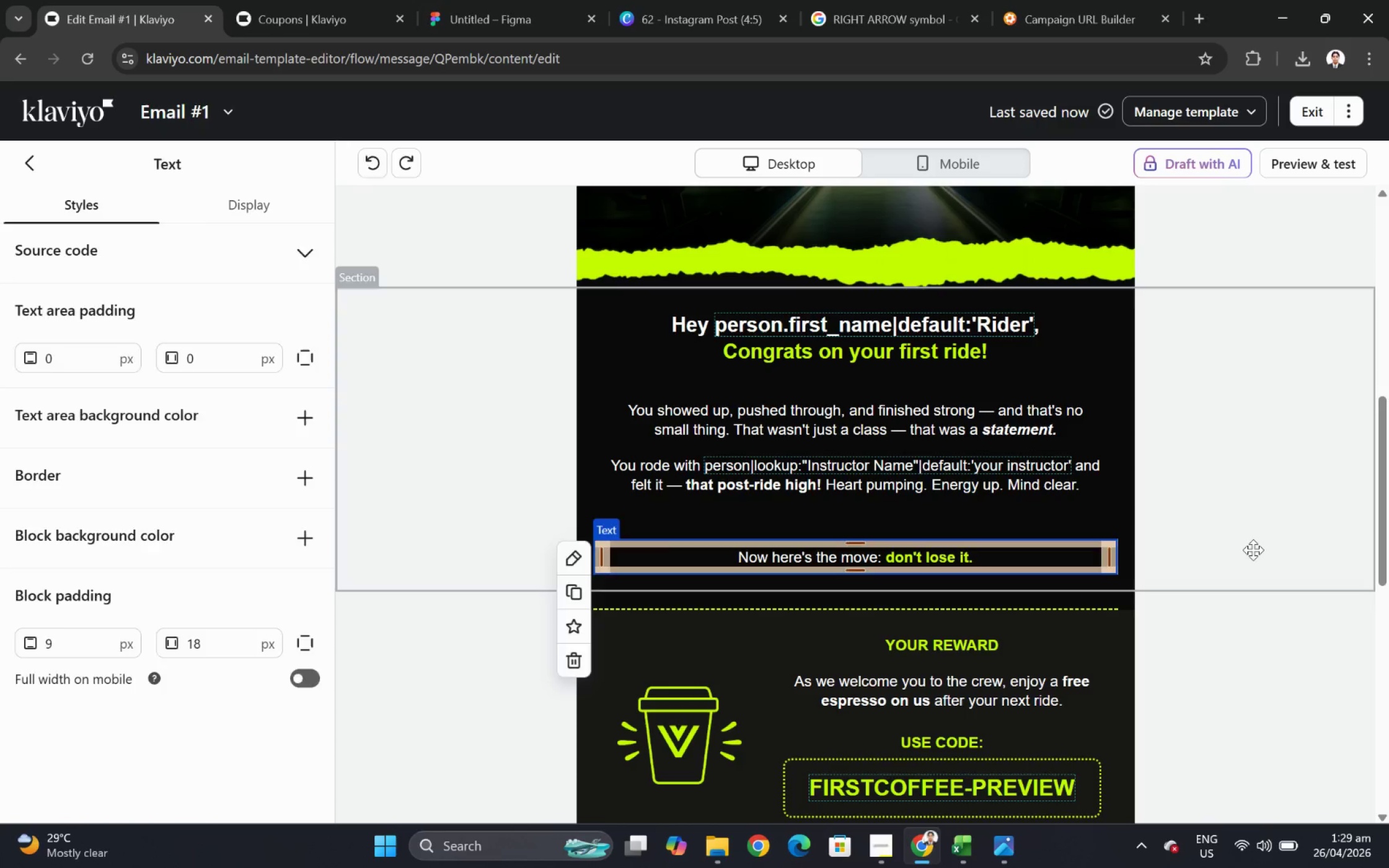 
key(Backspace)
 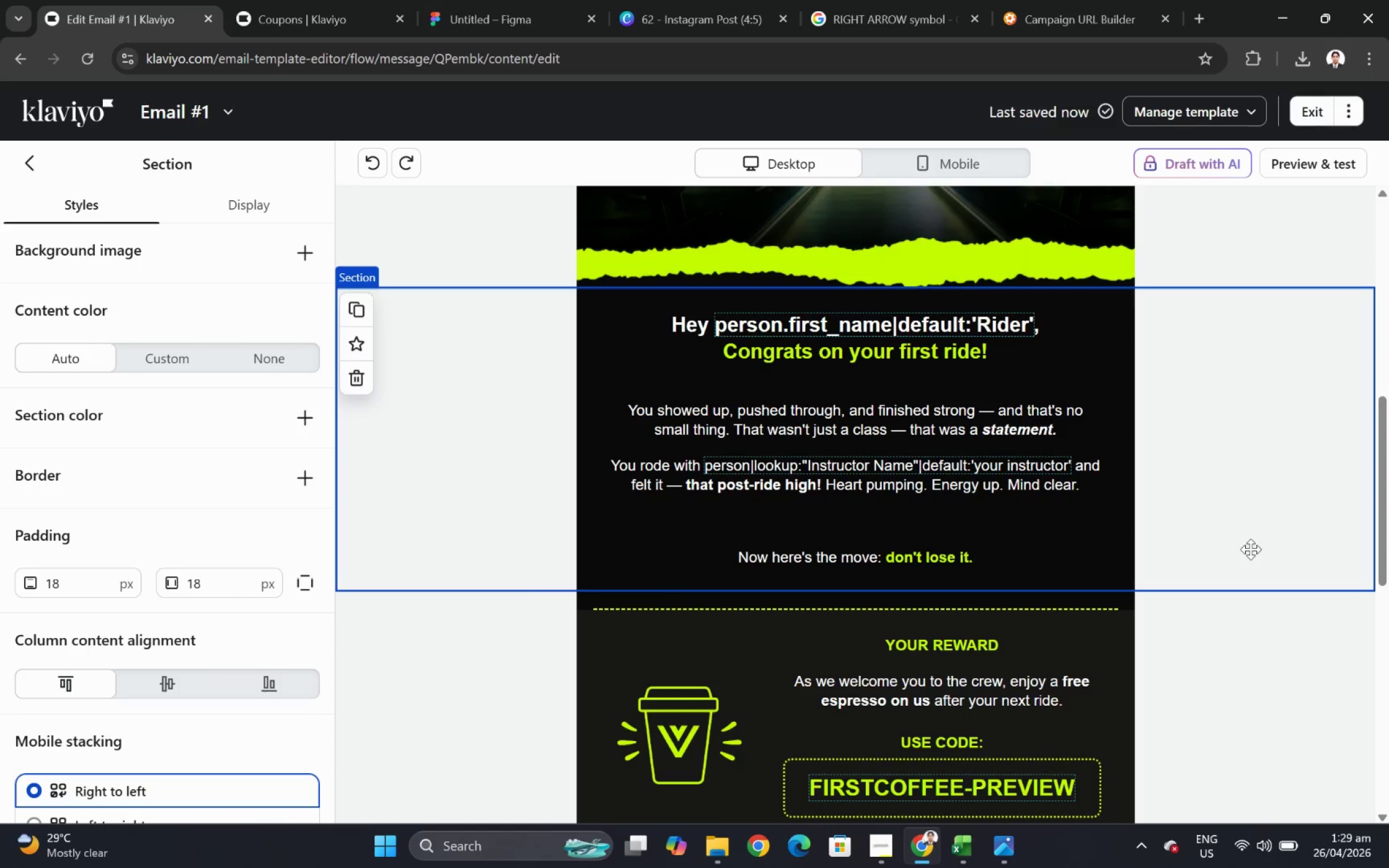 
key(E)
 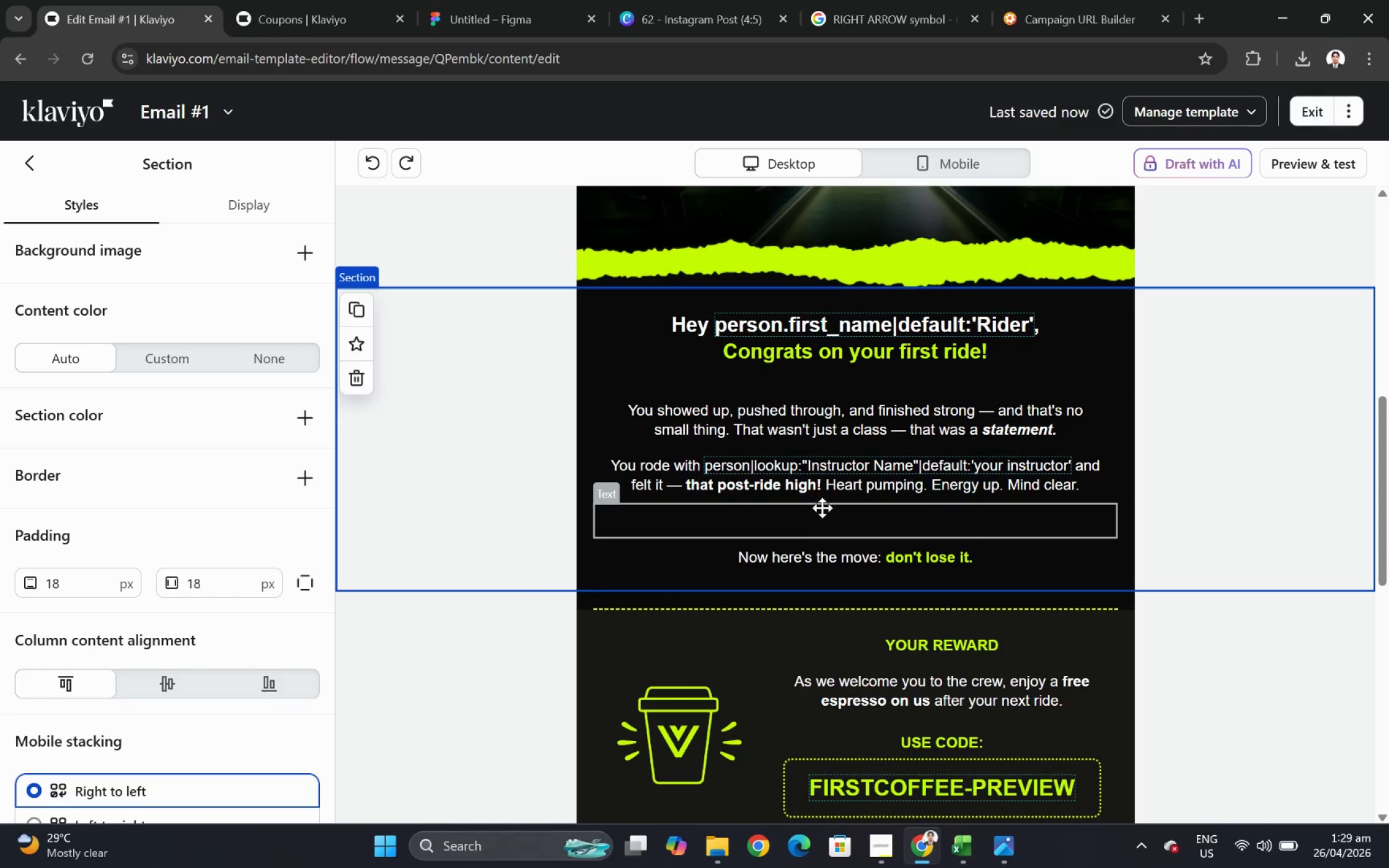 
hold_key(key=ArrowRight, duration=0.69)
 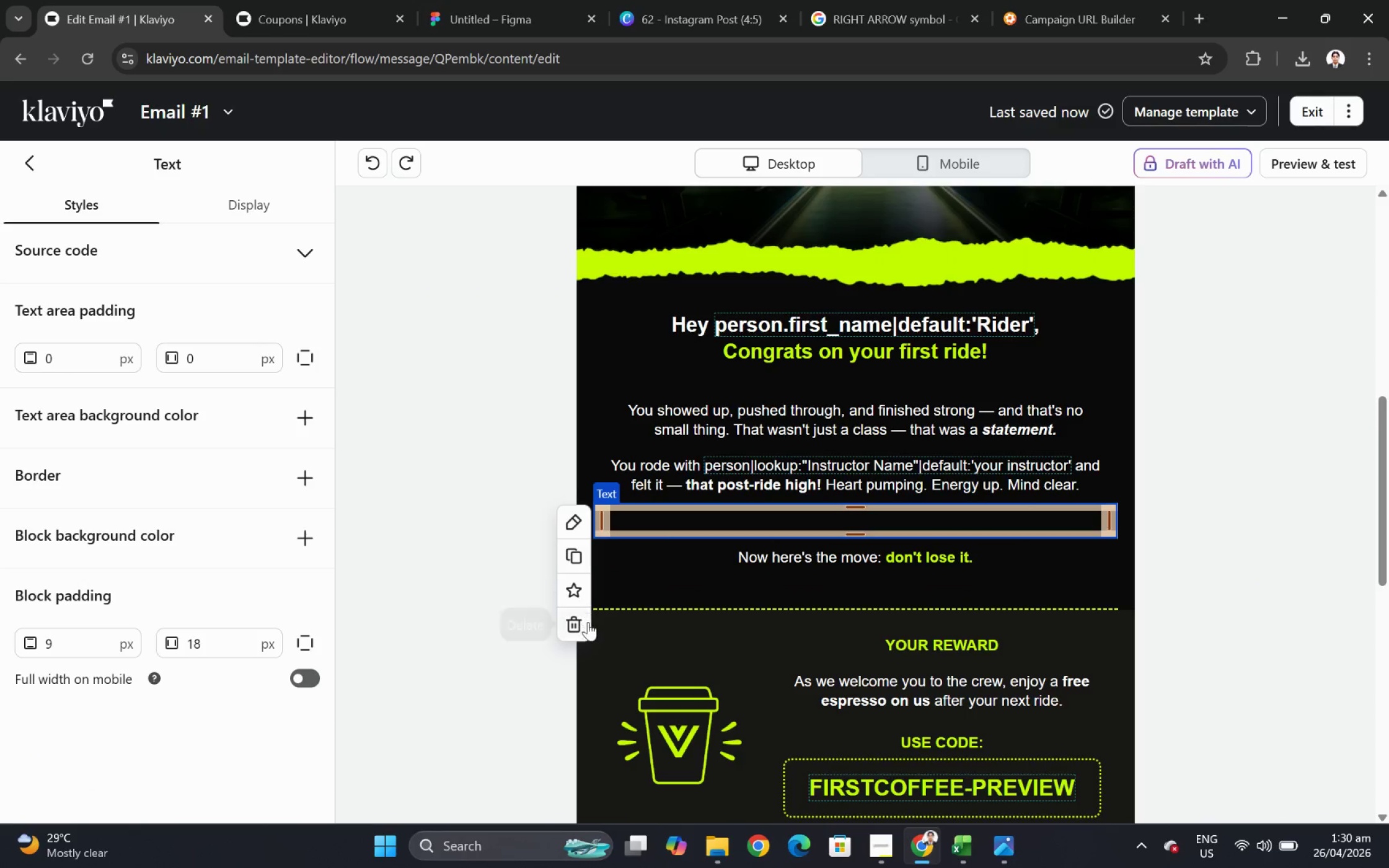 
key(ArrowRight)
 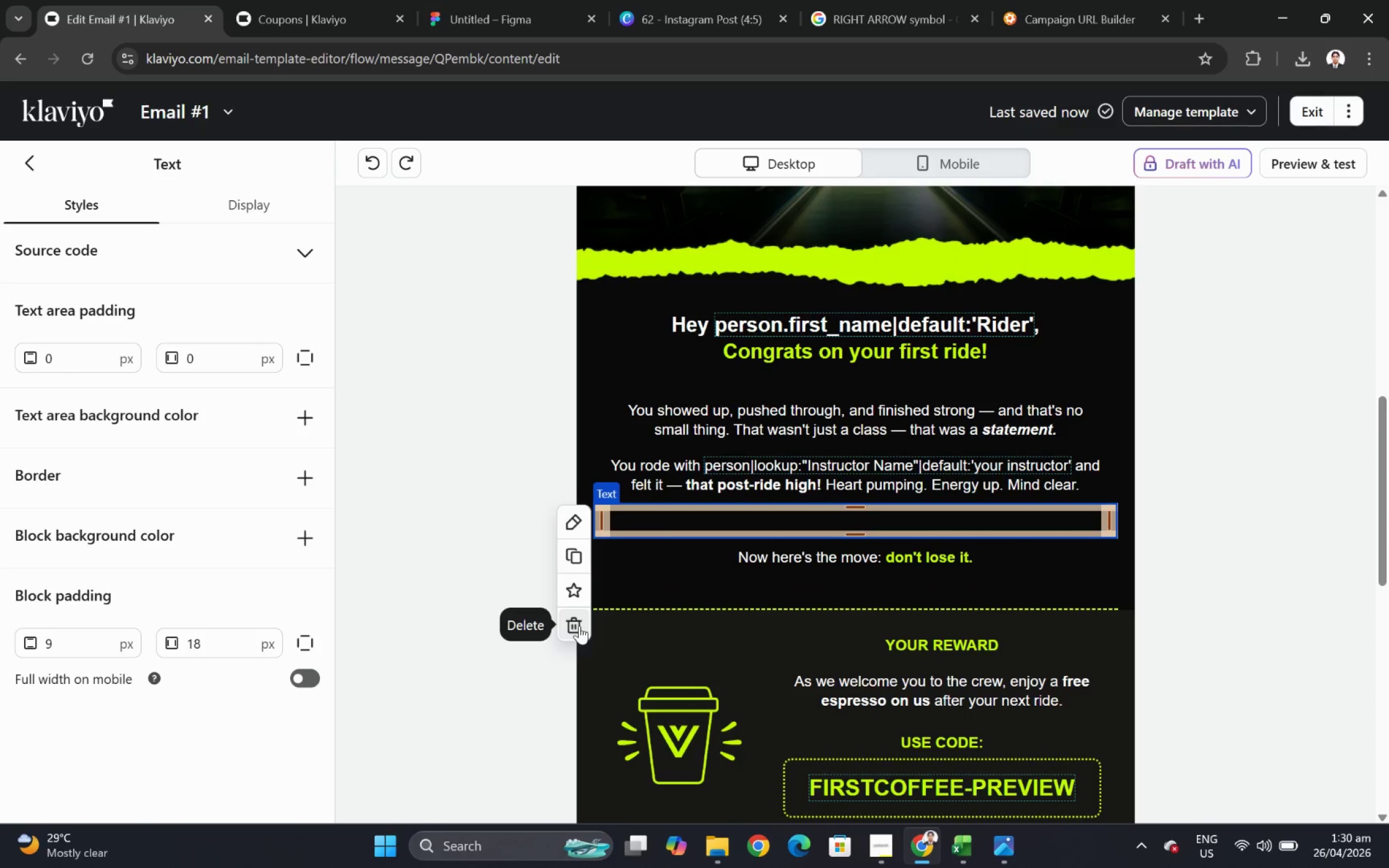 
key(ArrowRight)
 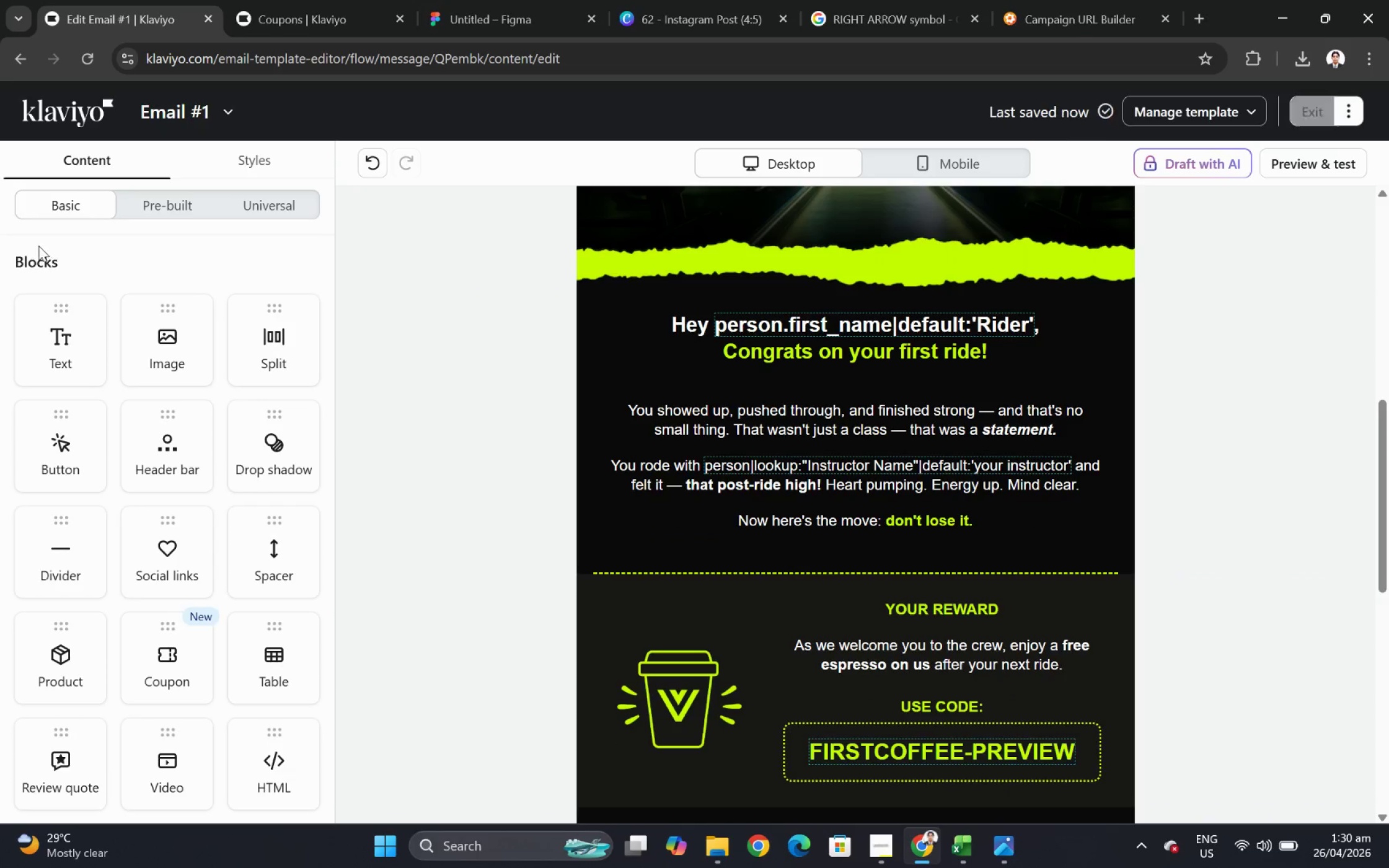 
left_click([1065, 572])
 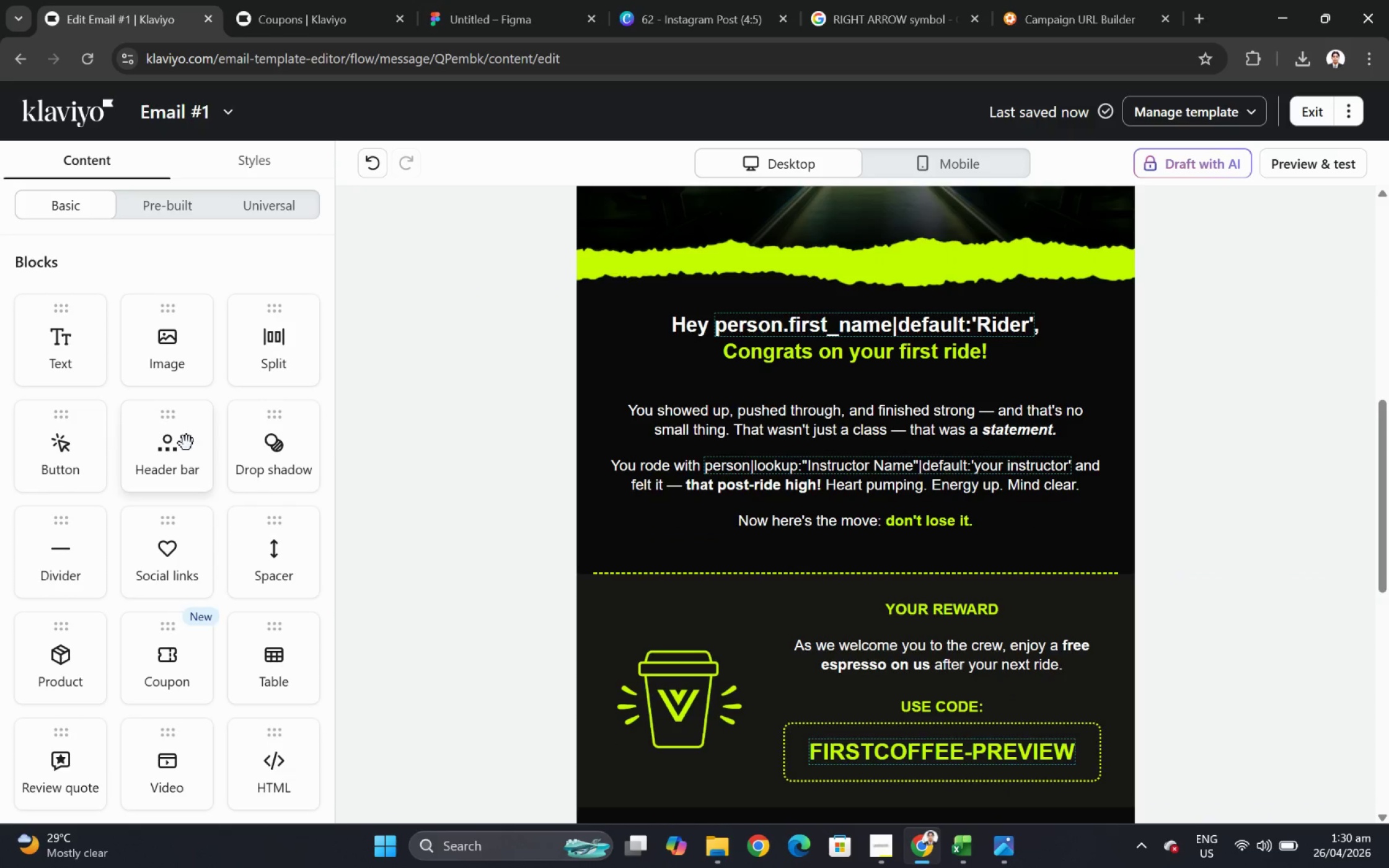 
key(Control+Z)
 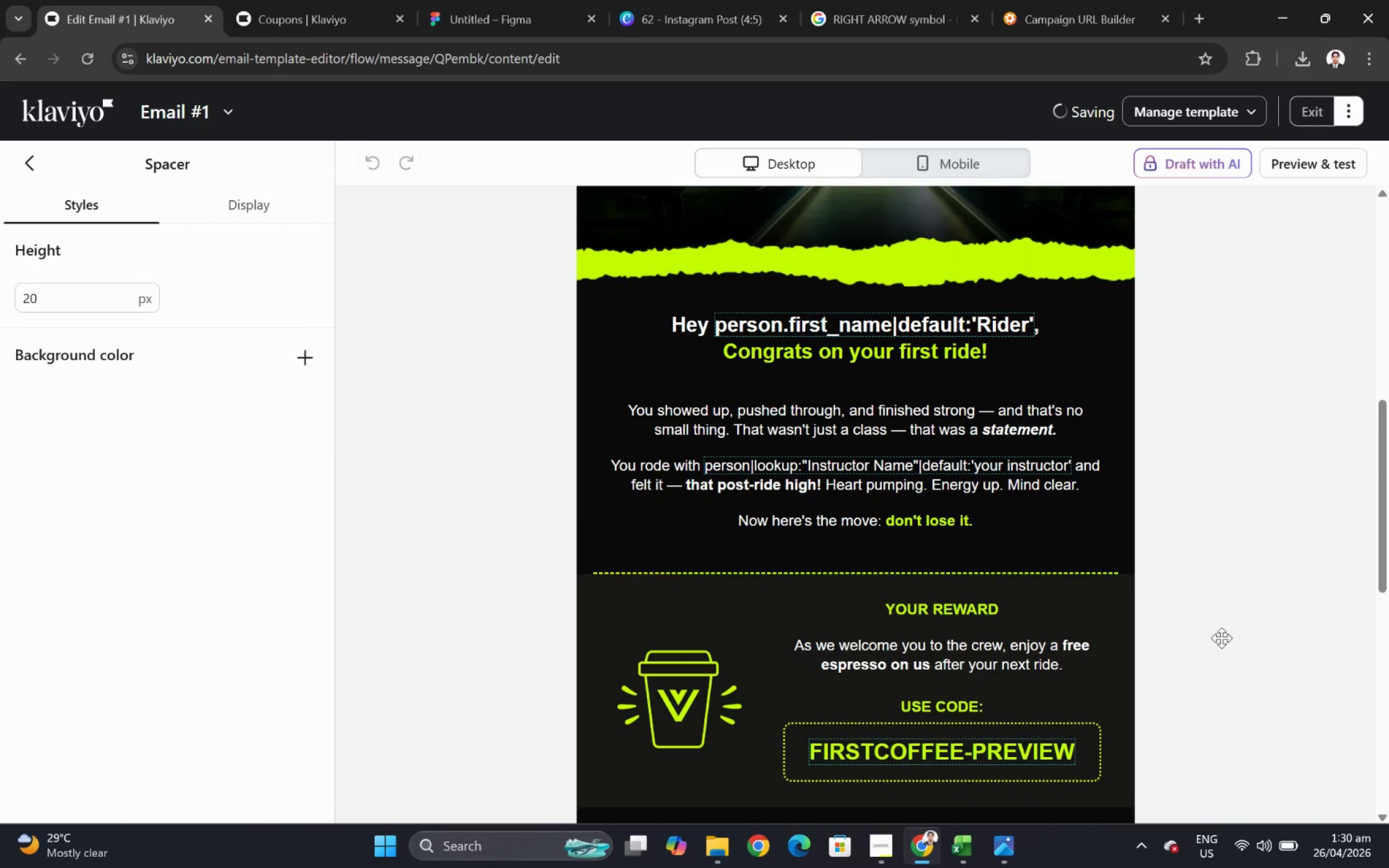 
left_click([1253, 550])
 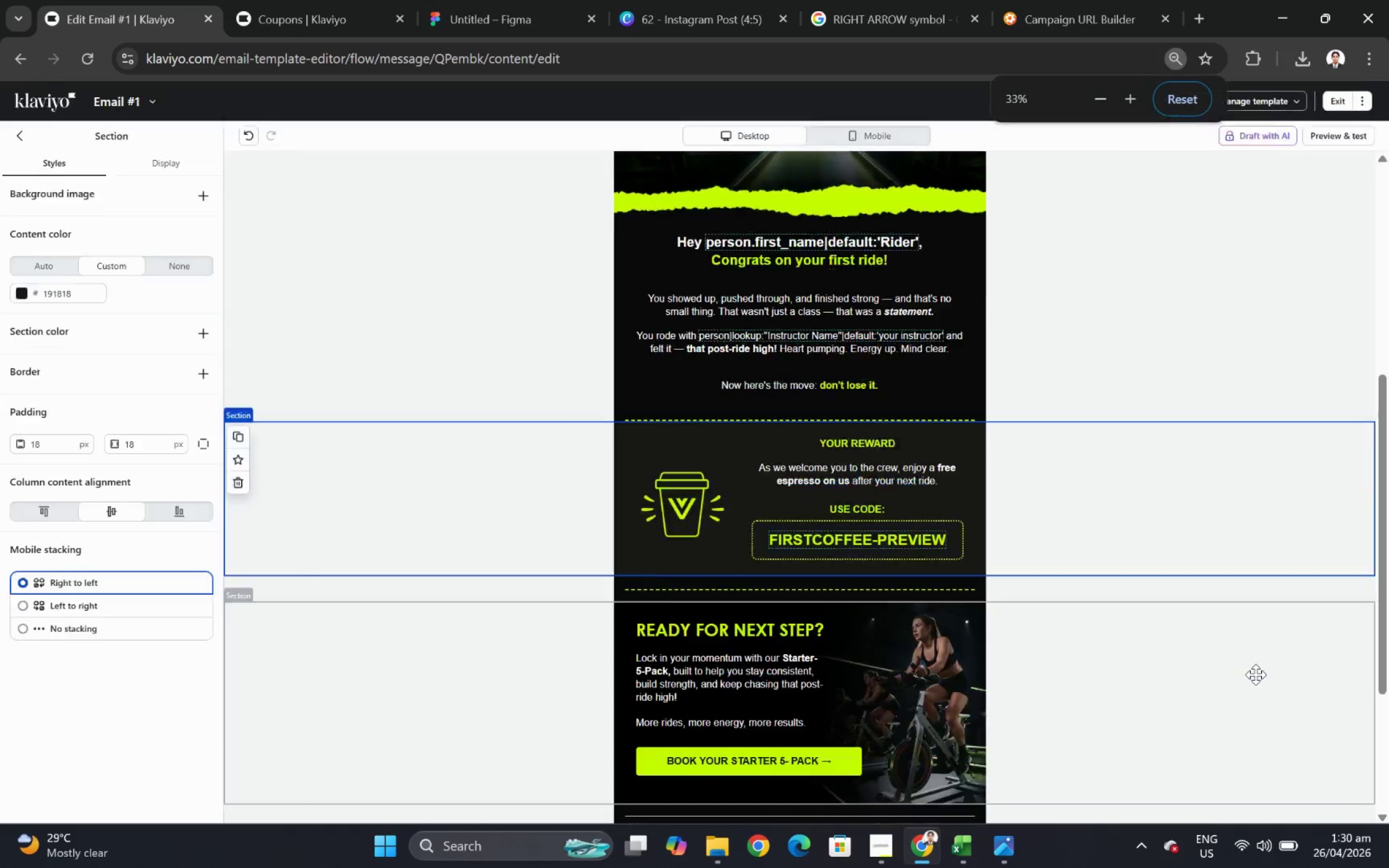 
left_click([829, 515])
 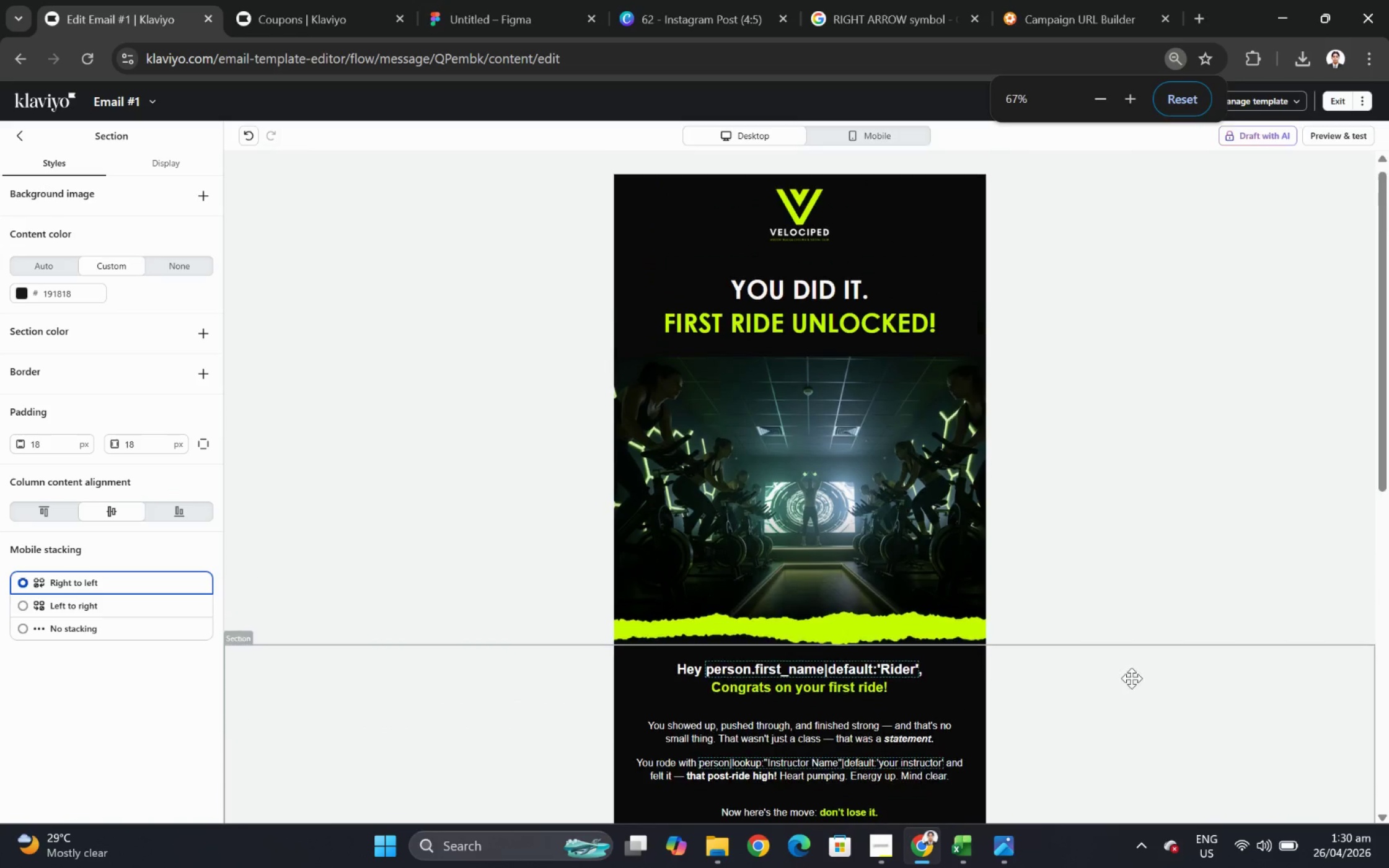 
left_click_drag(start_coordinate=[283, 555], to_coordinate=[853, 507])
 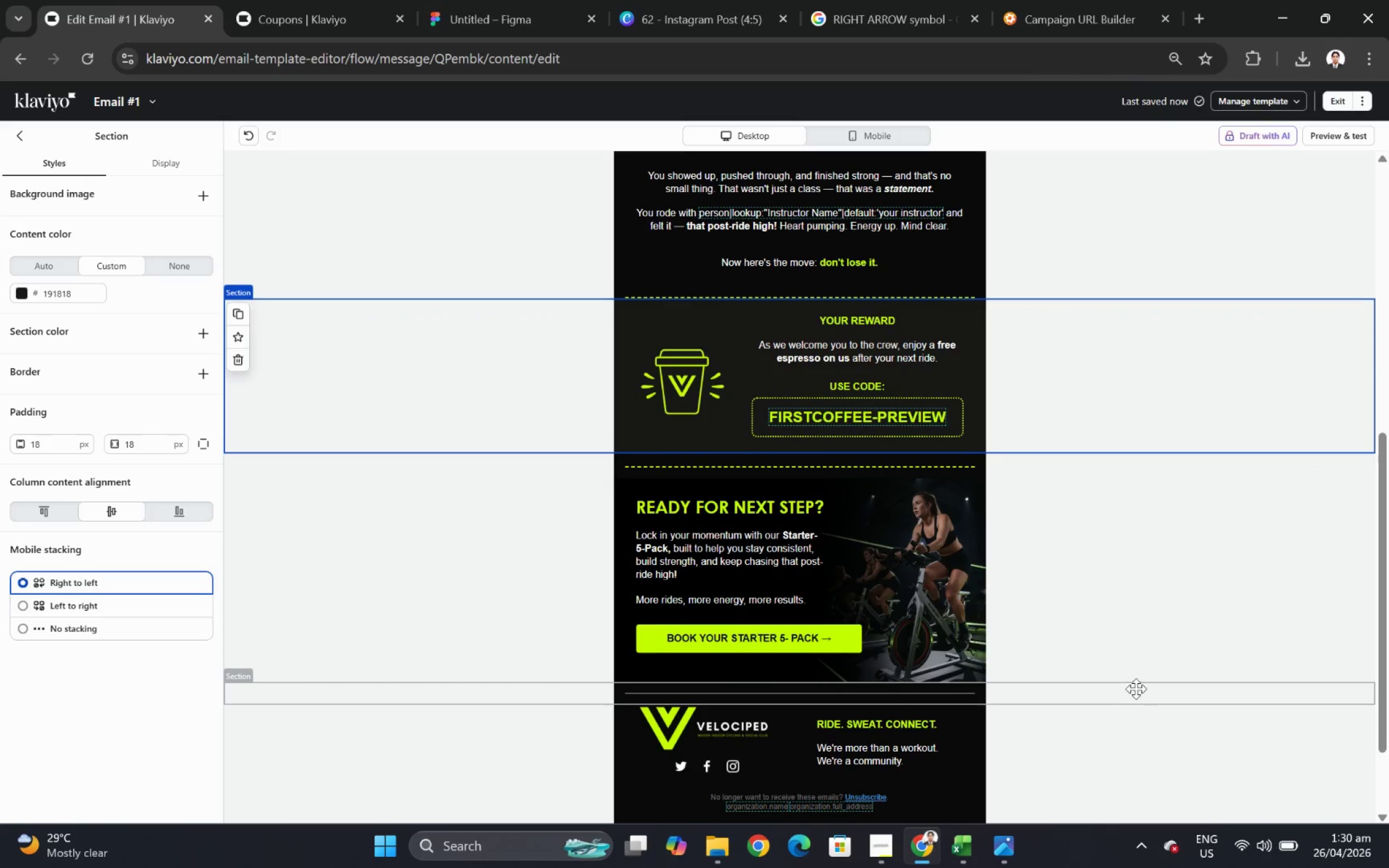 
hold_key(key=ControlLeft, duration=0.59)
scroll: coordinate [1255, 674], scroll_direction: down, amount: 6.0
 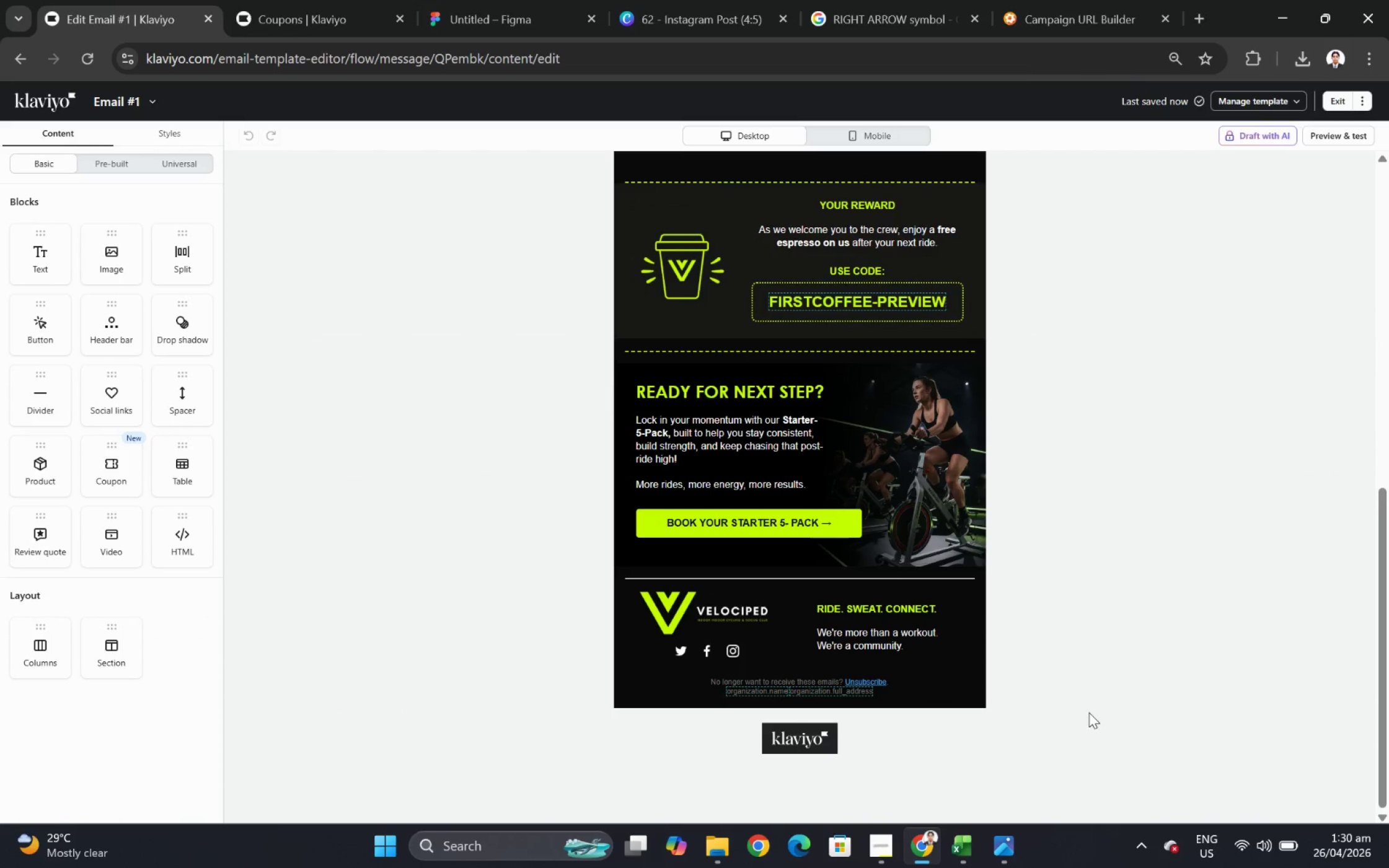 
hold_key(key=ControlLeft, duration=0.45)
scroll: coordinate [1054, 716], scroll_direction: down, amount: 1.0
 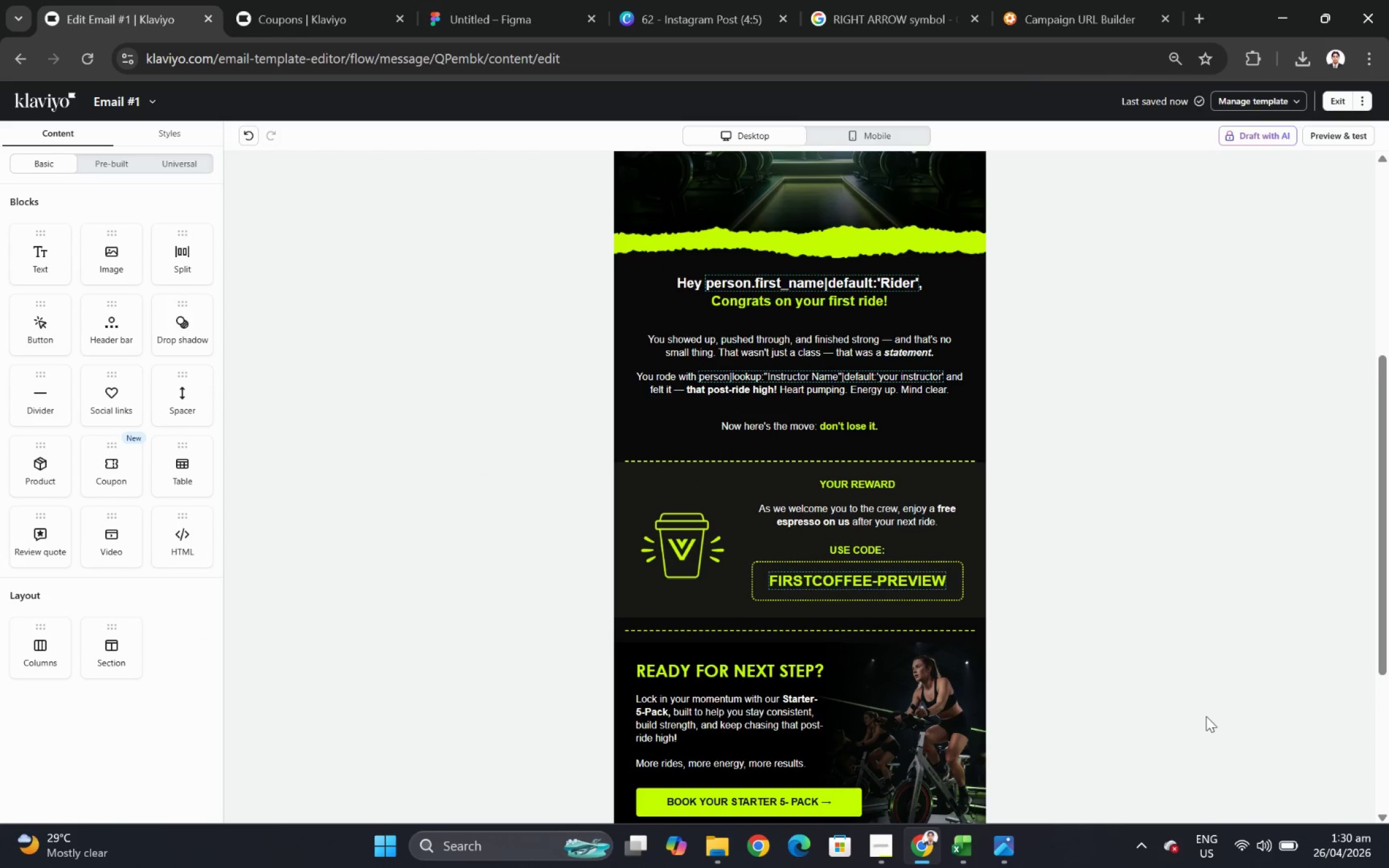 
key(Control+ControlLeft)
 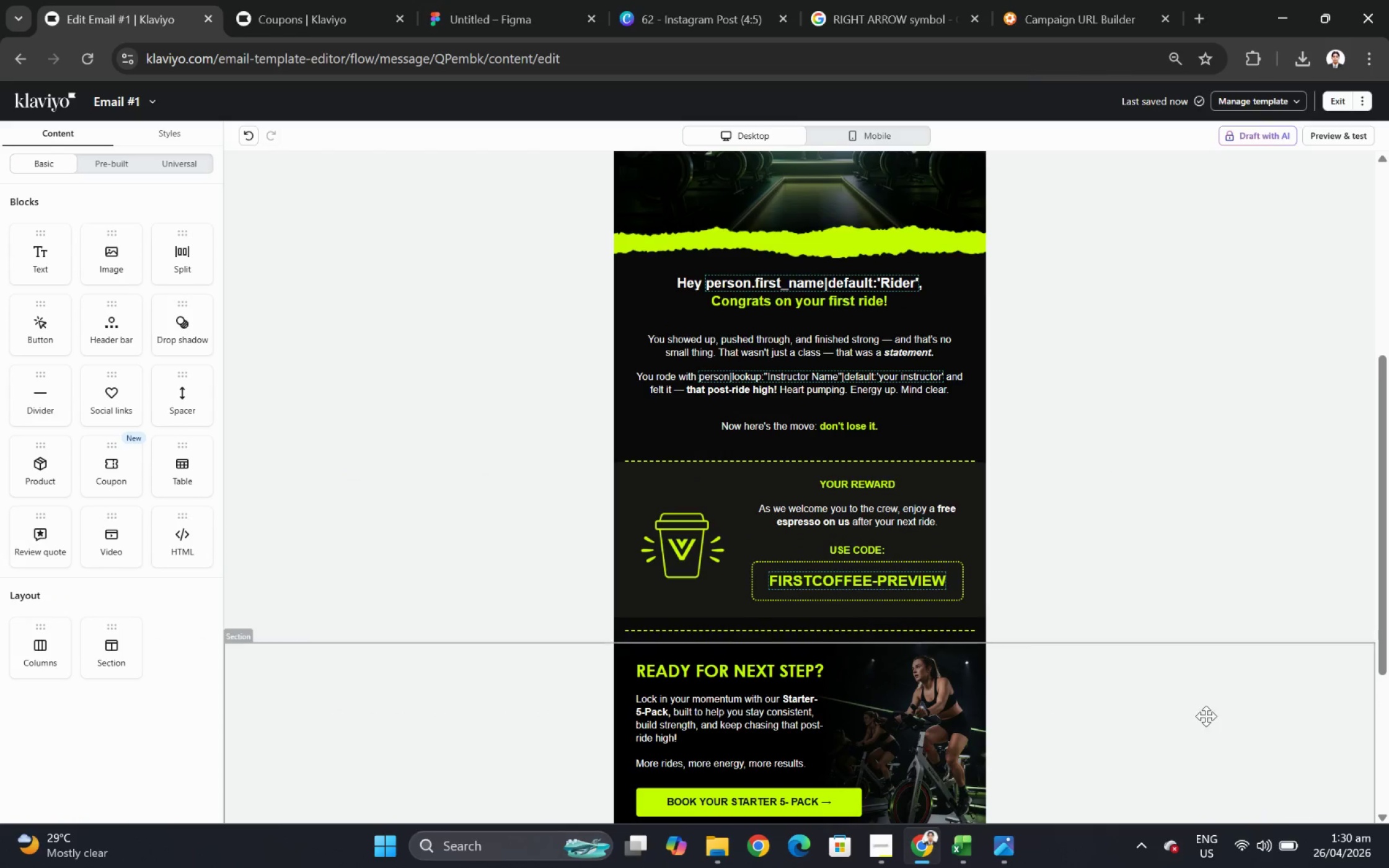 
scroll: coordinate [1070, 719], scroll_direction: none, amount: 0.0
 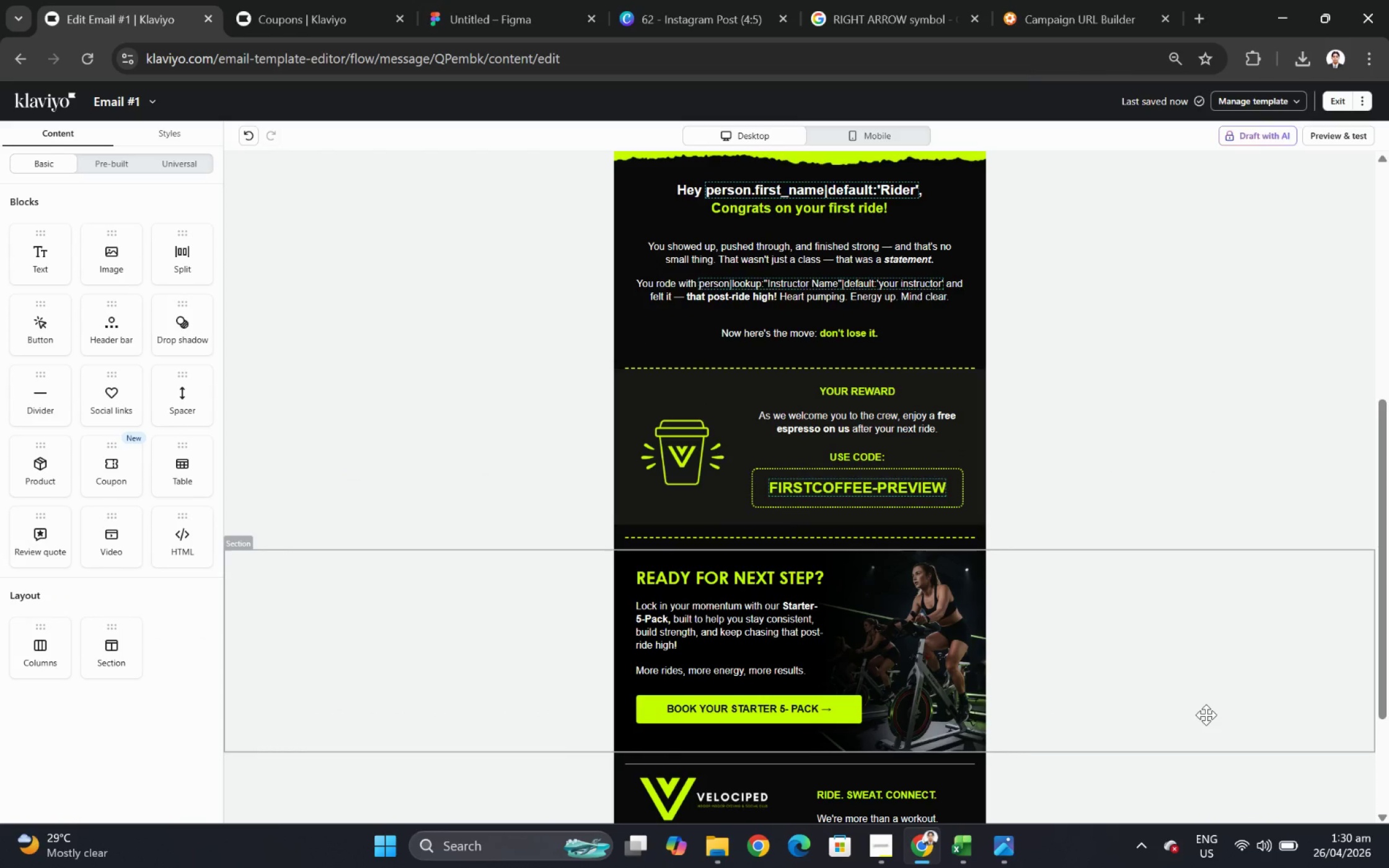 
scroll: coordinate [1130, 678], scroll_direction: up, amount: 4.0
 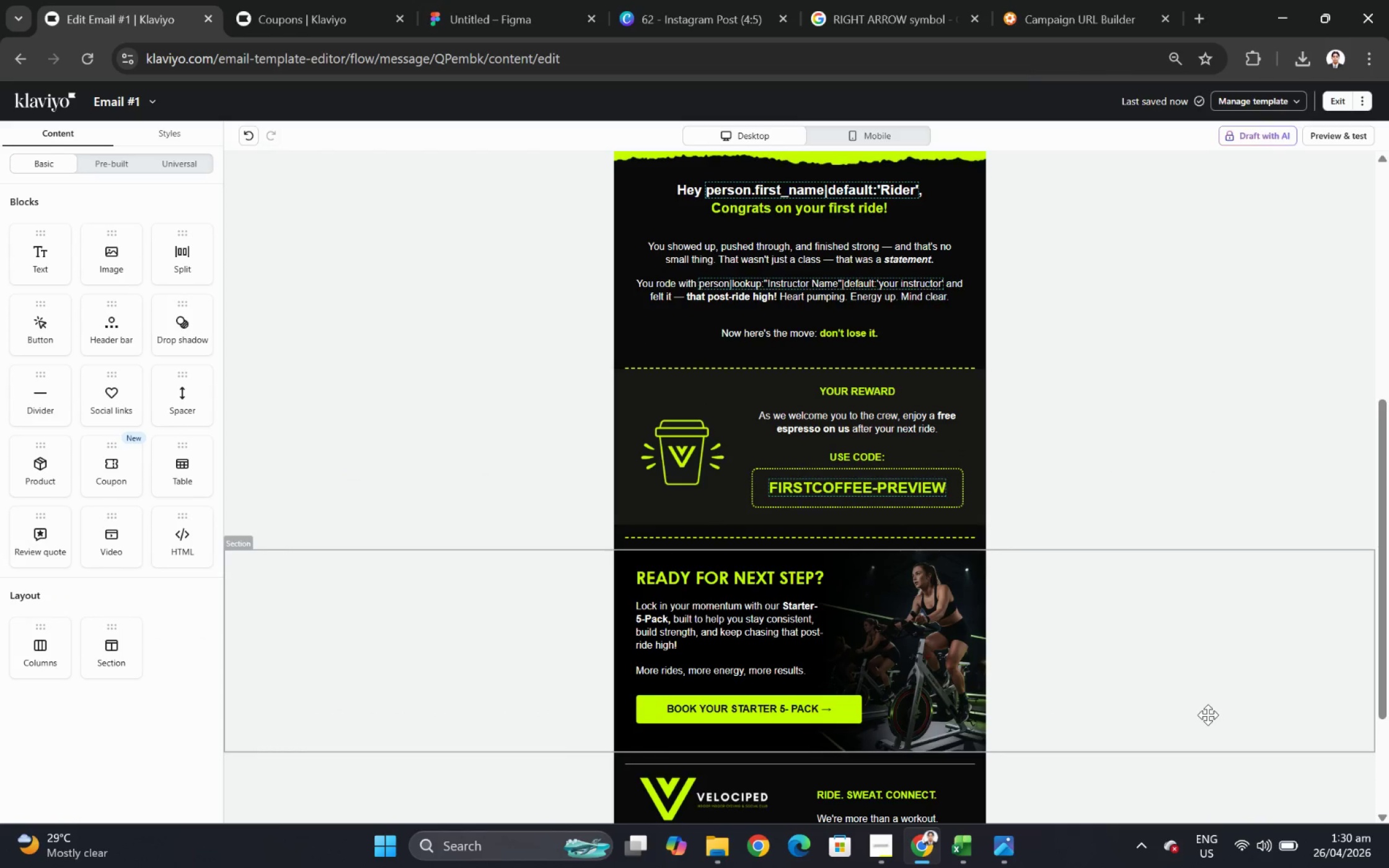 
scroll: coordinate [1135, 688], scroll_direction: down, amount: 8.0
 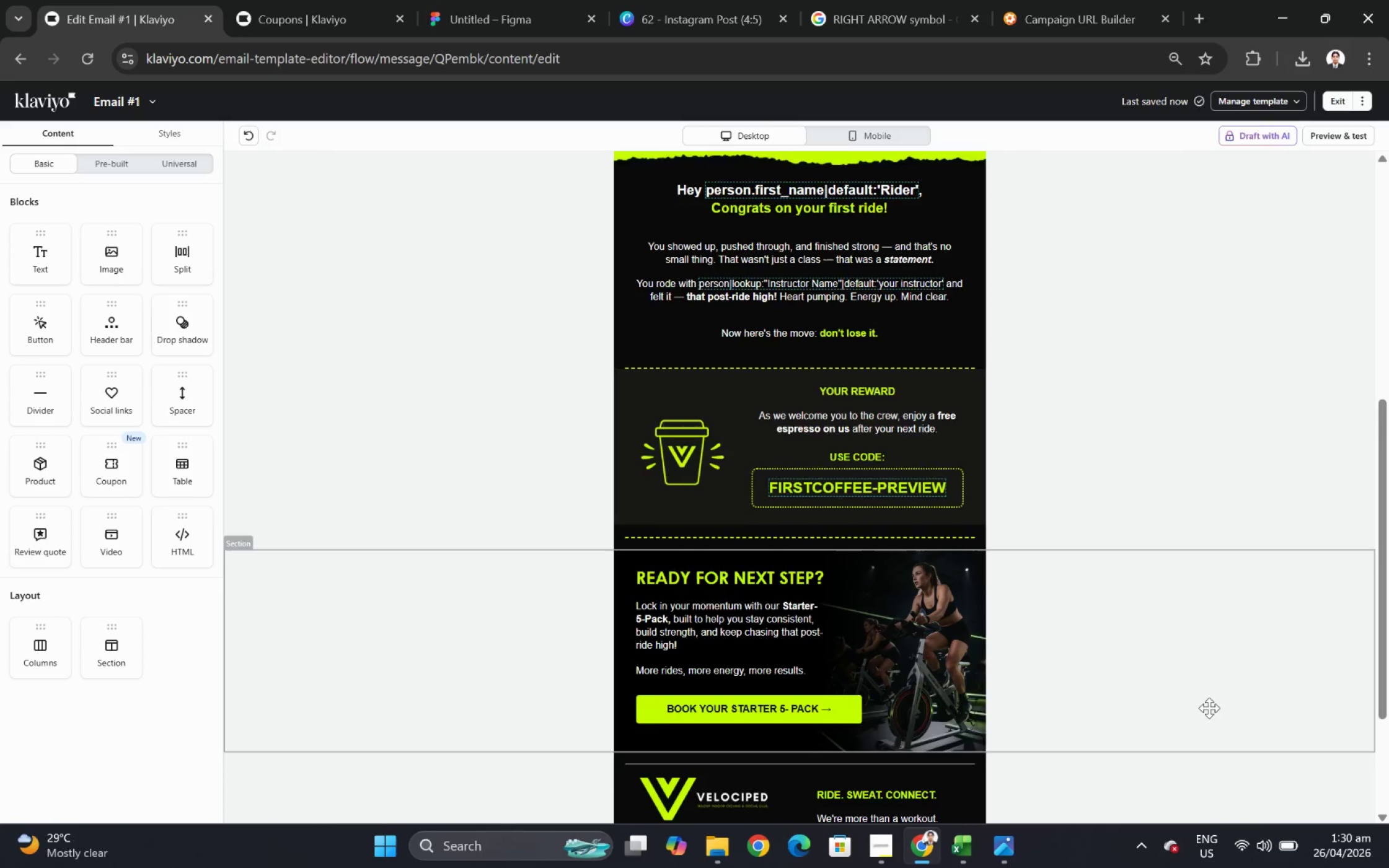 
left_click([1088, 714])
 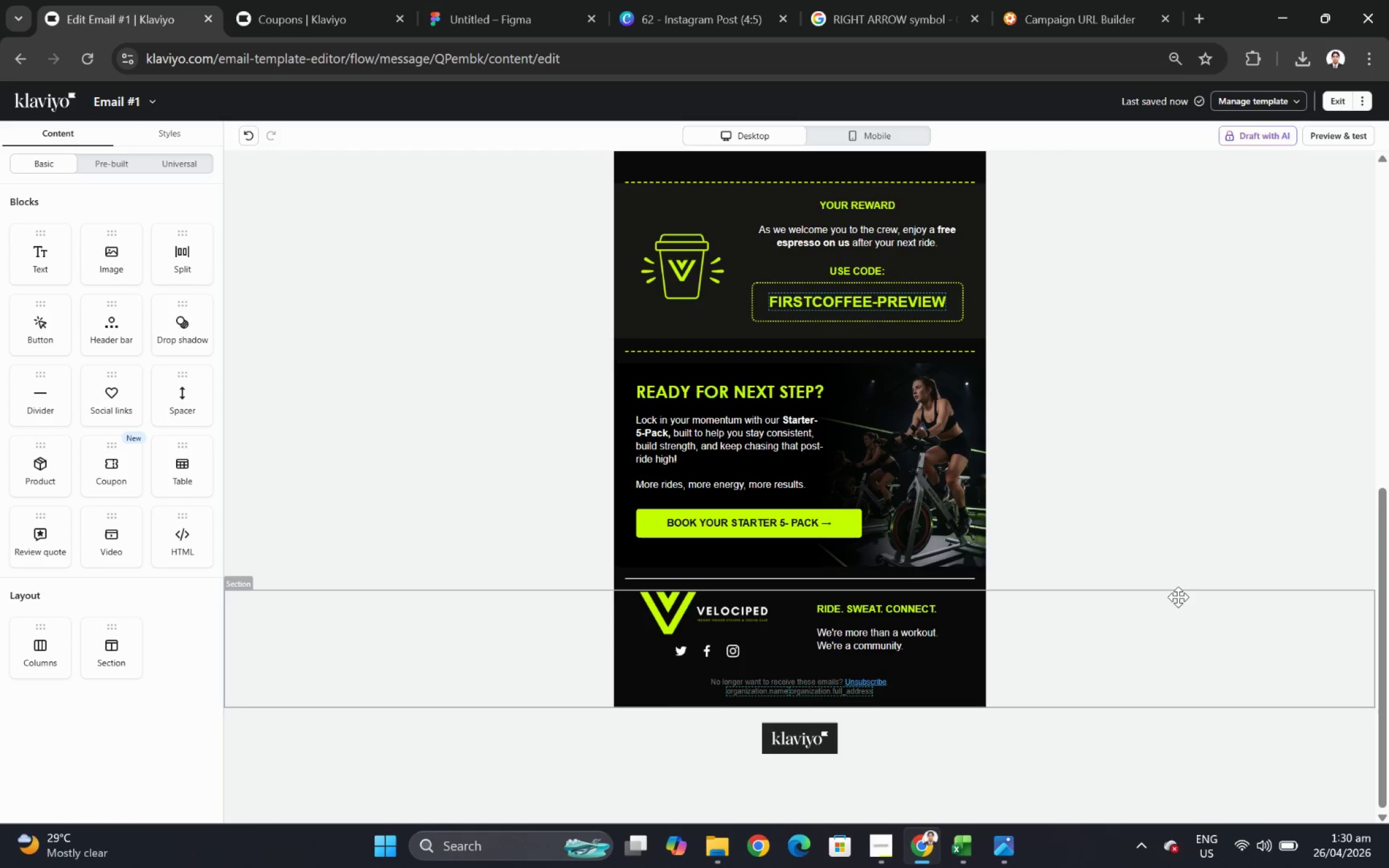 
scroll: coordinate [1206, 716], scroll_direction: up, amount: 3.0
 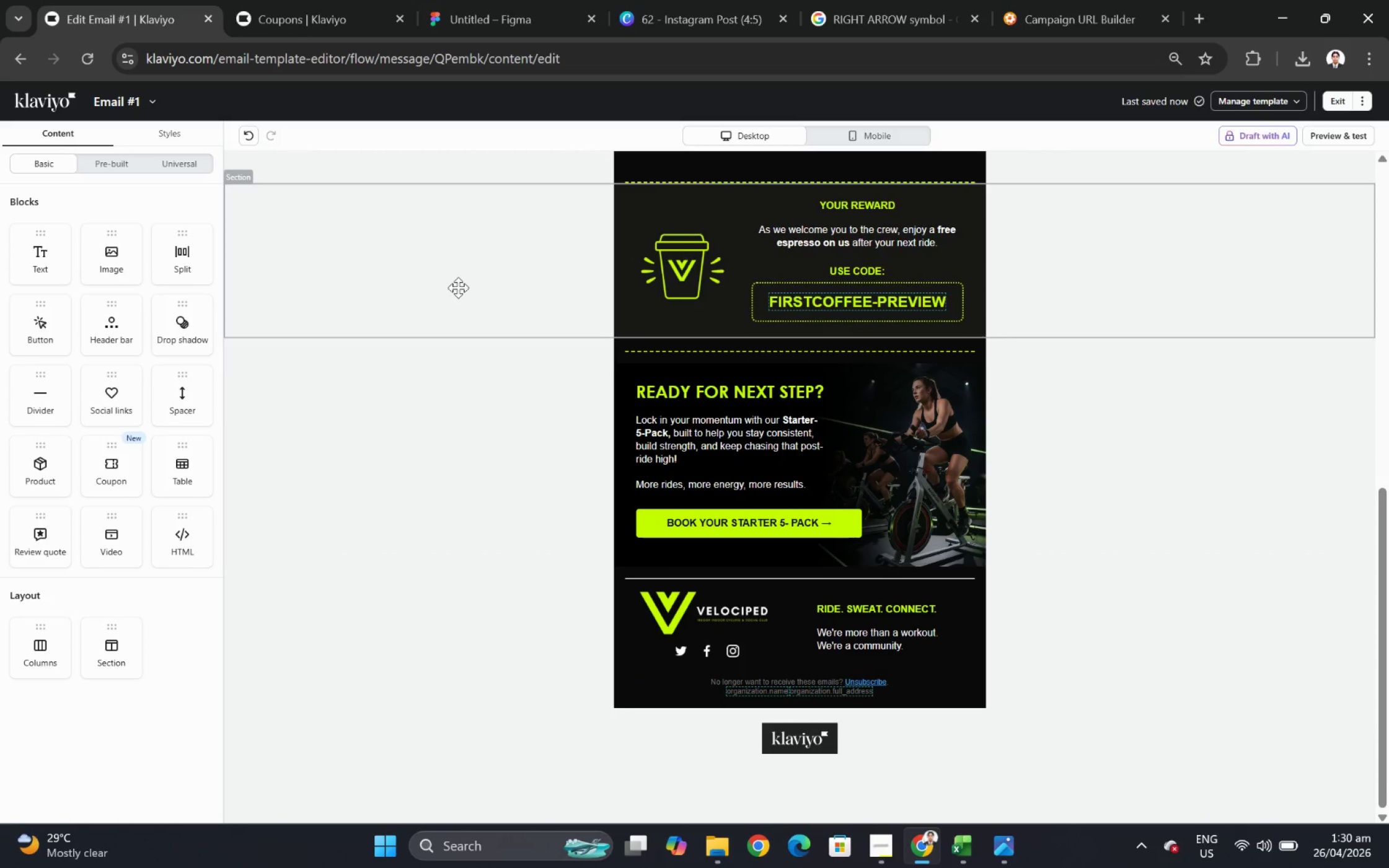 
scroll: coordinate [1209, 708], scroll_direction: down, amount: 3.0
 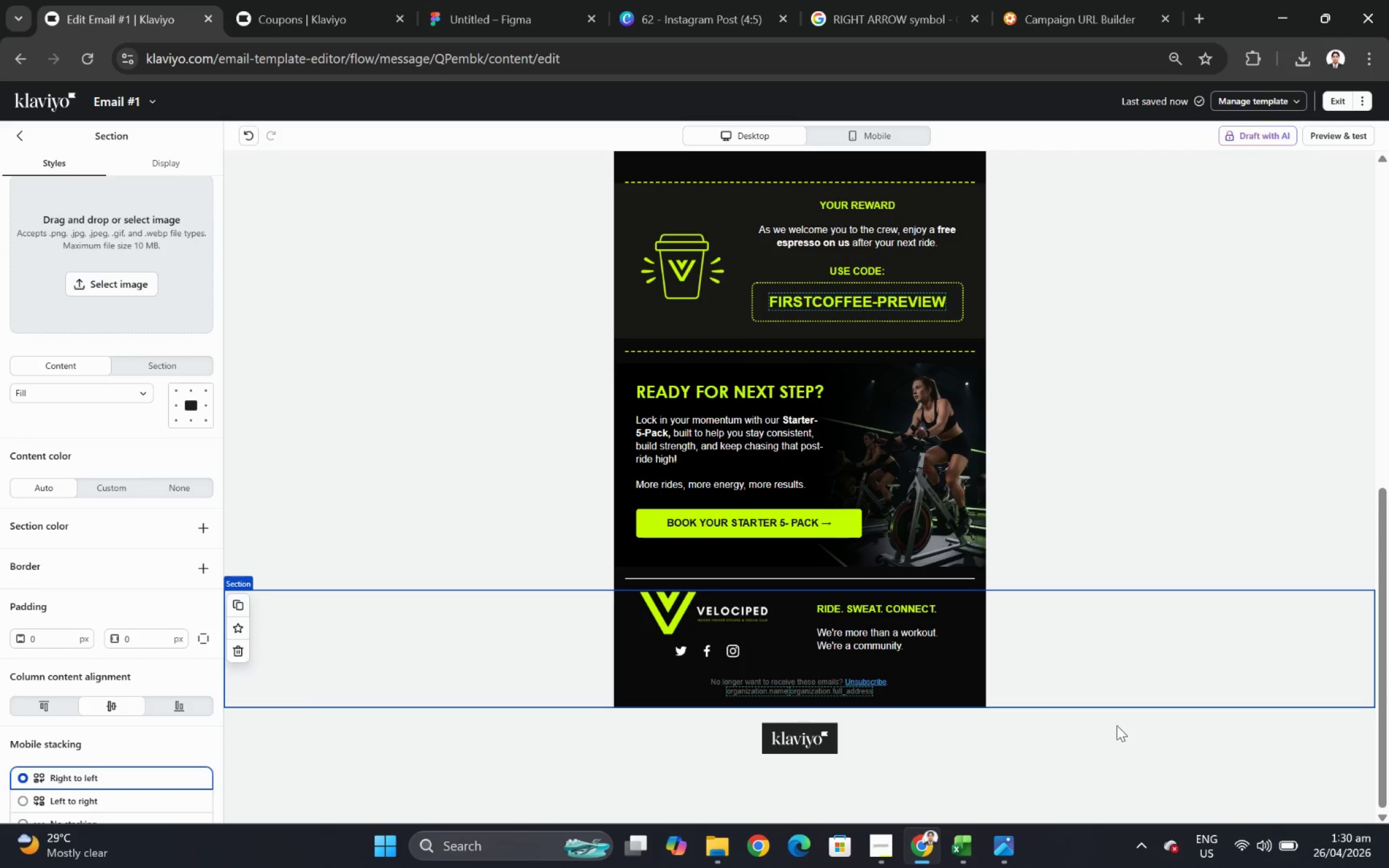 
left_click([547, 435])
 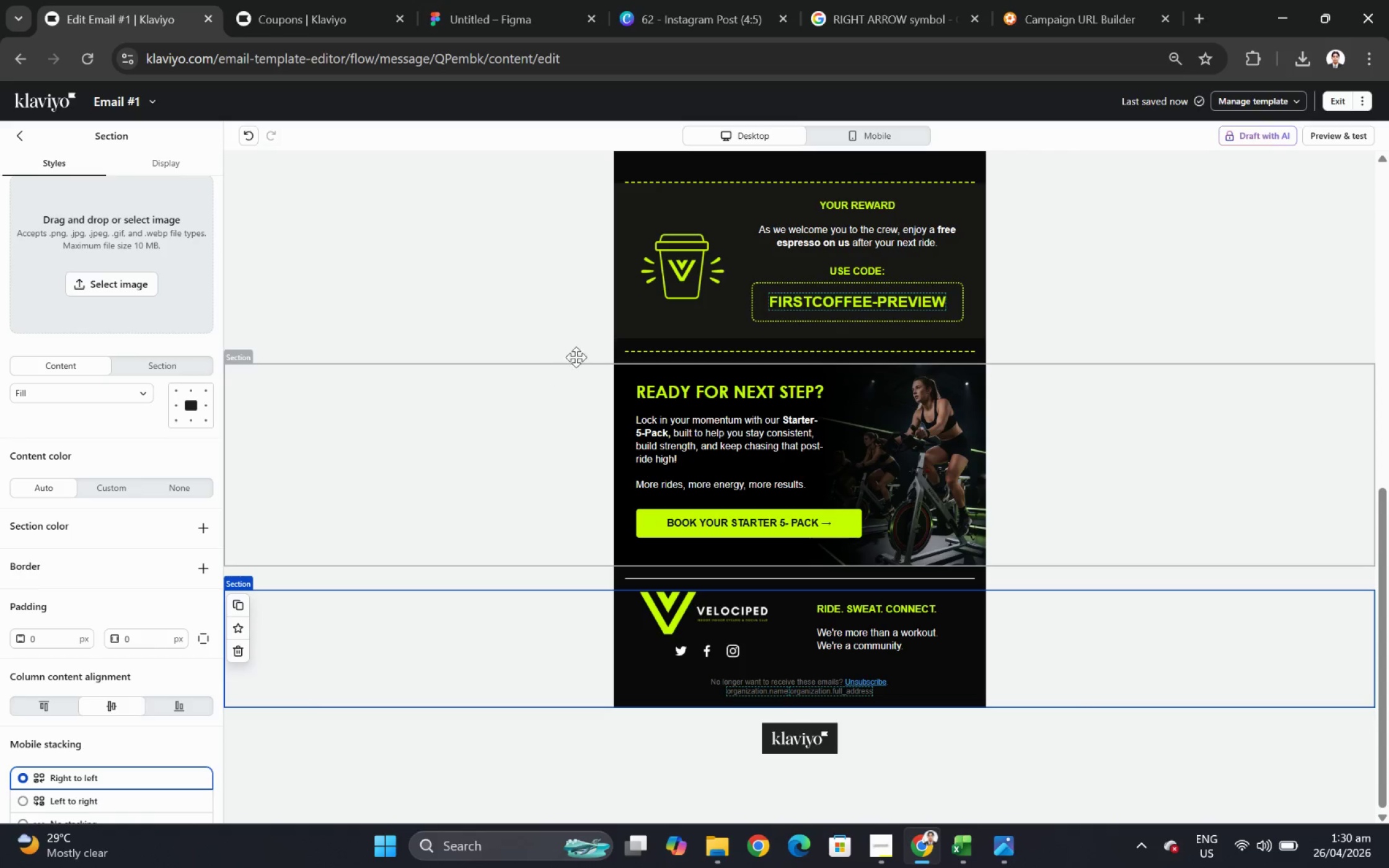 
scroll: coordinate [61, 652], scroll_direction: down, amount: 5.0
 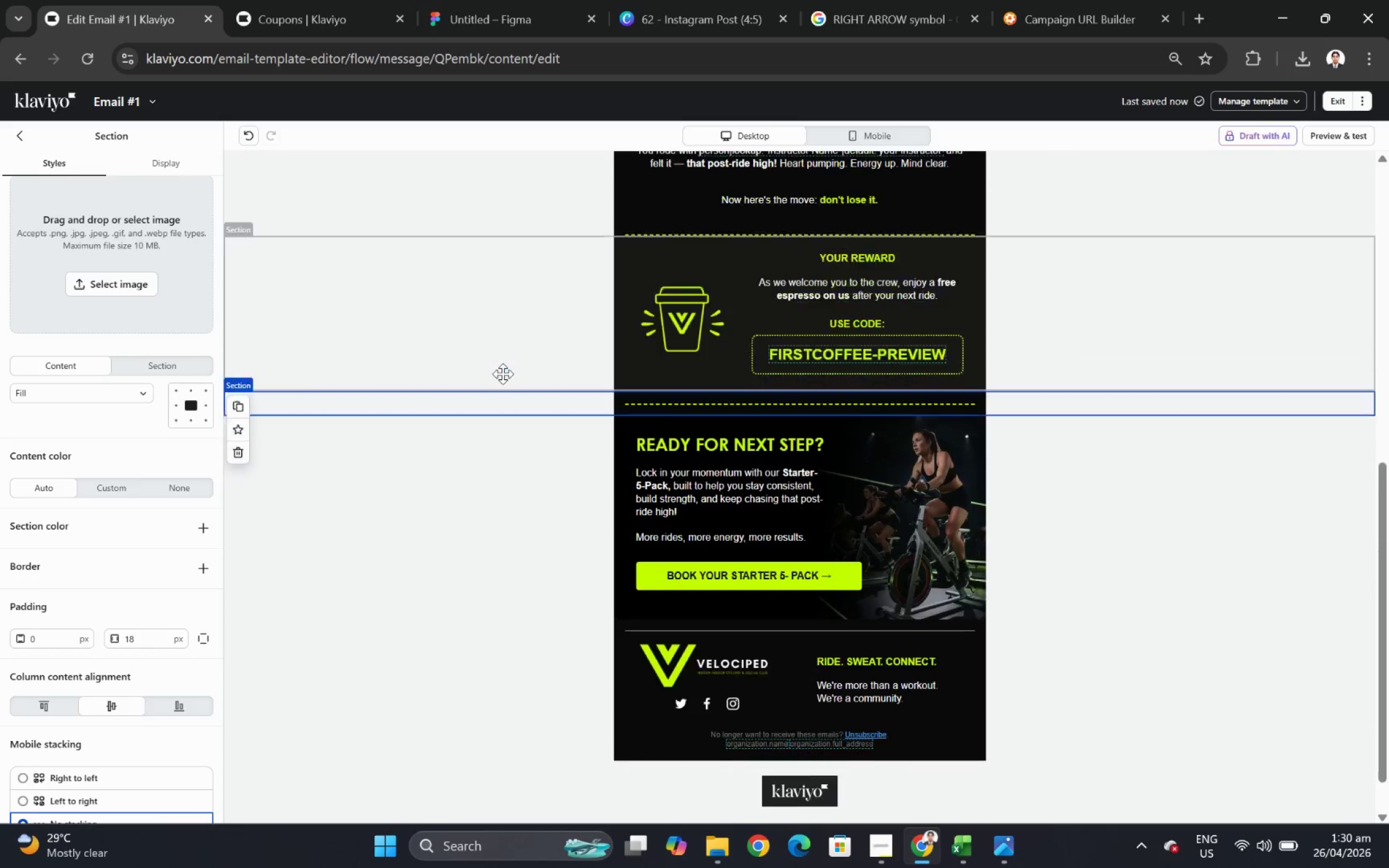 
left_click([1150, 677])
 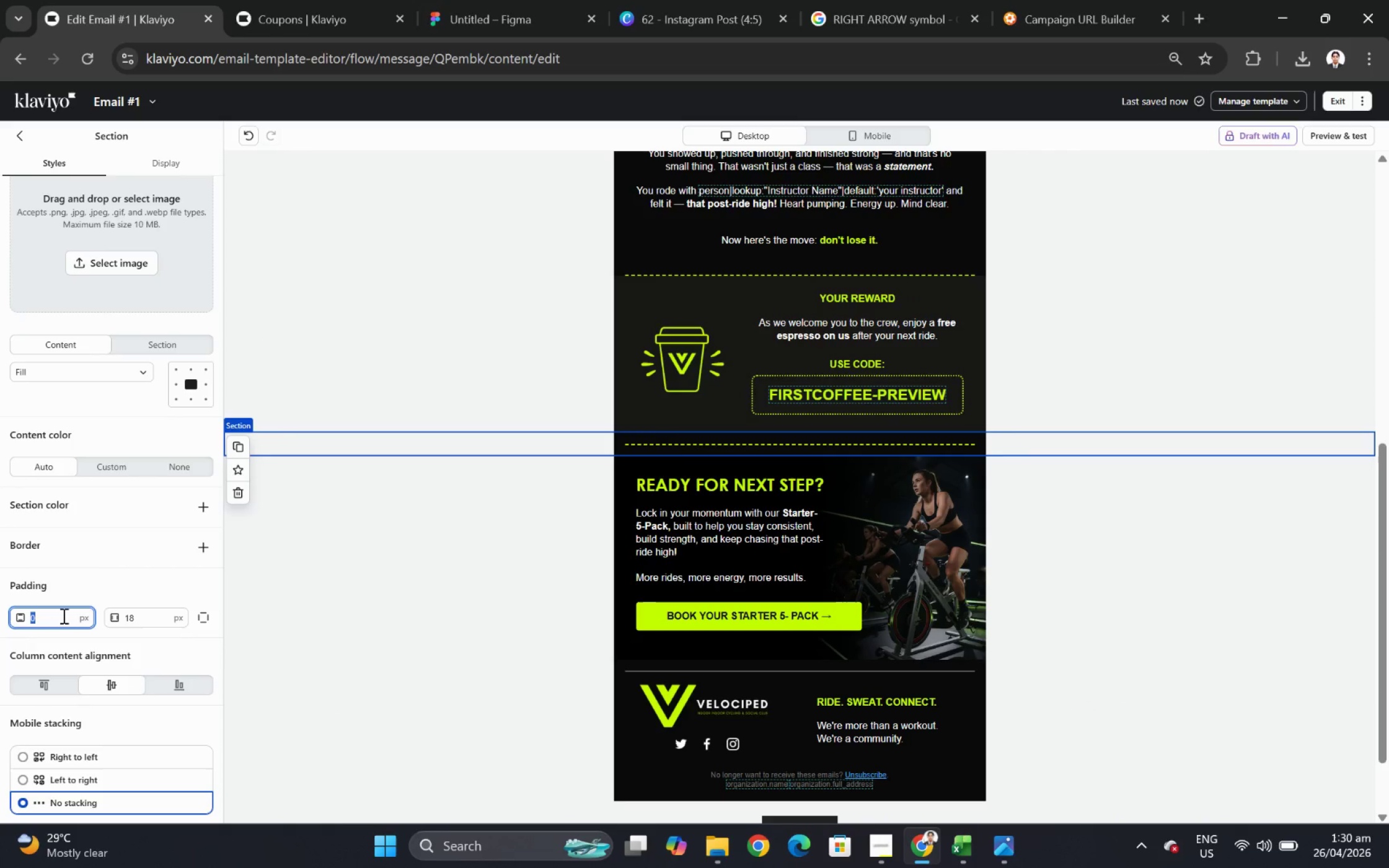 
left_click([578, 356])
 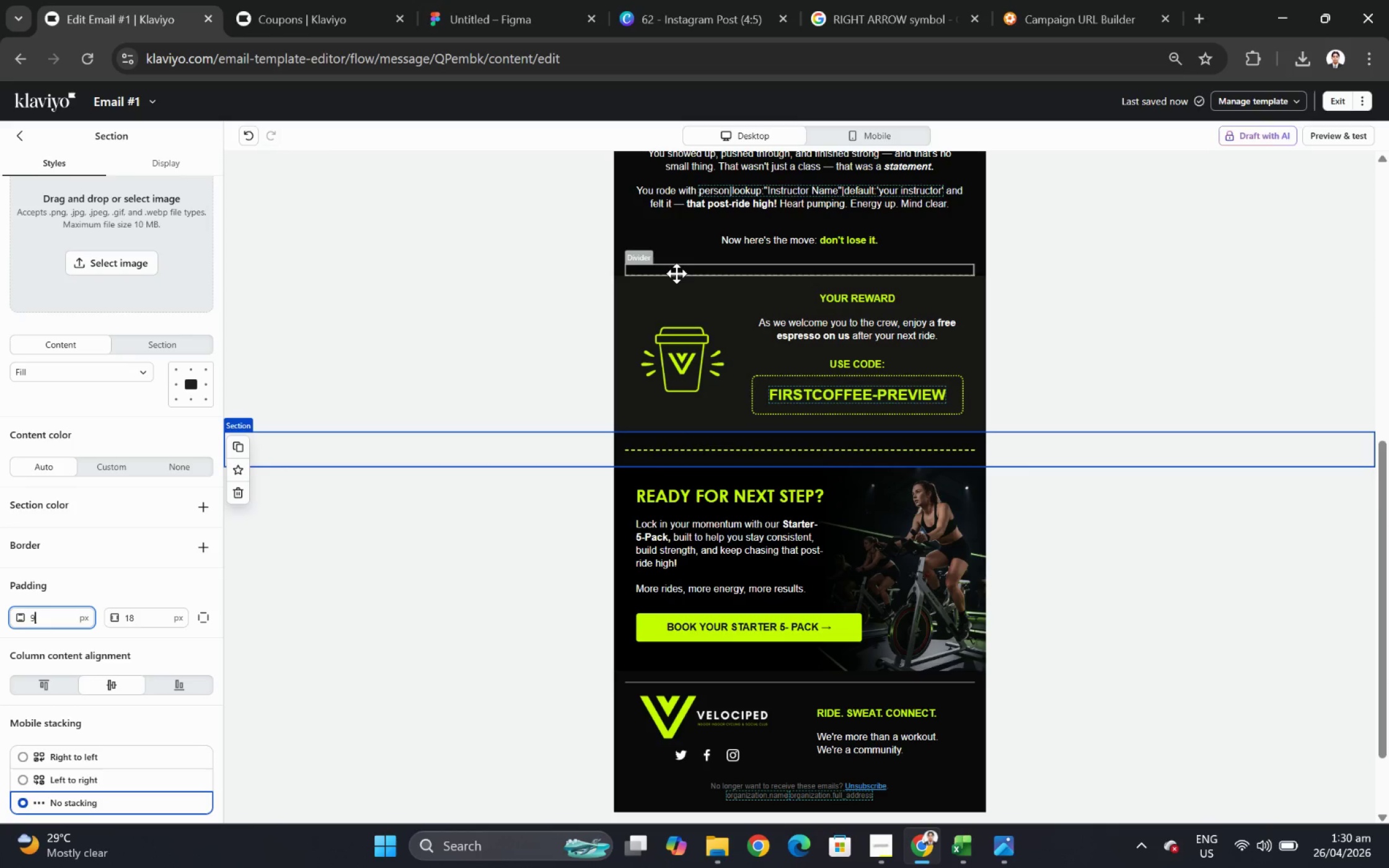 
scroll: coordinate [503, 371], scroll_direction: up, amount: 1.0
 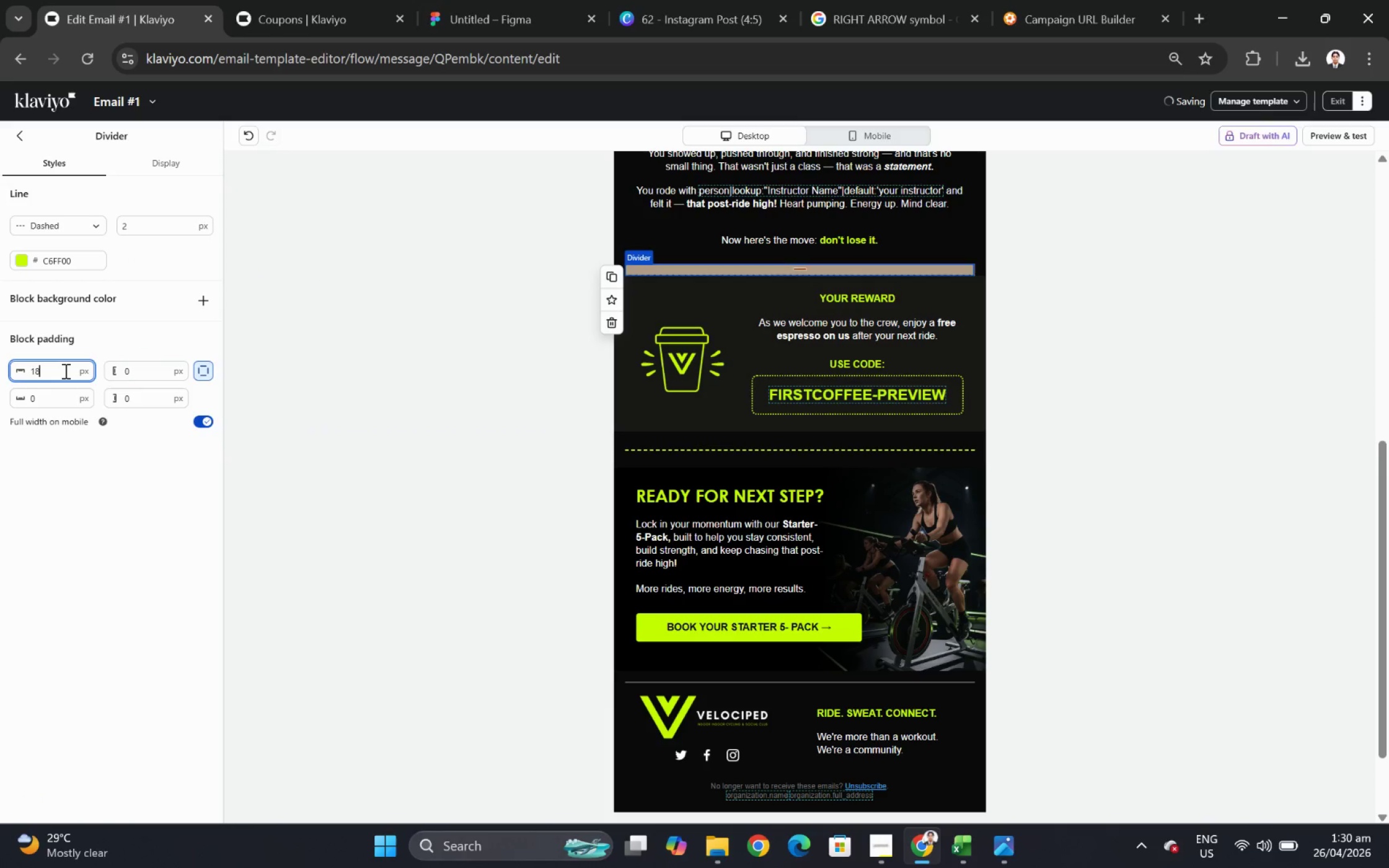 
left_click([56, 615])
 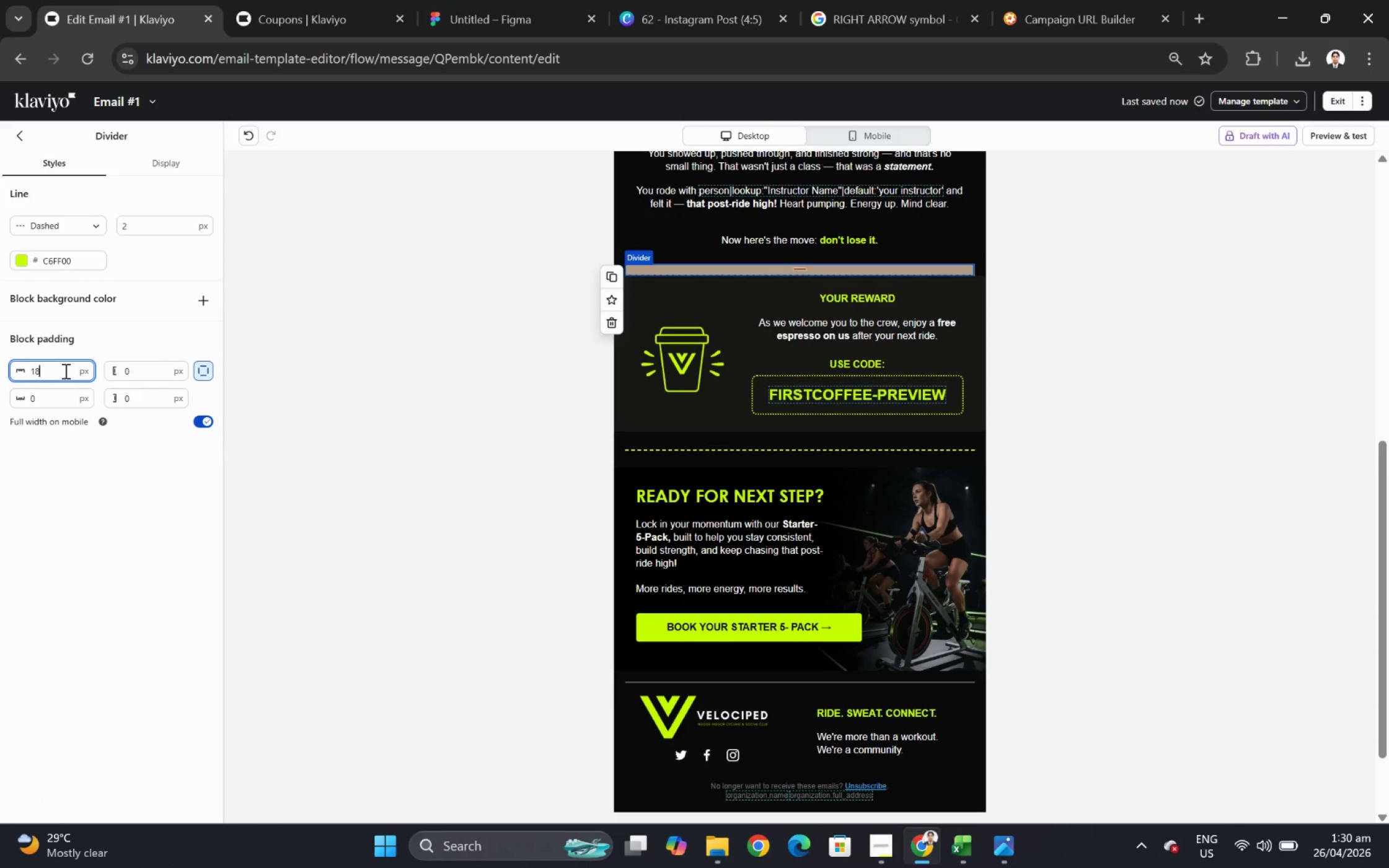 
scroll: coordinate [55, 586], scroll_direction: down, amount: 1.0
 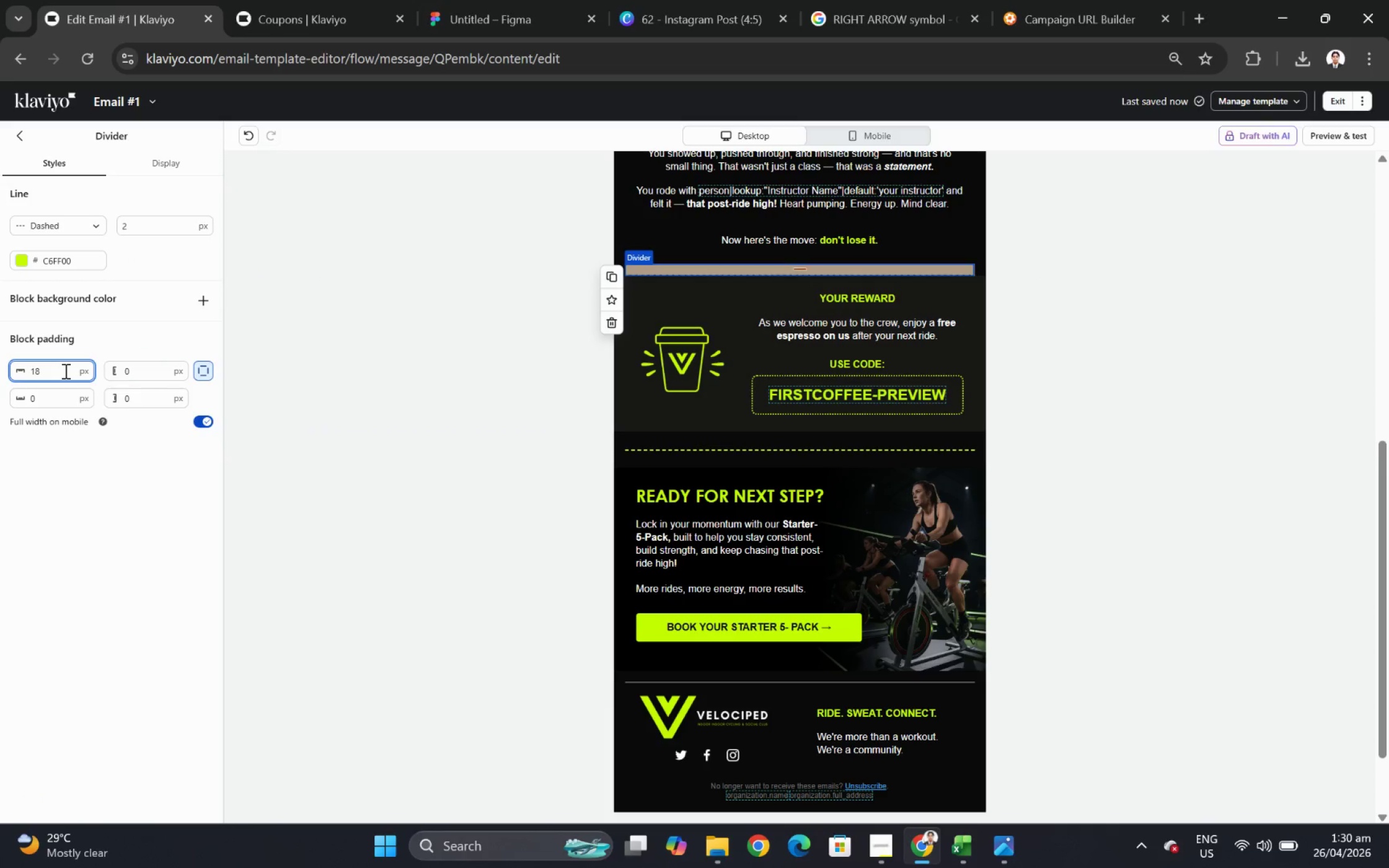 
double_click([56, 615])
 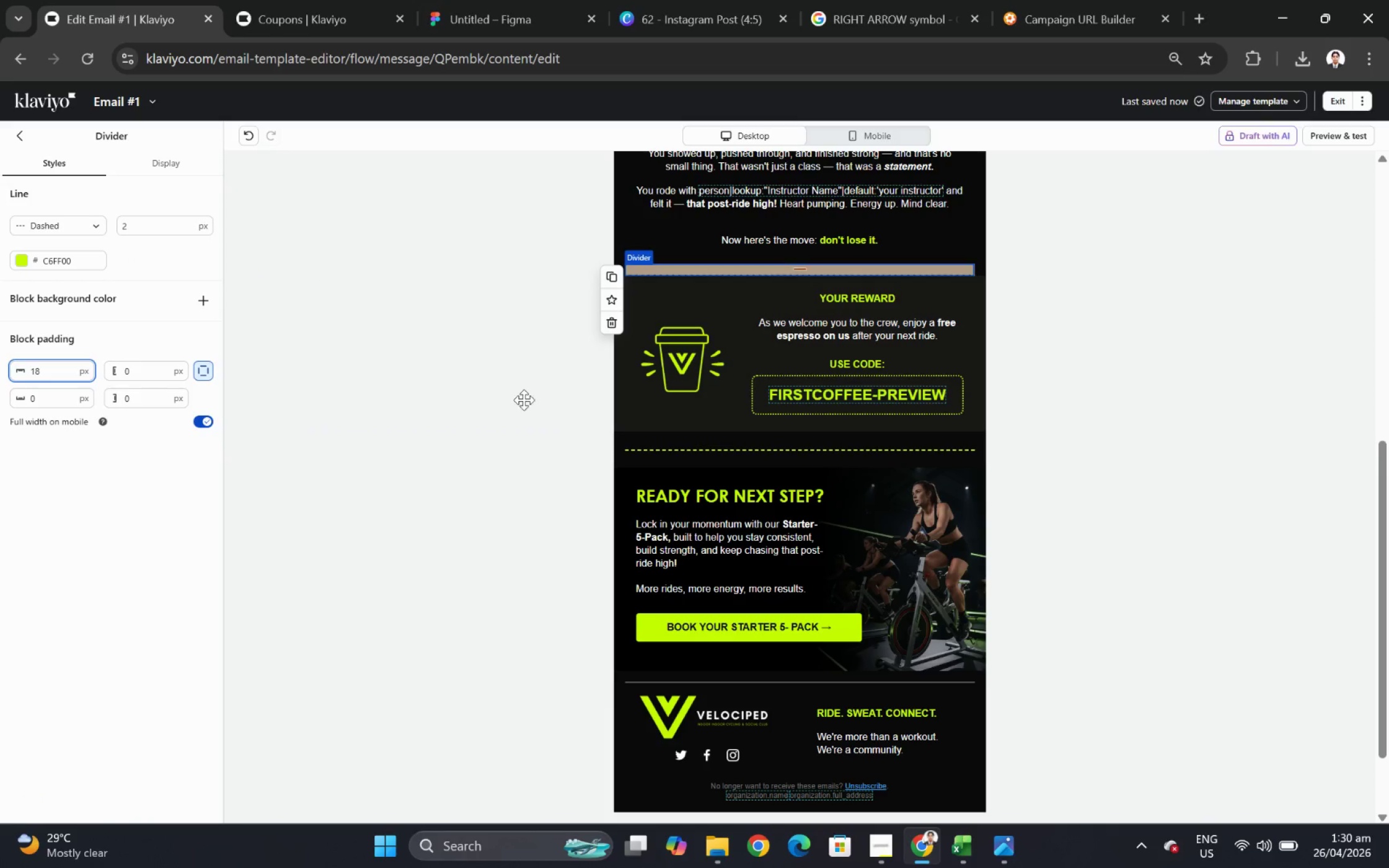 
key(9)
 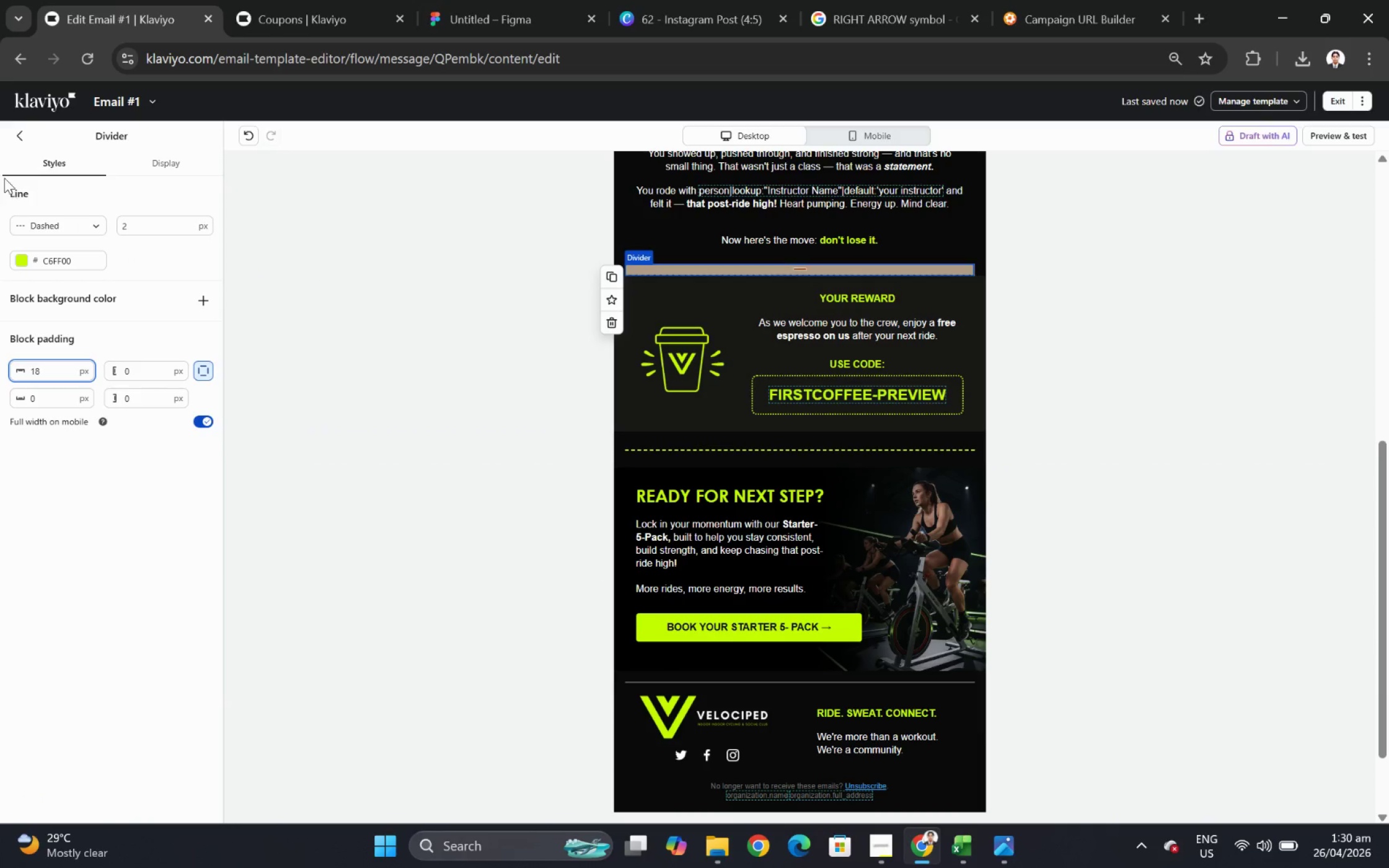 
left_click([678, 271])
 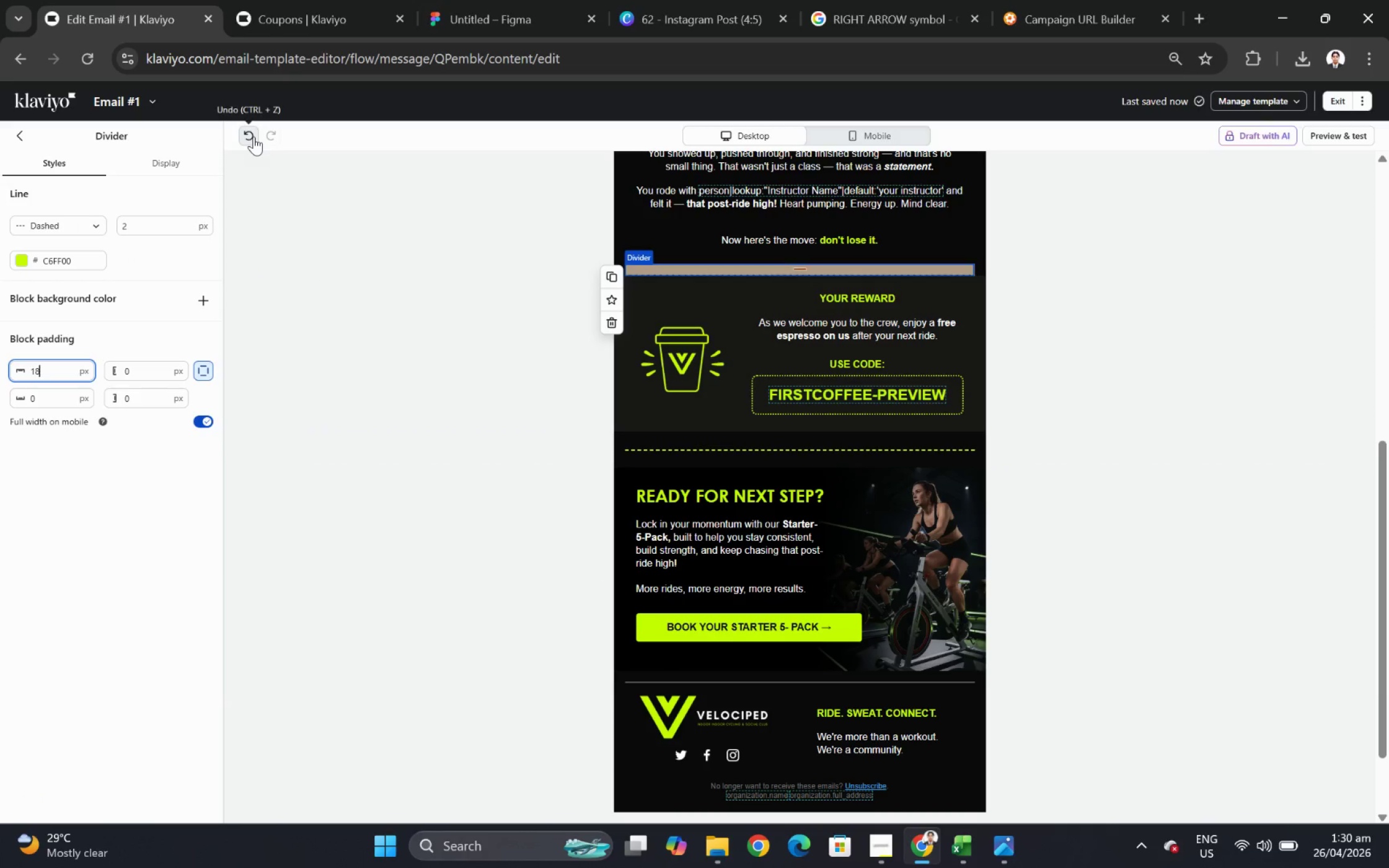 
left_click([64, 370])
 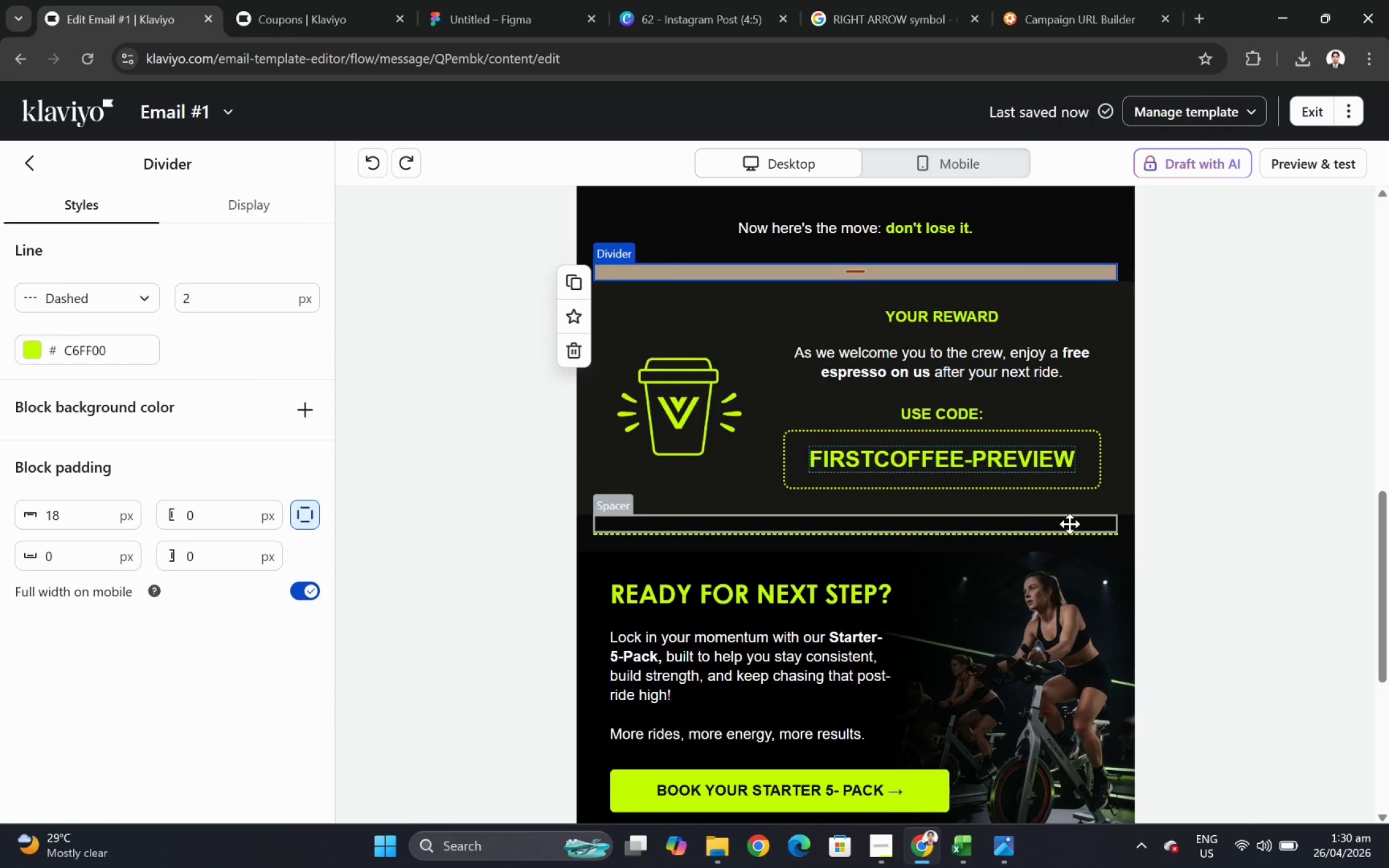 
wait(6.62)
 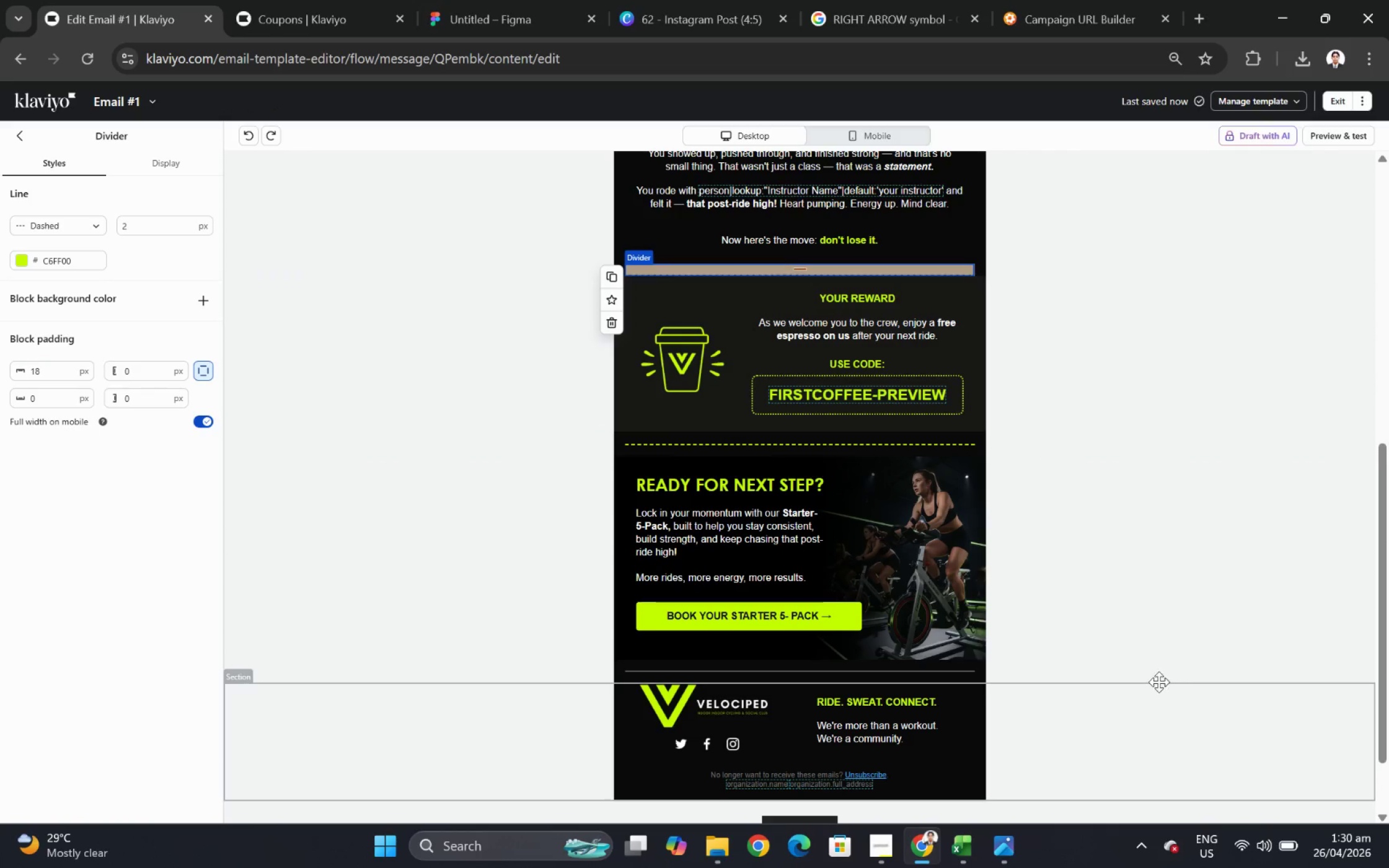 
left_click([254, 136])
 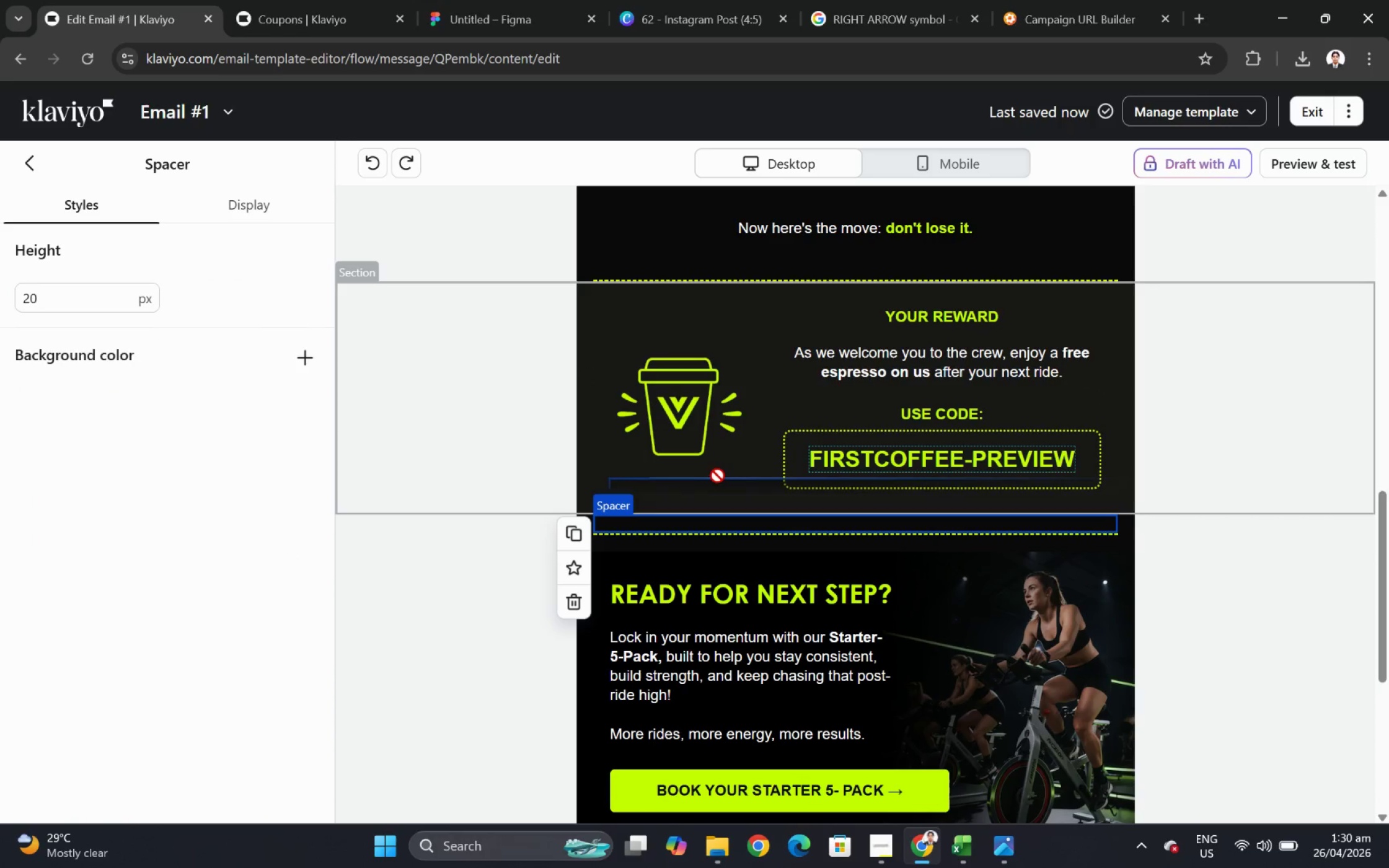 
hold_key(key=ControlLeft, duration=0.42)
scroll: coordinate [1201, 686], scroll_direction: up, amount: 4.0
 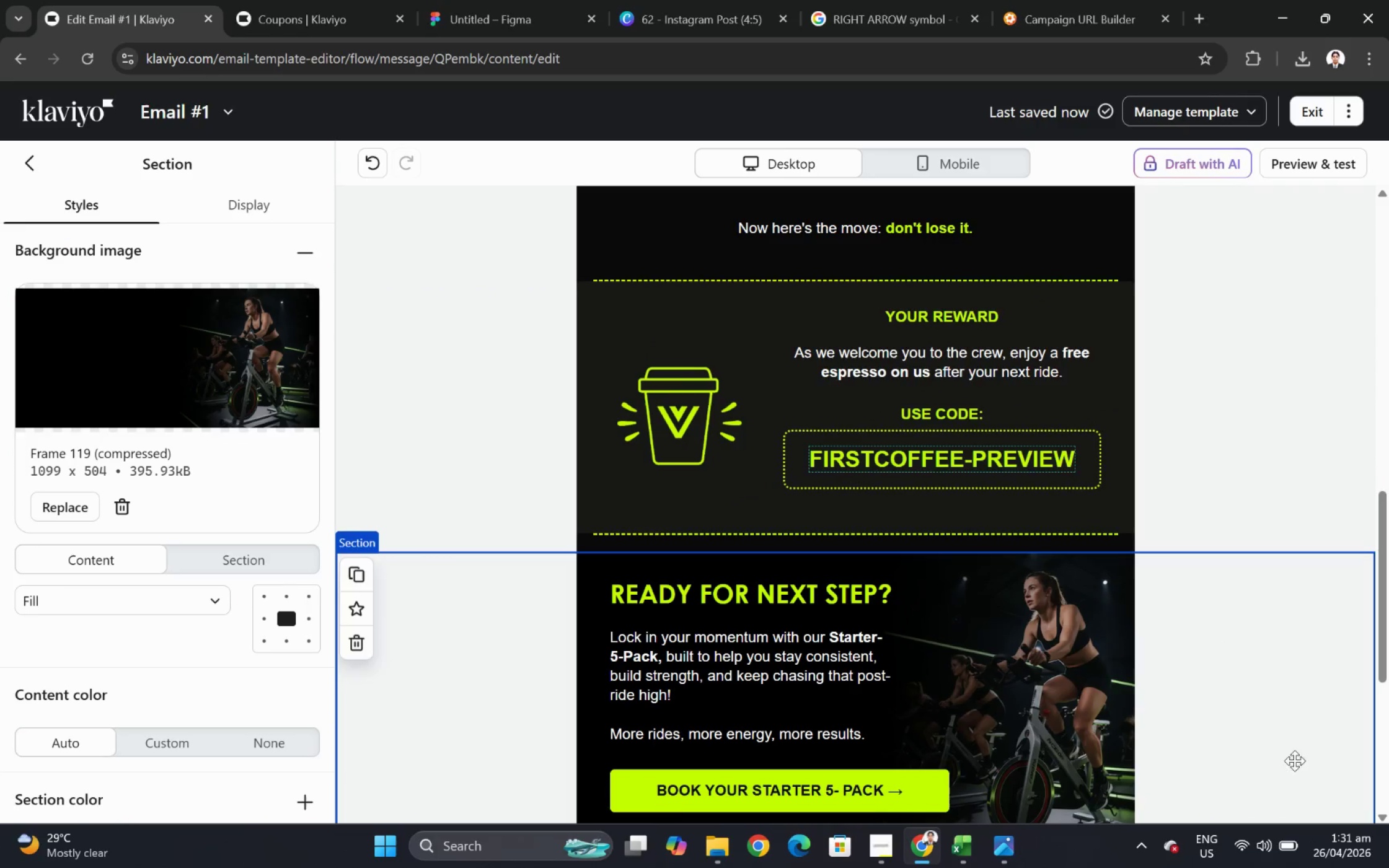 
left_click([1069, 524])
 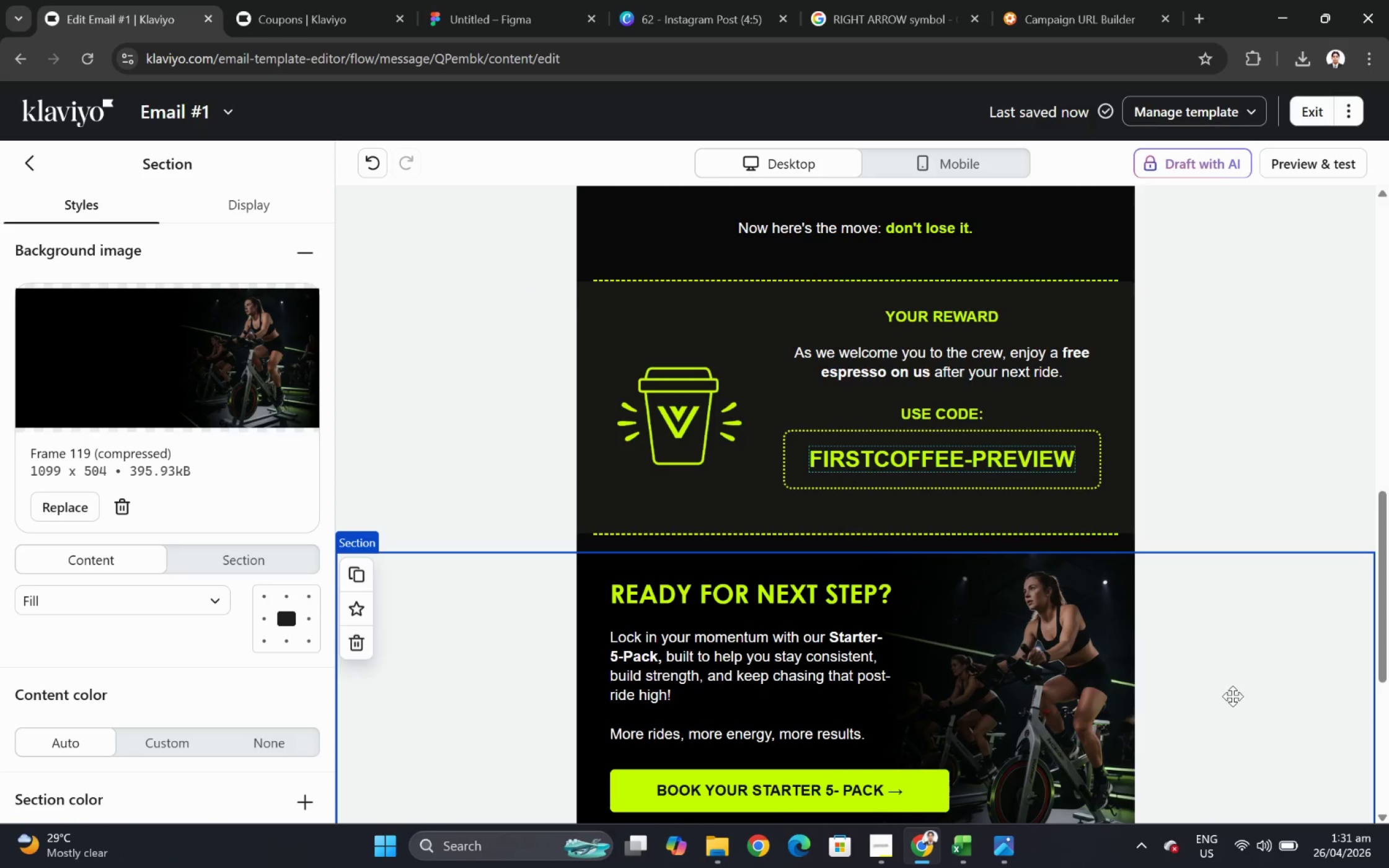 
left_click_drag(start_coordinate=[702, 514], to_coordinate=[961, 518])
 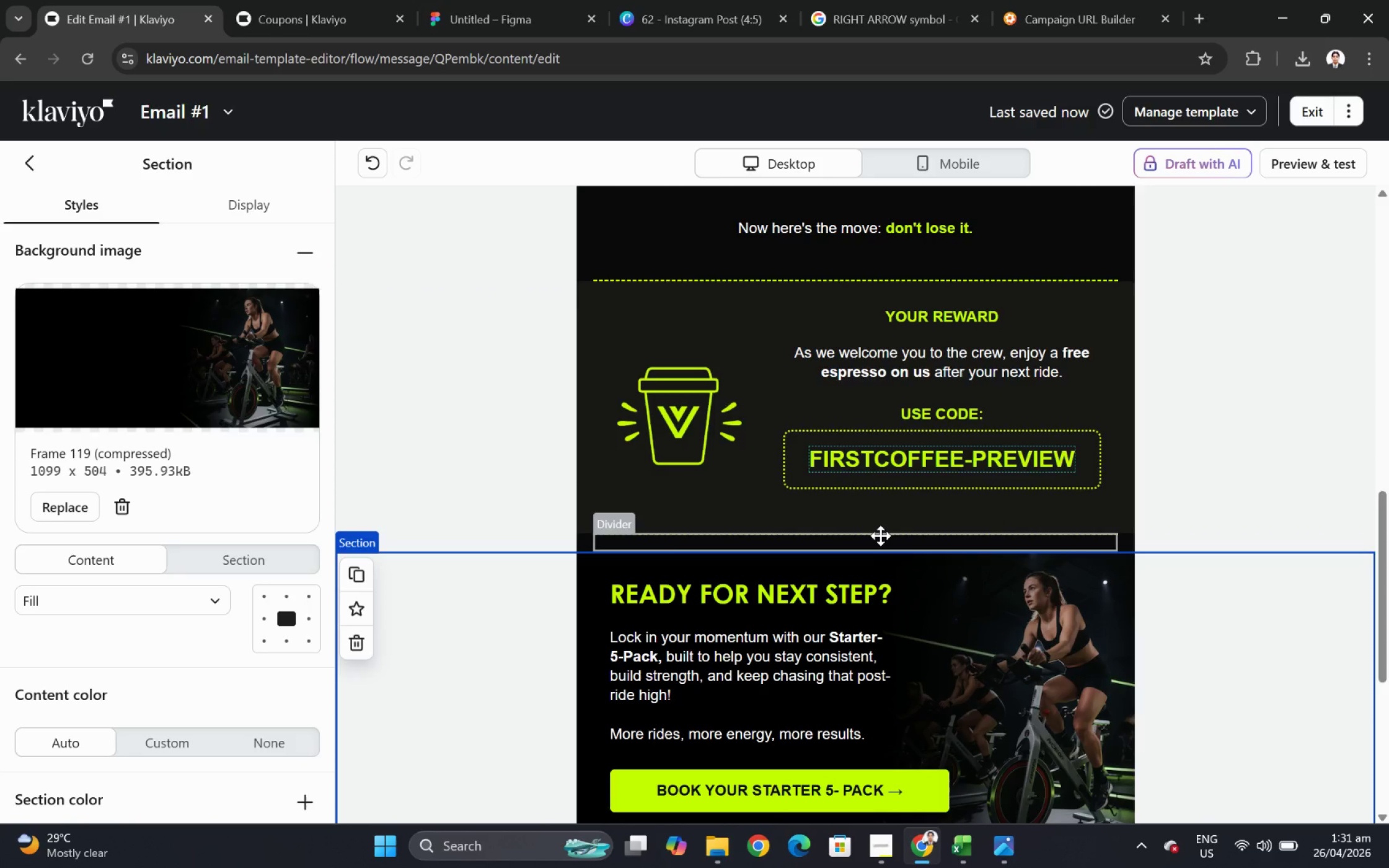 
left_click([1275, 693])
 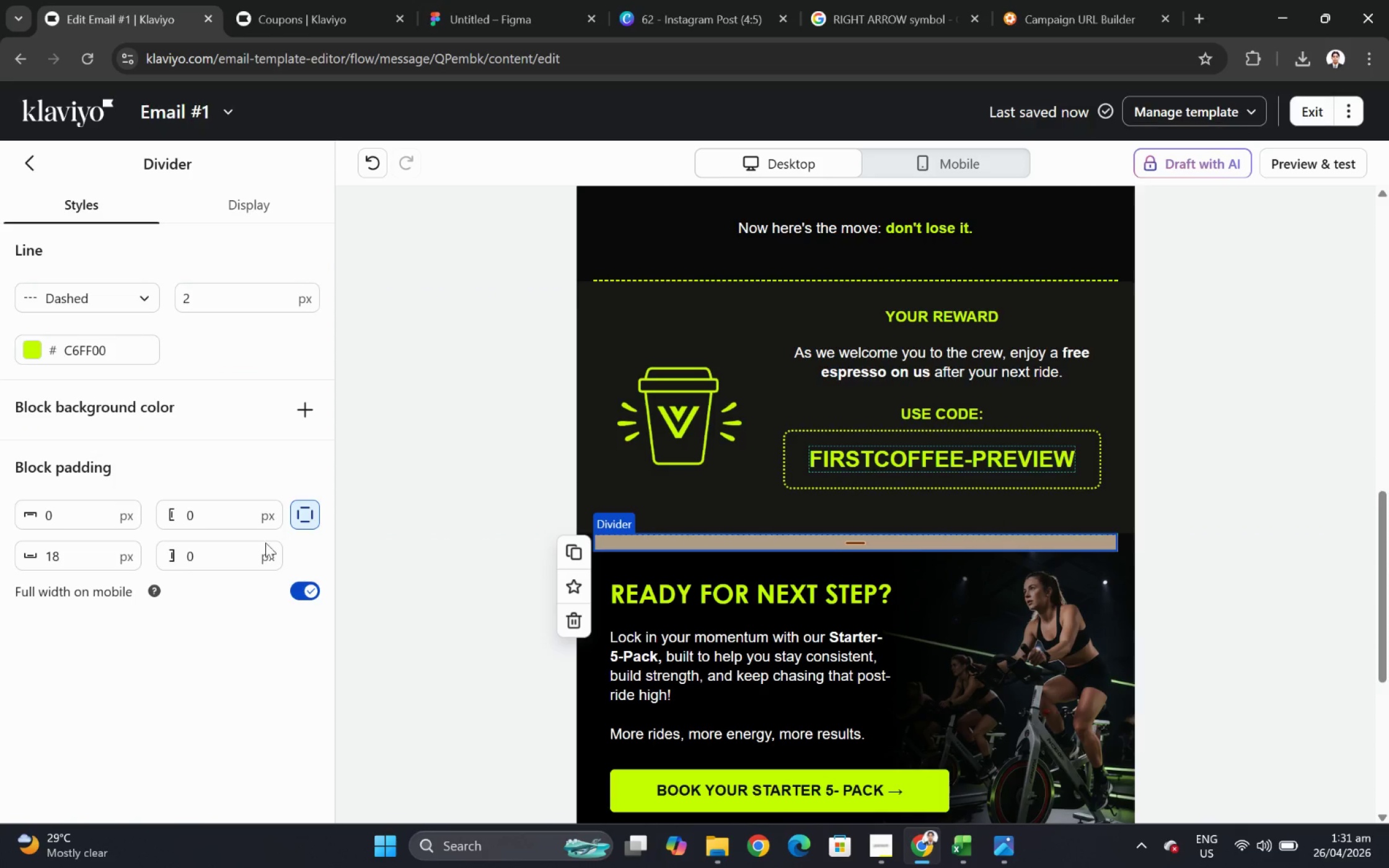 
left_click([1244, 698])
 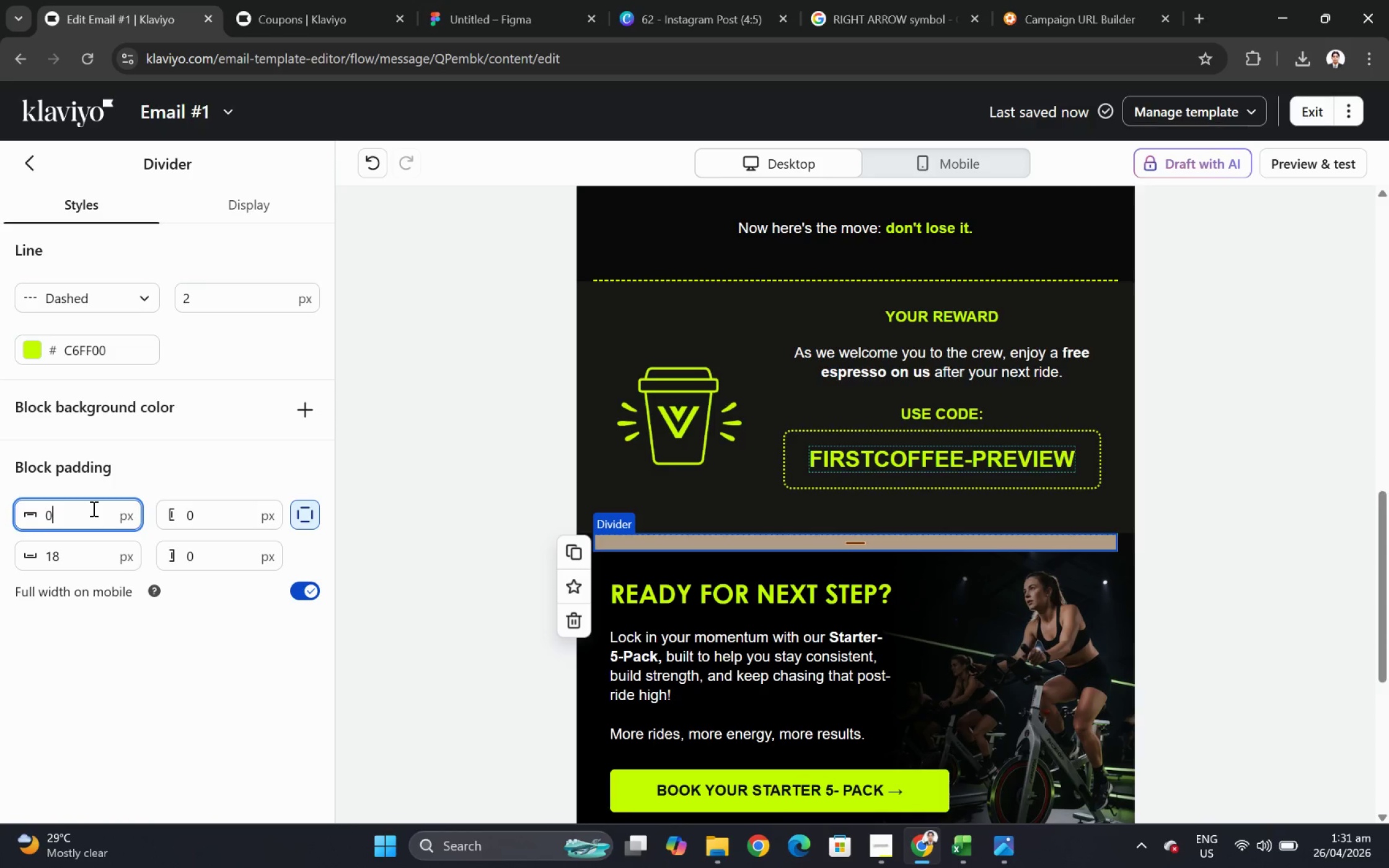 
left_click([880, 535])
 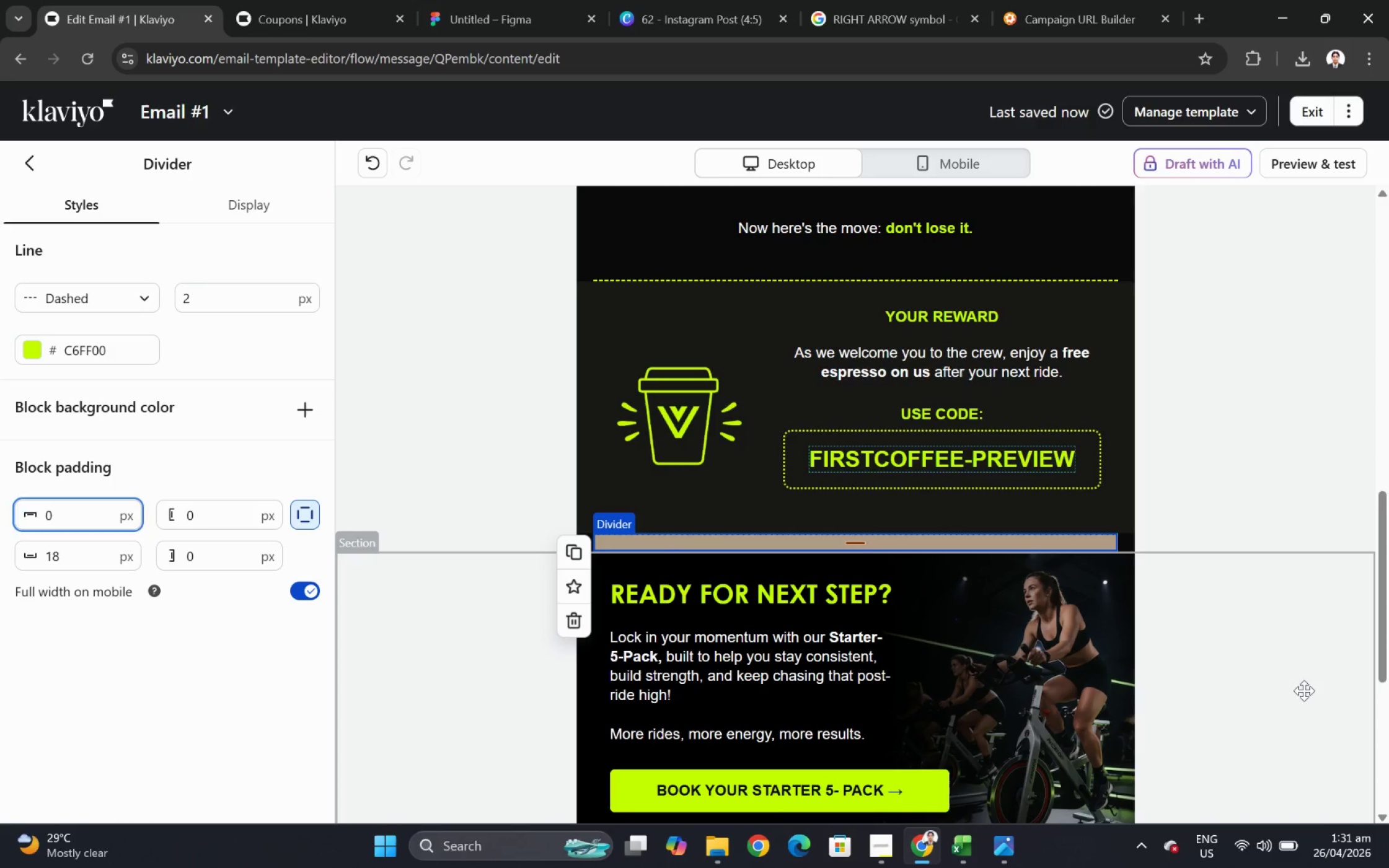 
mouse_move([213, 361])
 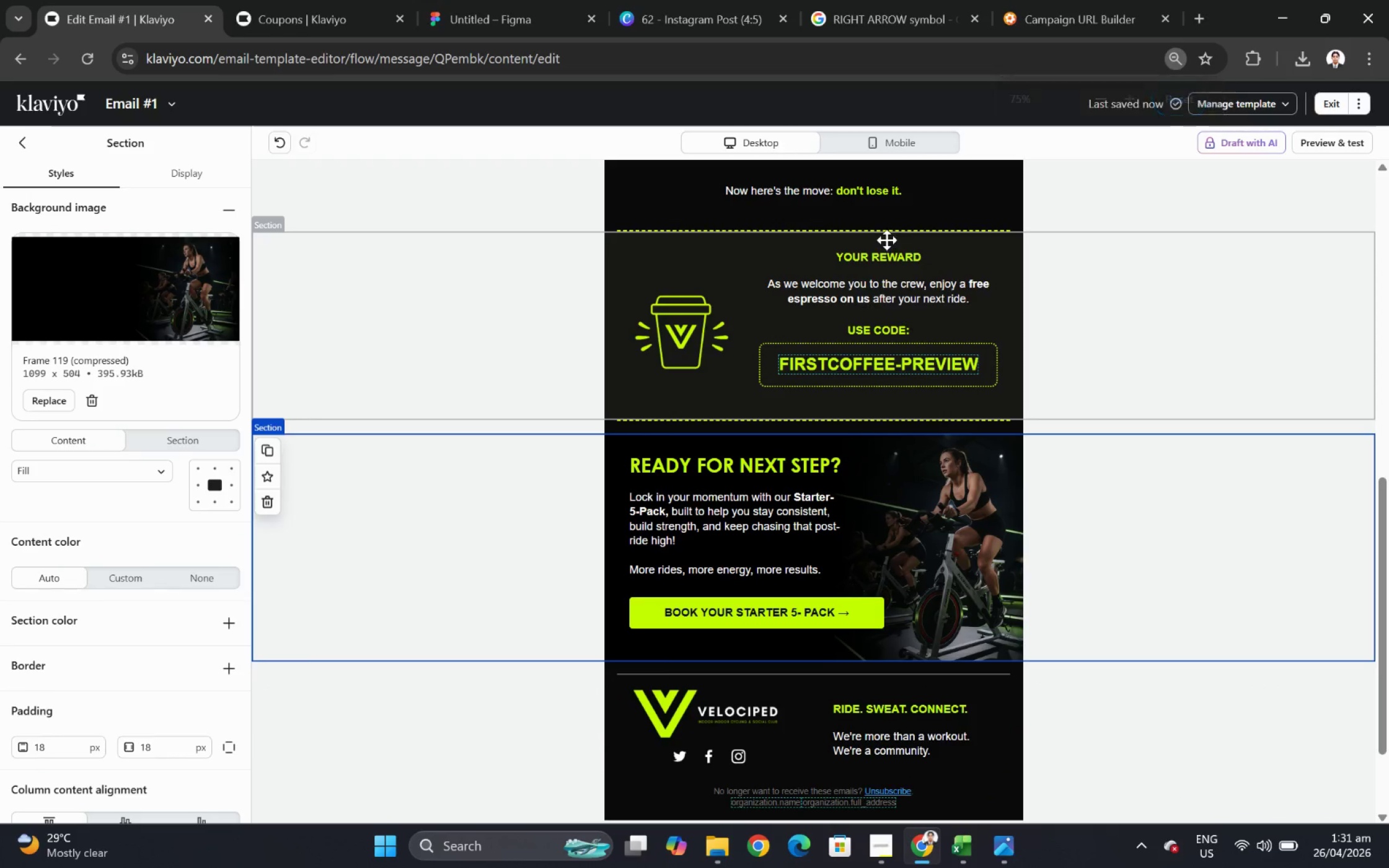 
left_click([92, 508])
 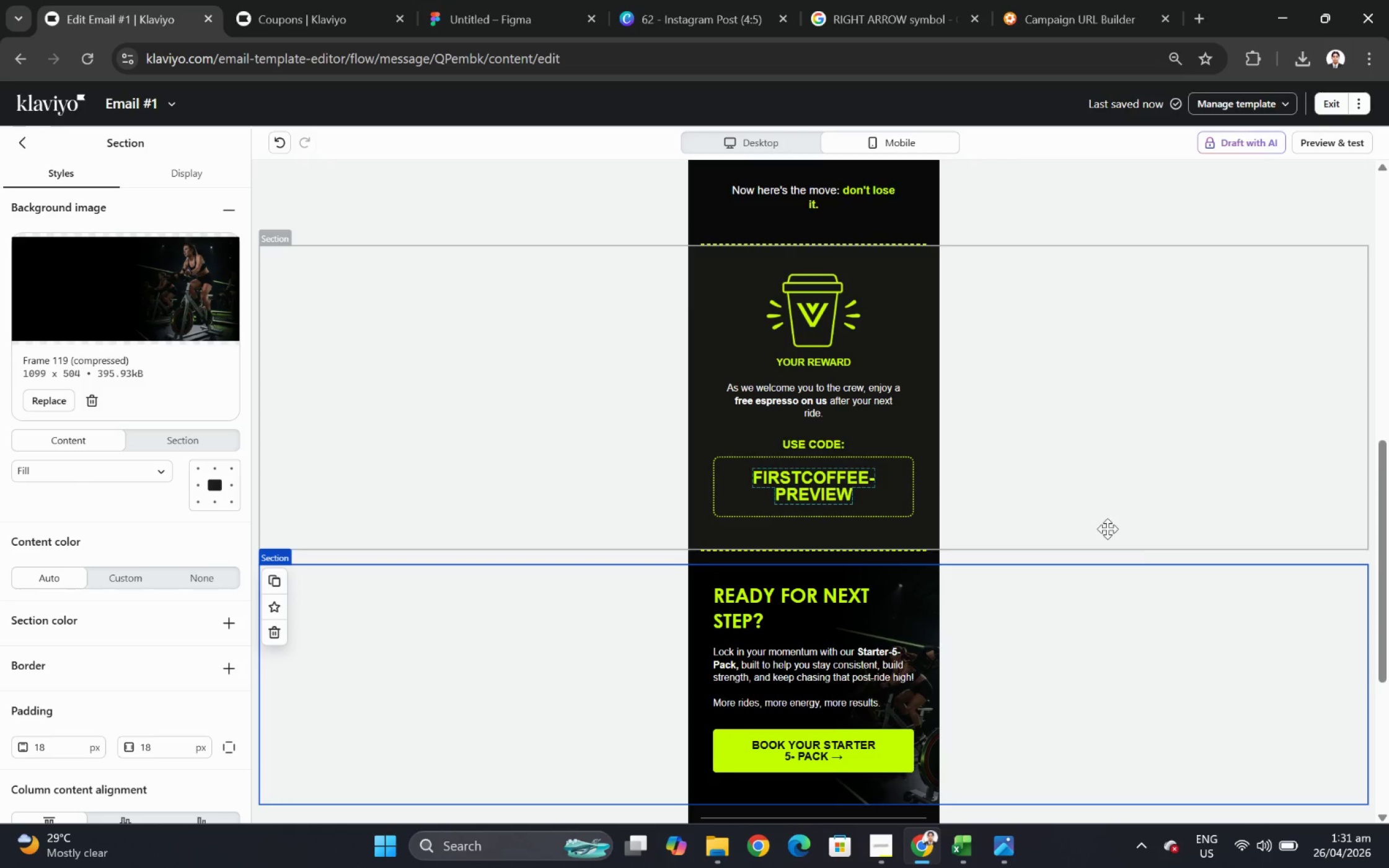 
left_click([1304, 691])
 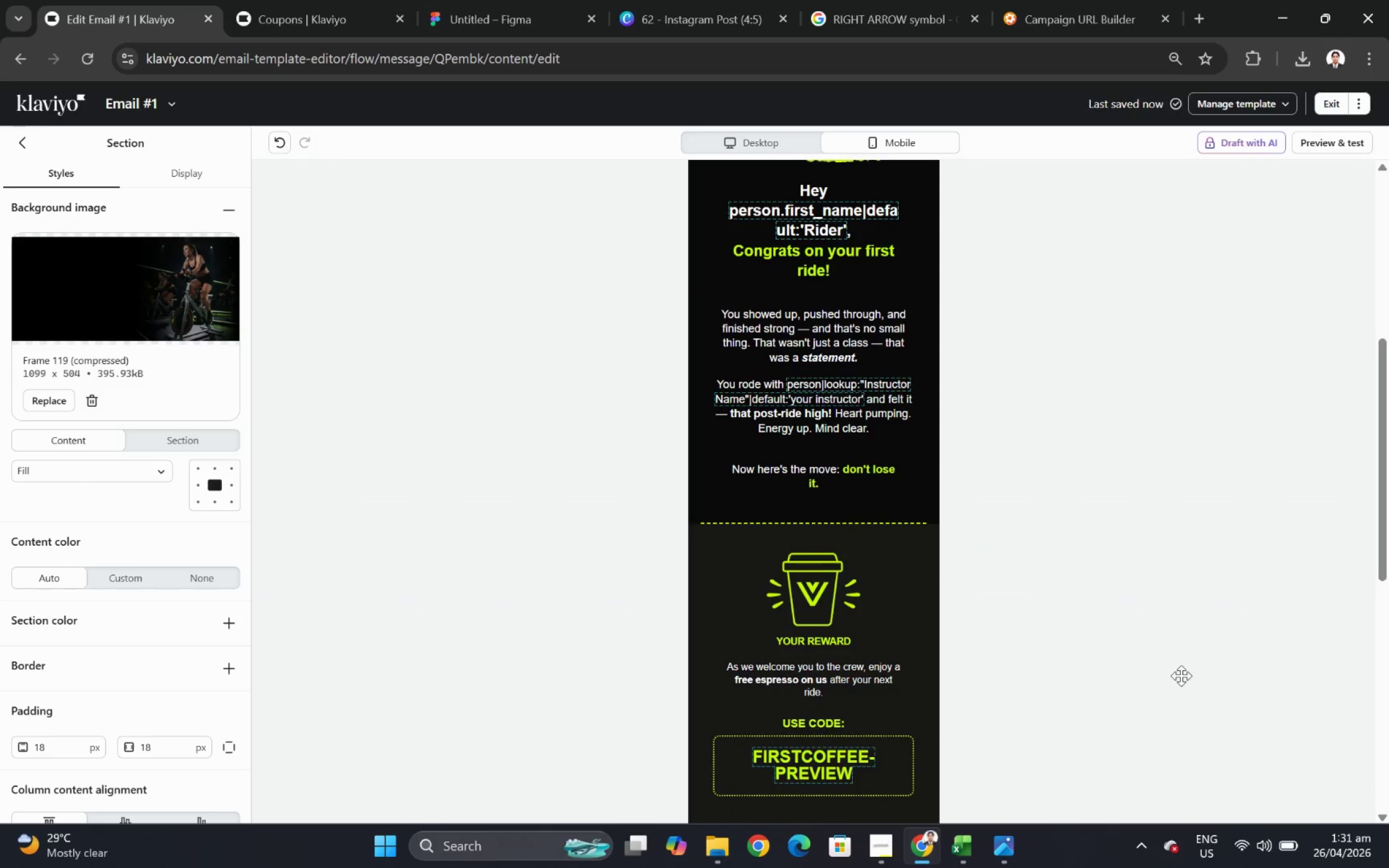 
hold_key(key=ControlLeft, duration=0.62)
scroll: coordinate [1295, 667], scroll_direction: down, amount: 3.0
 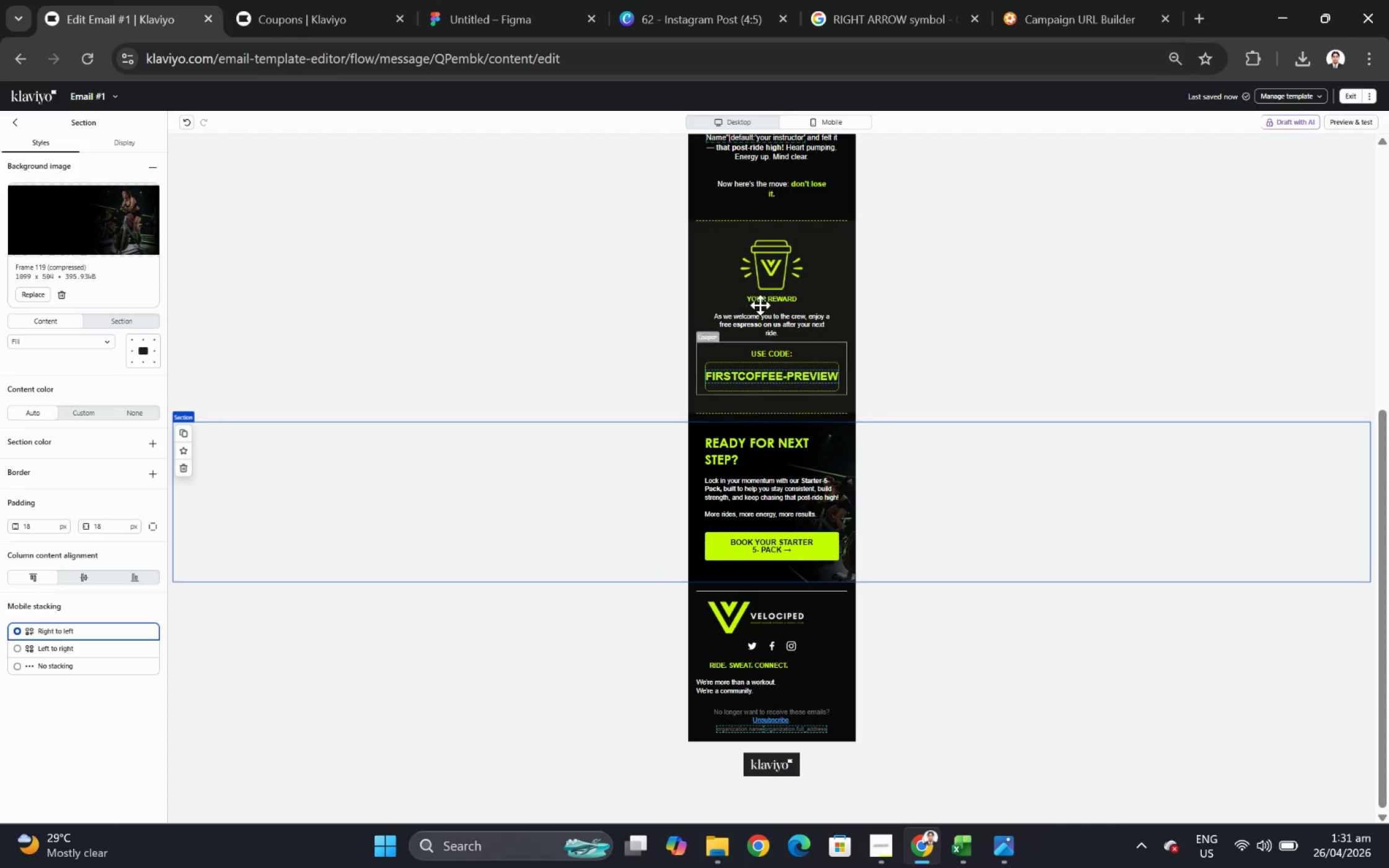 
left_click([1180, 771])
 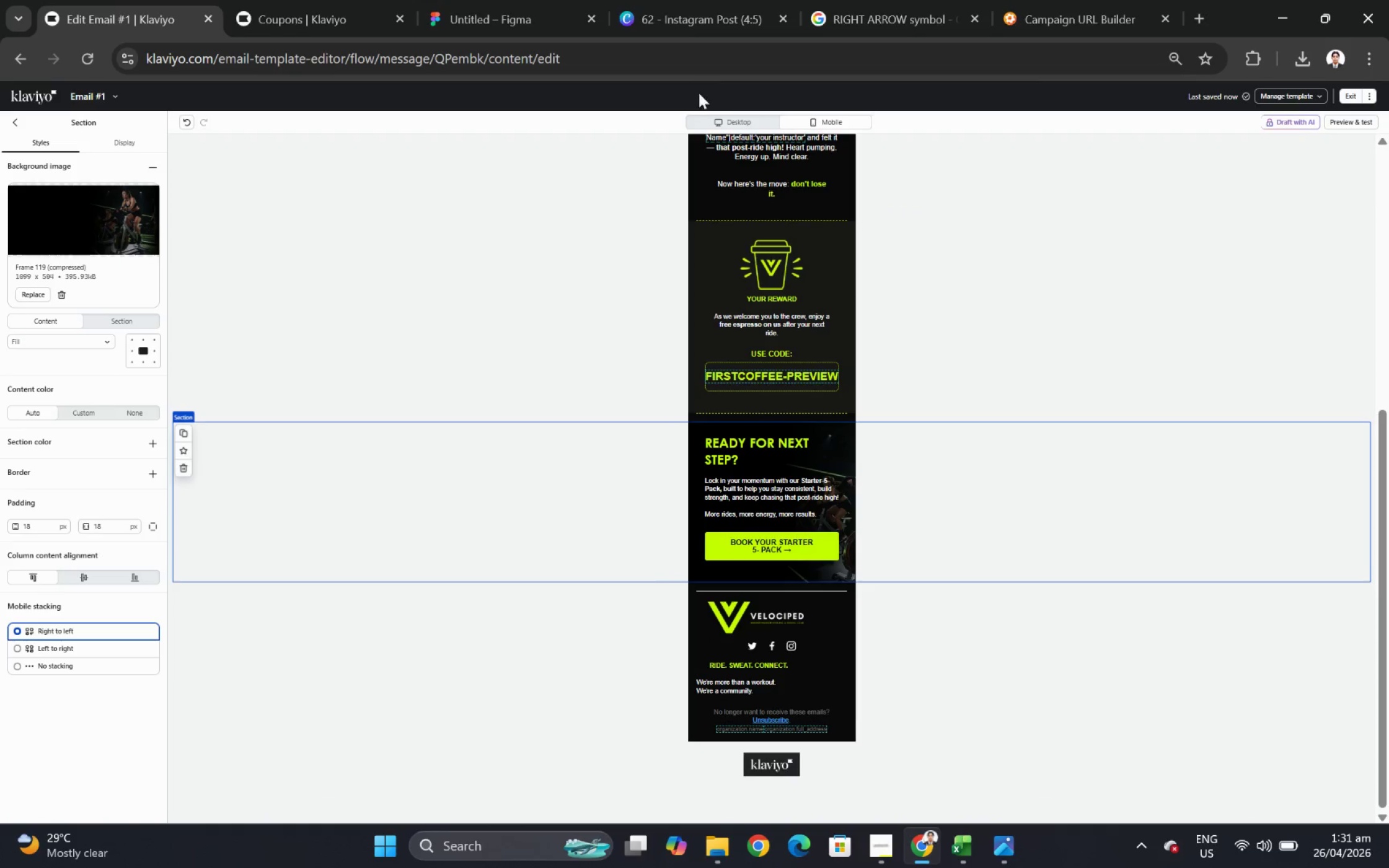 
scroll: coordinate [1181, 675], scroll_direction: up, amount: 3.0
 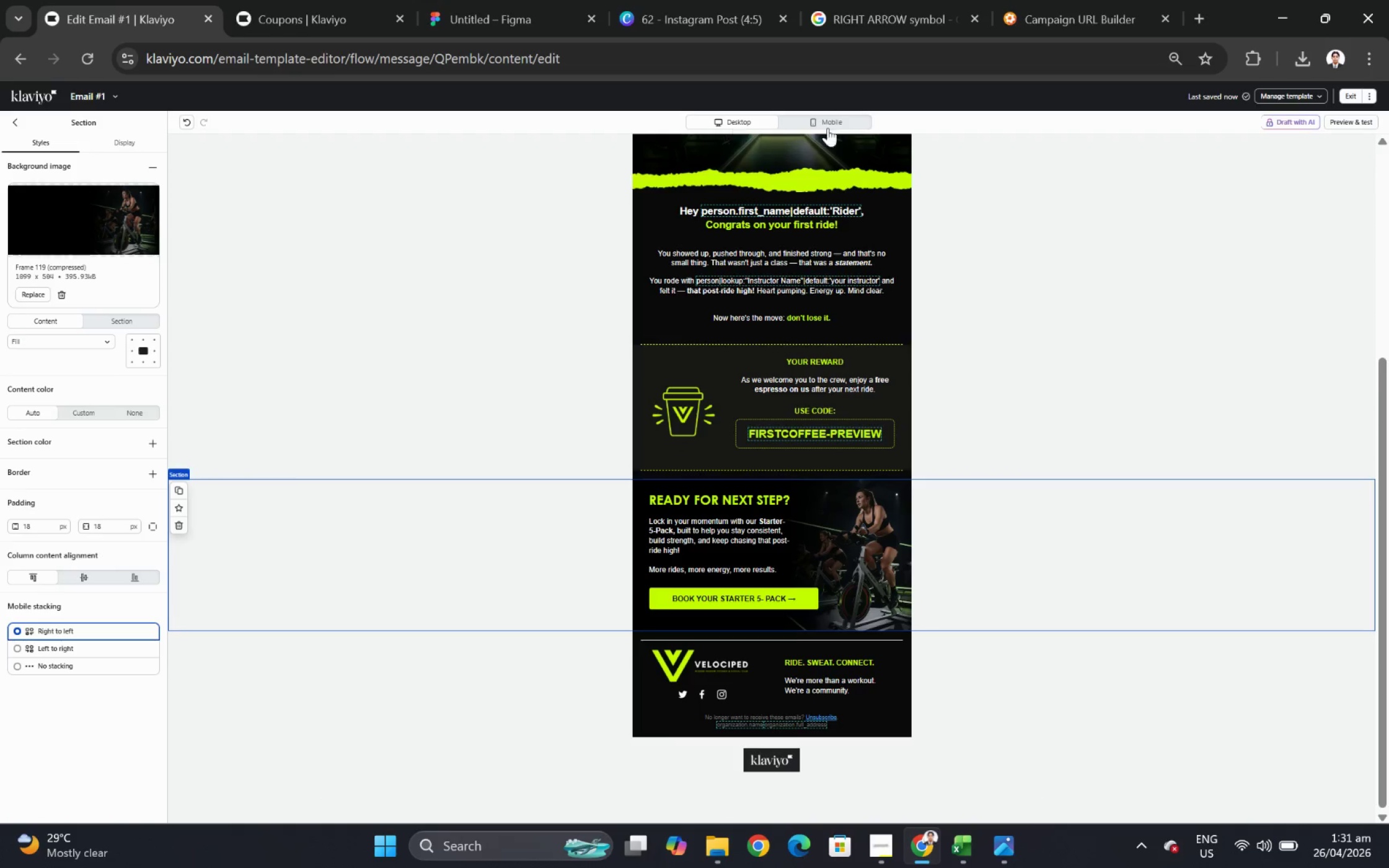 
hold_key(key=ControlLeft, duration=1.29)
 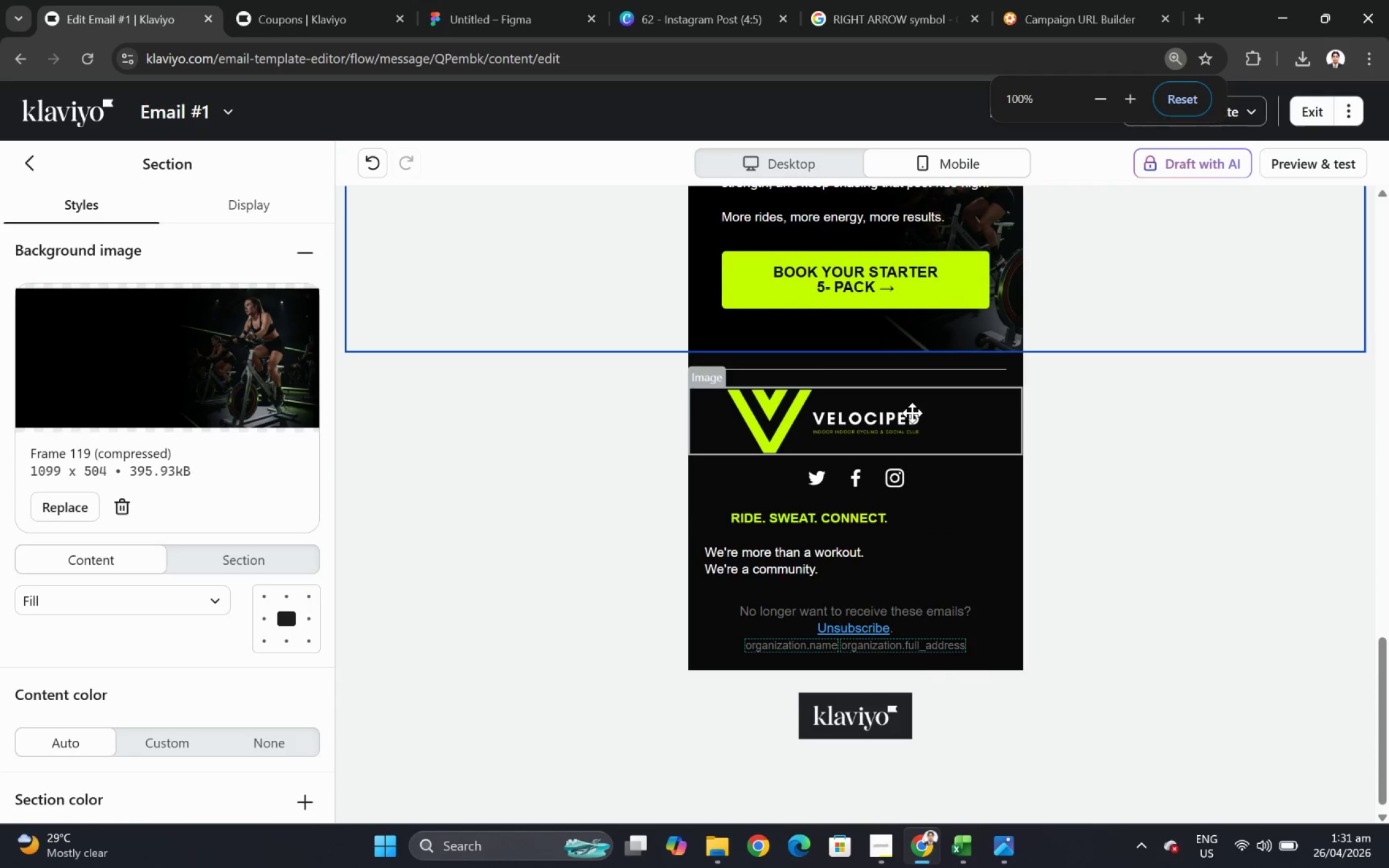 
scroll: coordinate [1181, 675], scroll_direction: up, amount: 2.0
 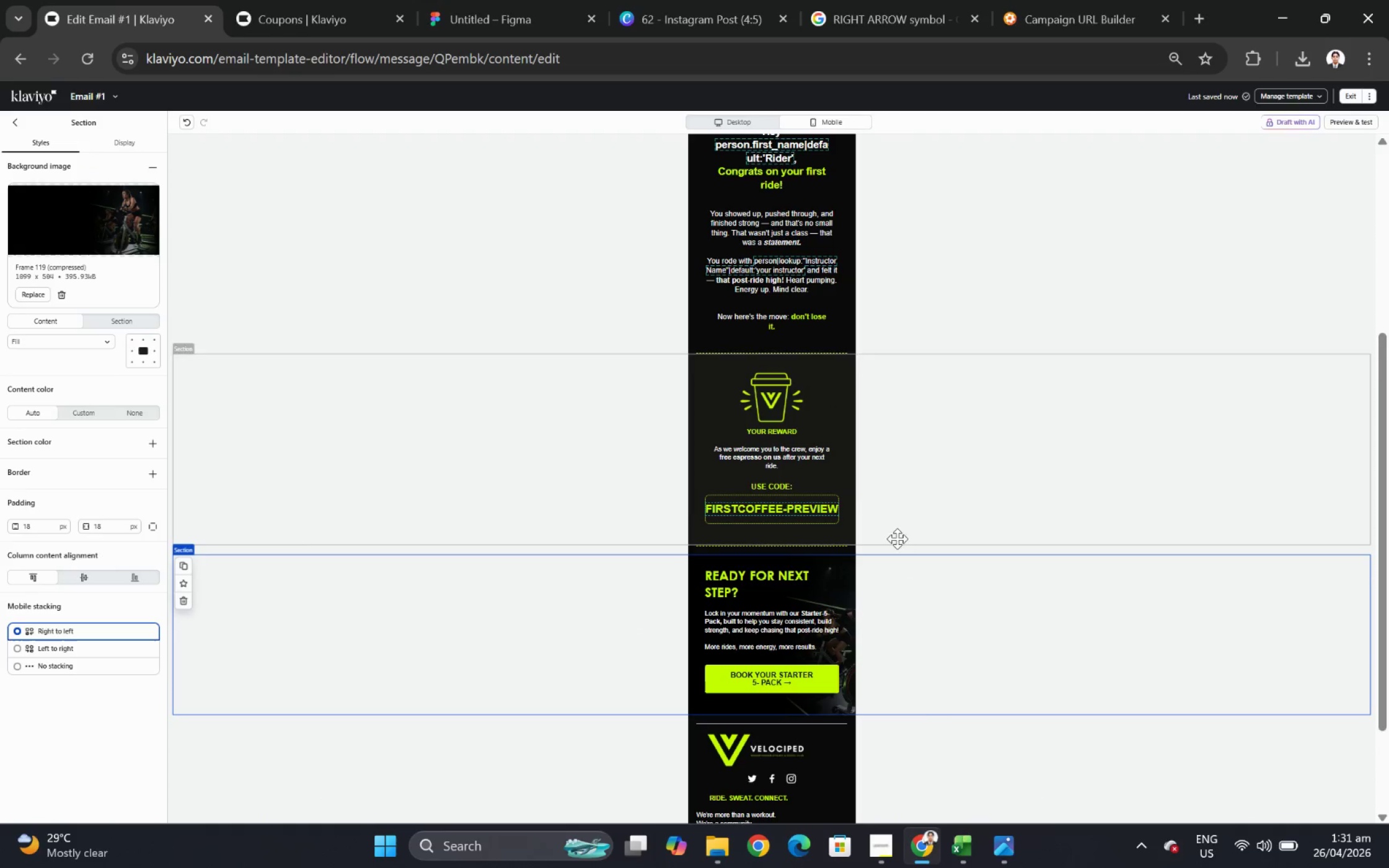 
scroll: coordinate [1054, 679], scroll_direction: down, amount: 8.0
 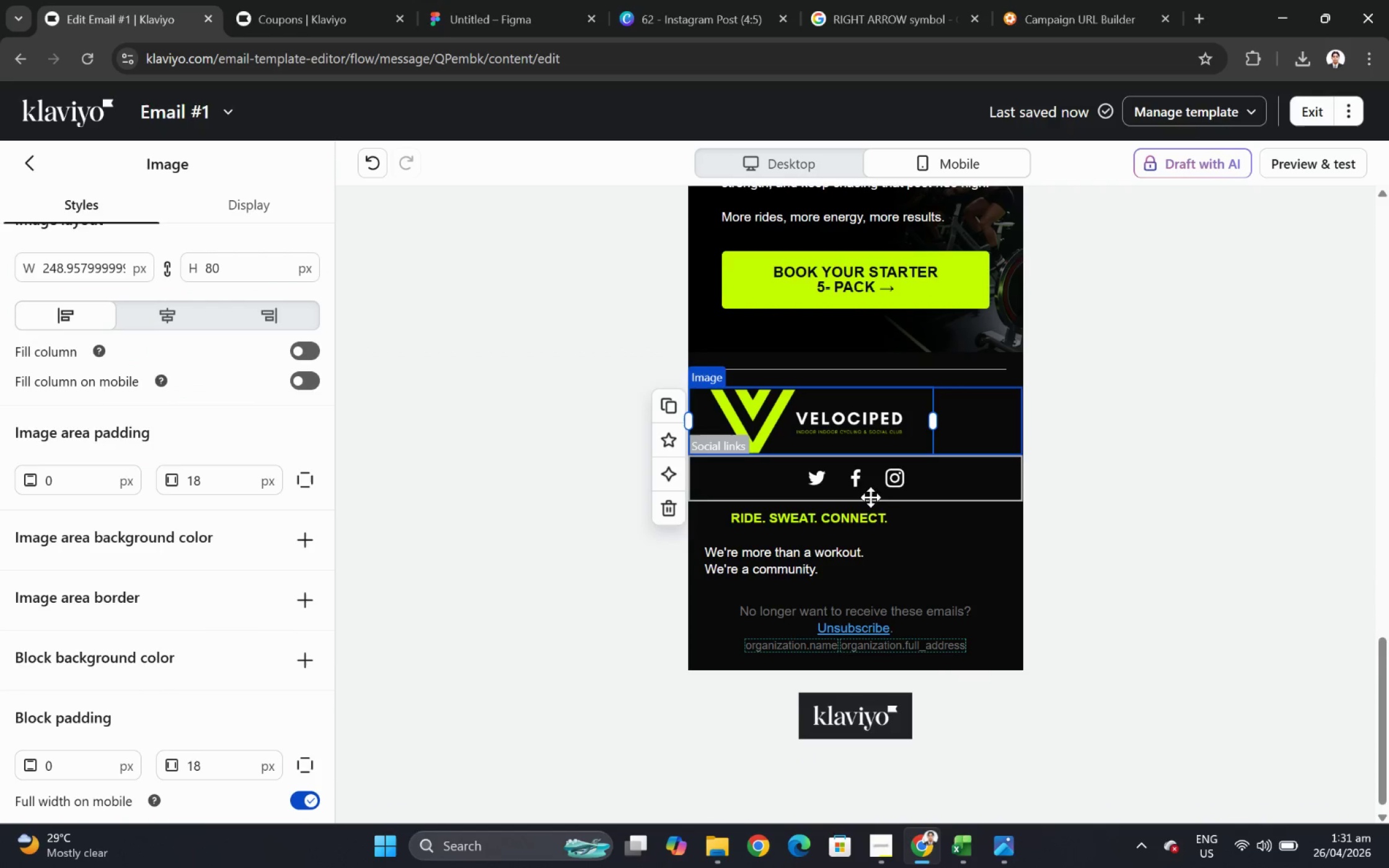 
left_click([706, 115])
 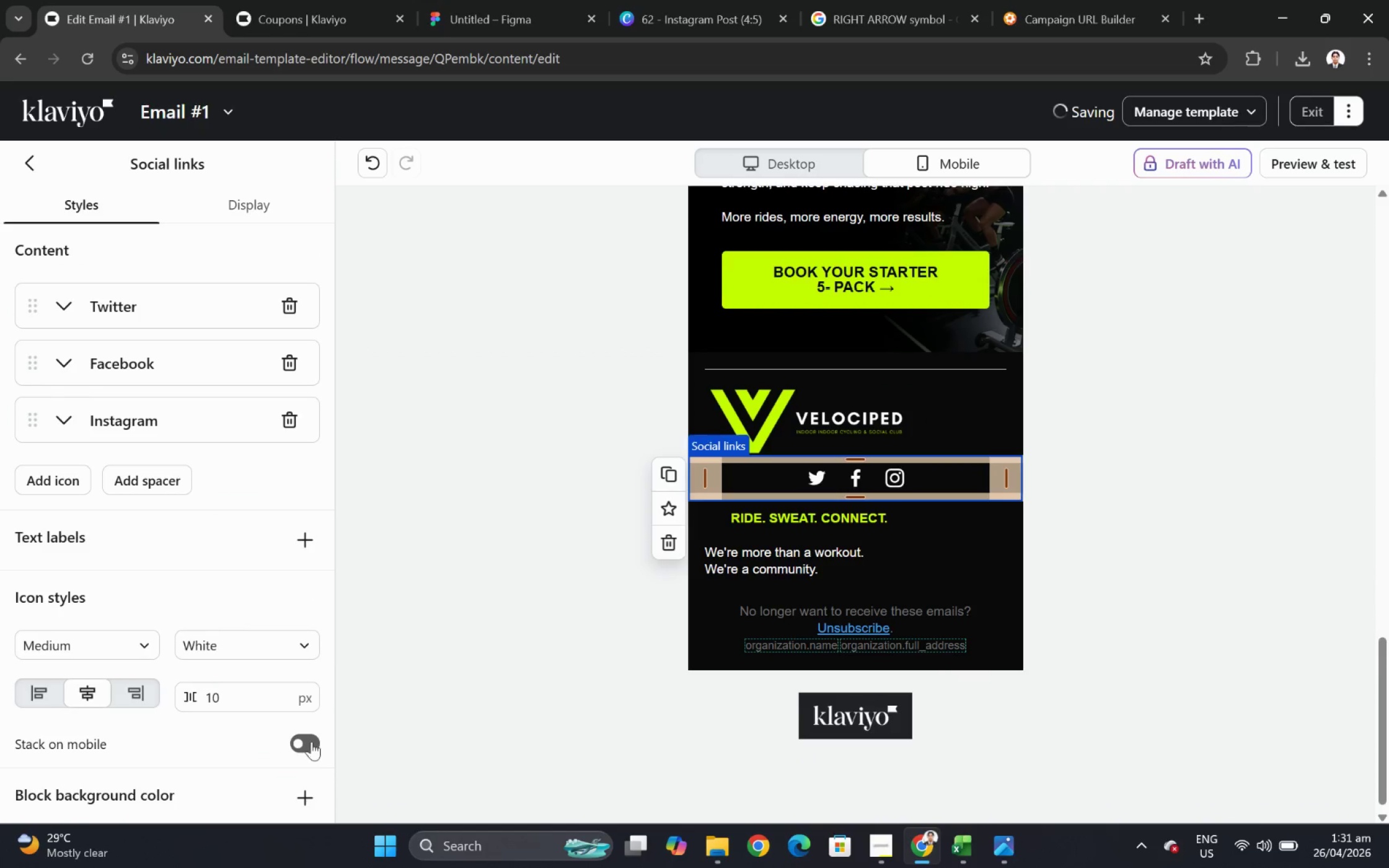 
left_click([858, 123])
 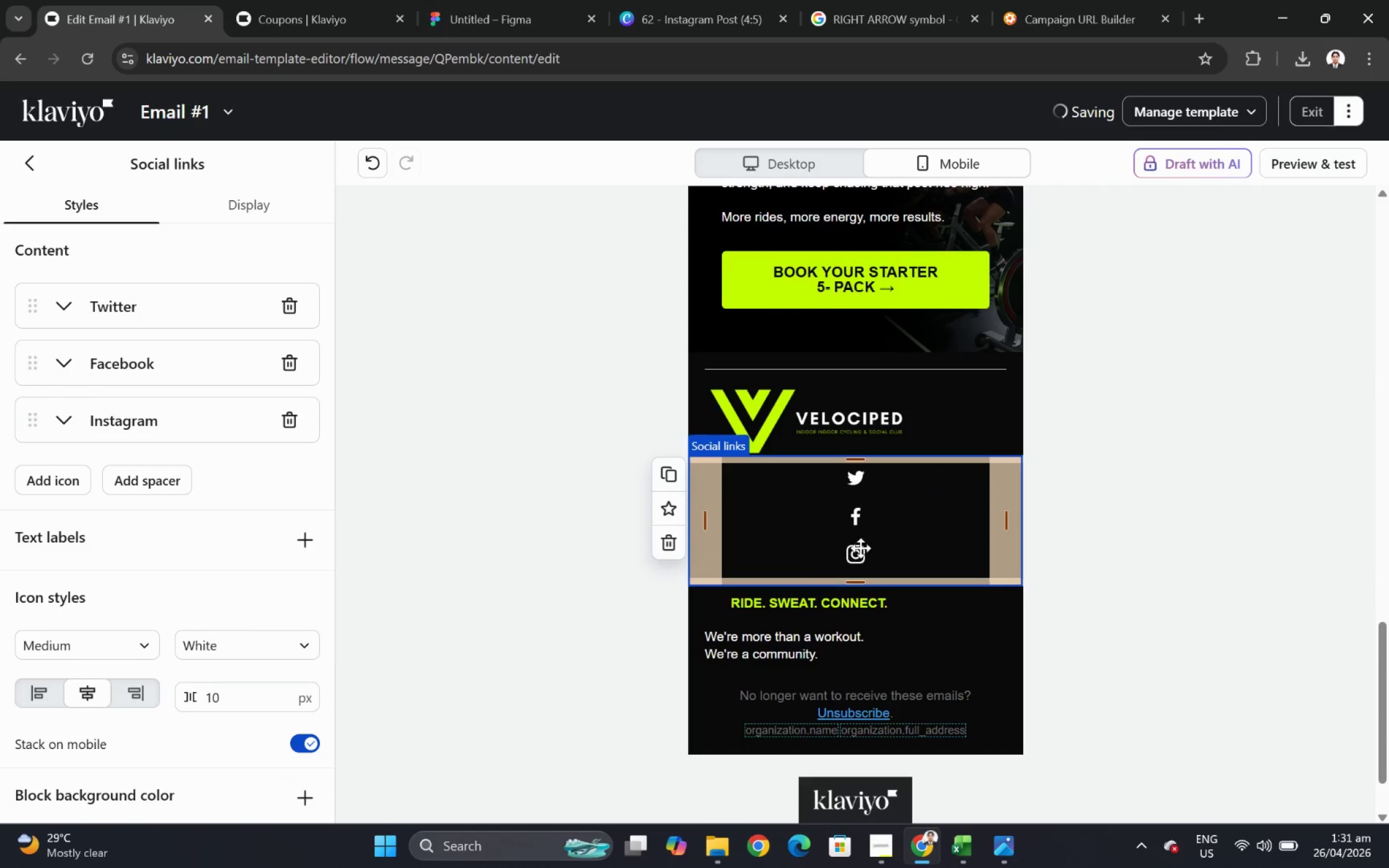 
hold_key(key=ControlLeft, duration=0.33)
scroll: coordinate [943, 674], scroll_direction: down, amount: 6.0
 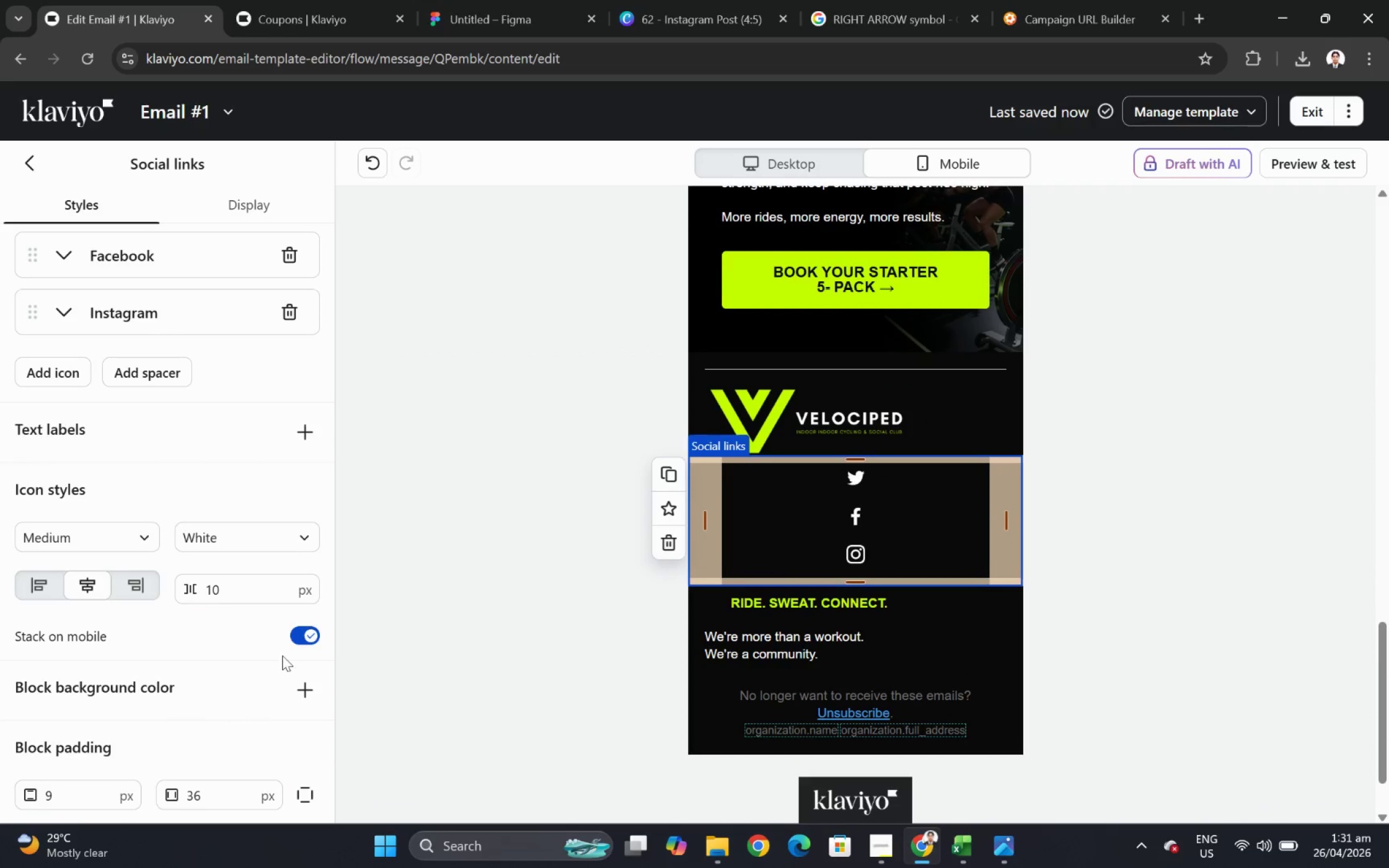 
left_click([912, 413])
 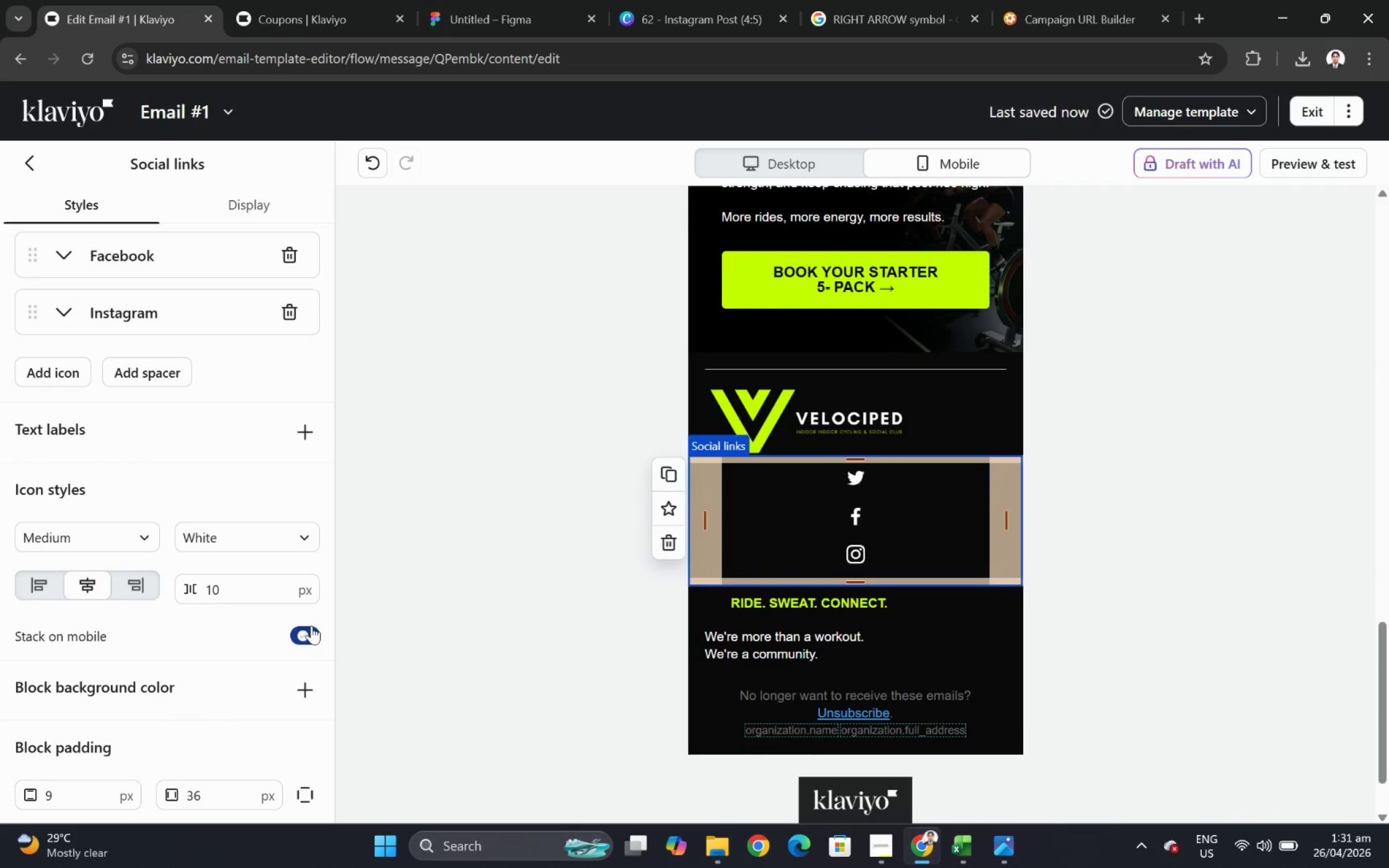 
scroll: coordinate [256, 706], scroll_direction: down, amount: 6.0
 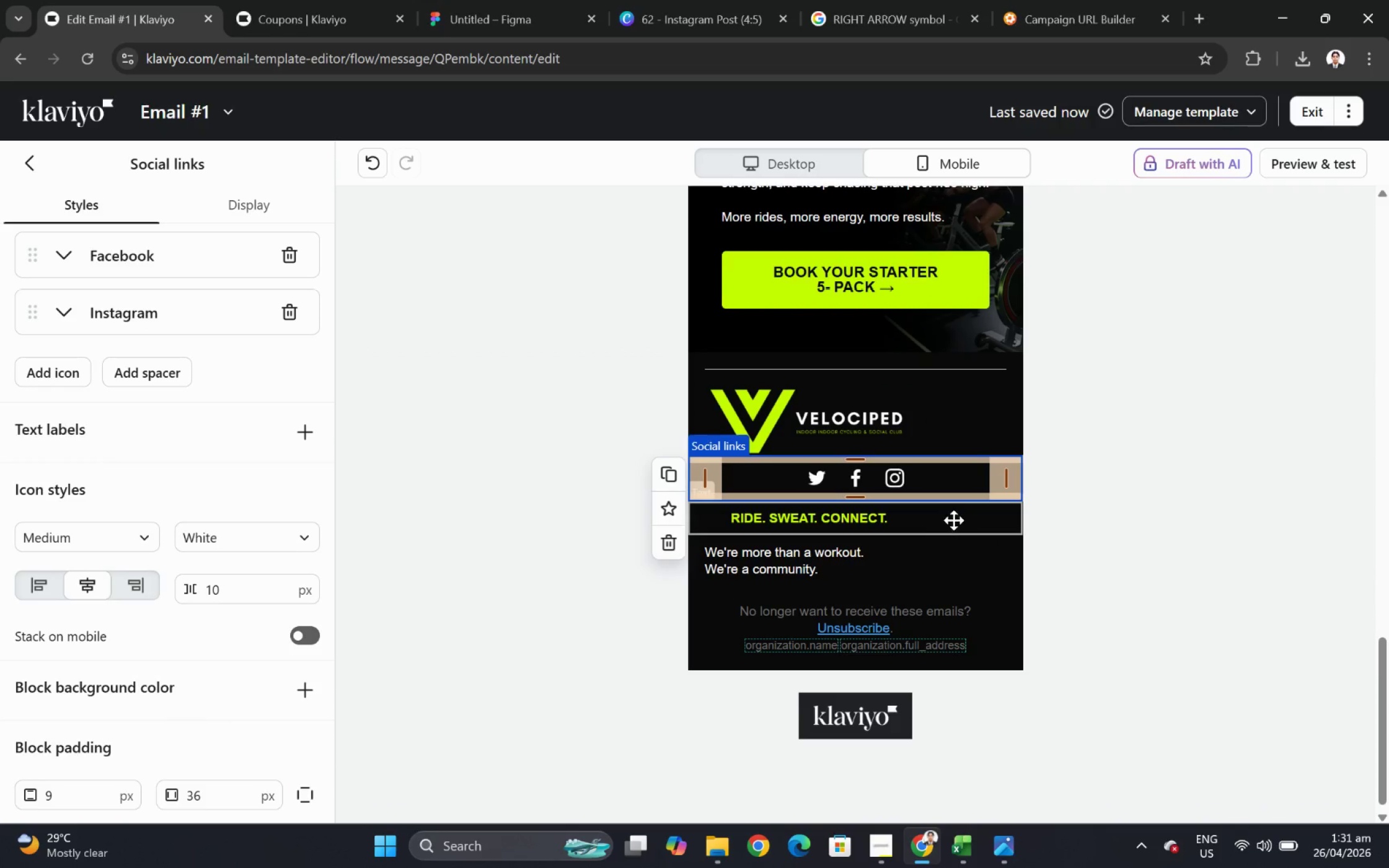 
left_click([302, 795])
 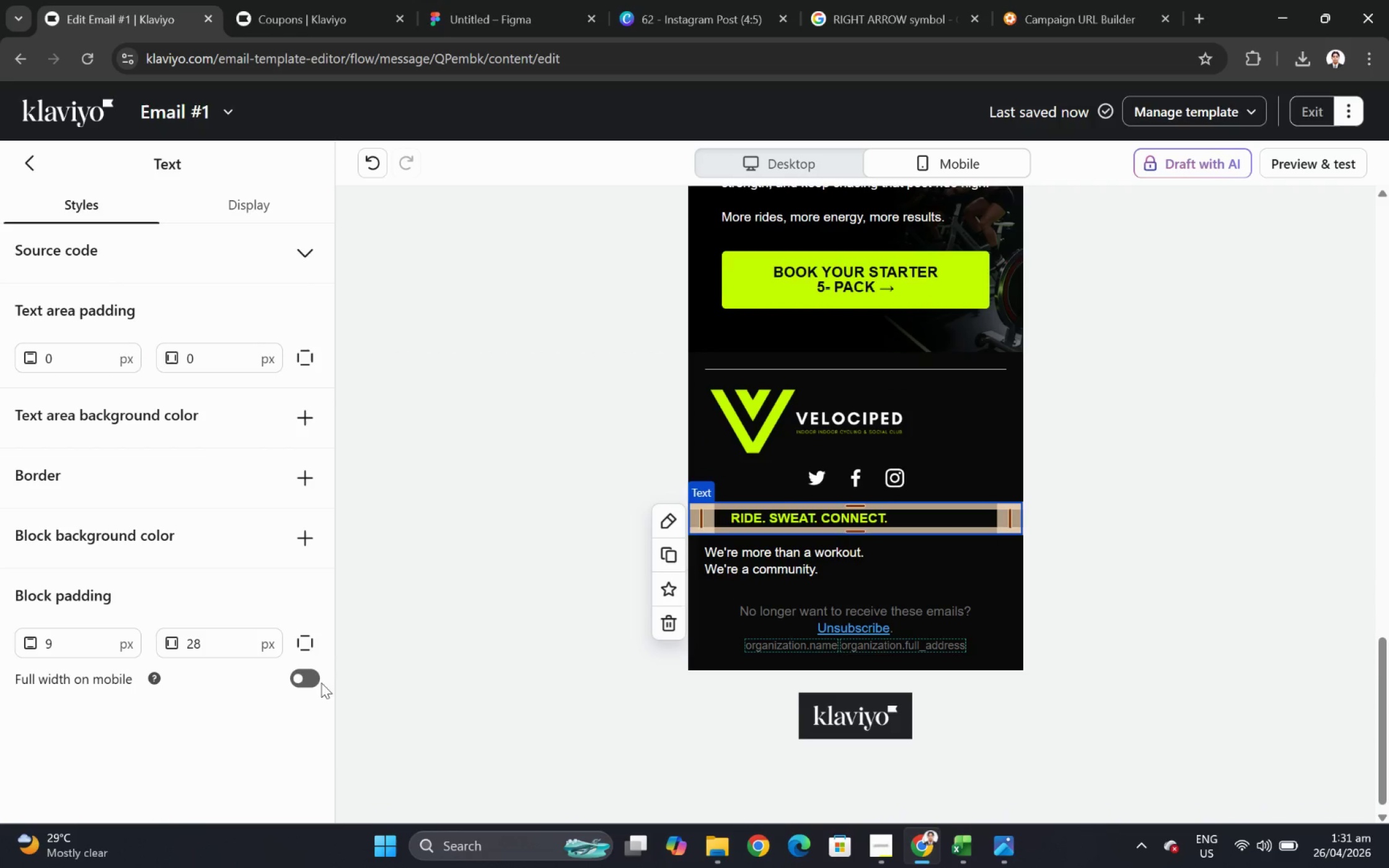 
left_click([875, 488])
 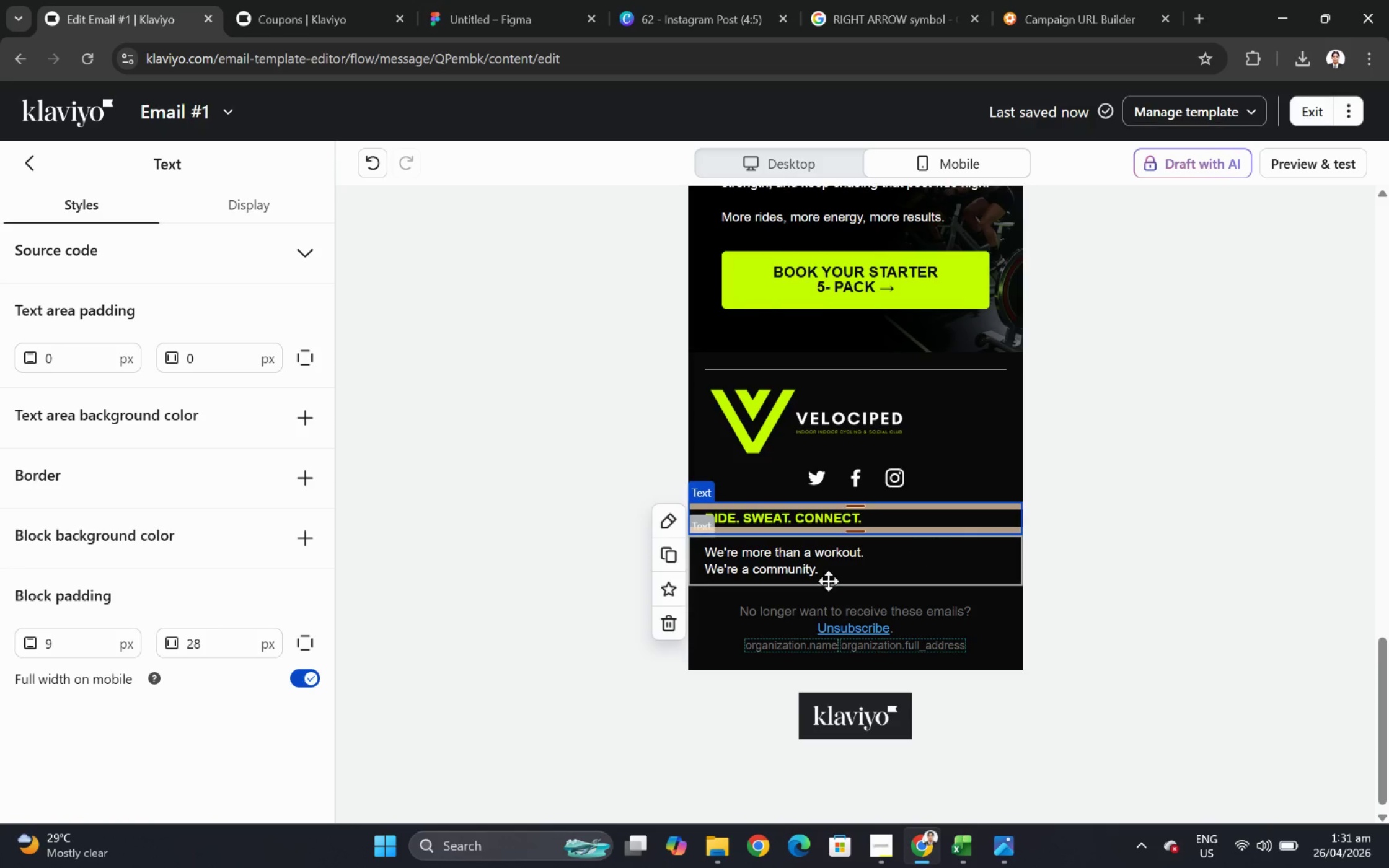 
left_click([311, 741])
 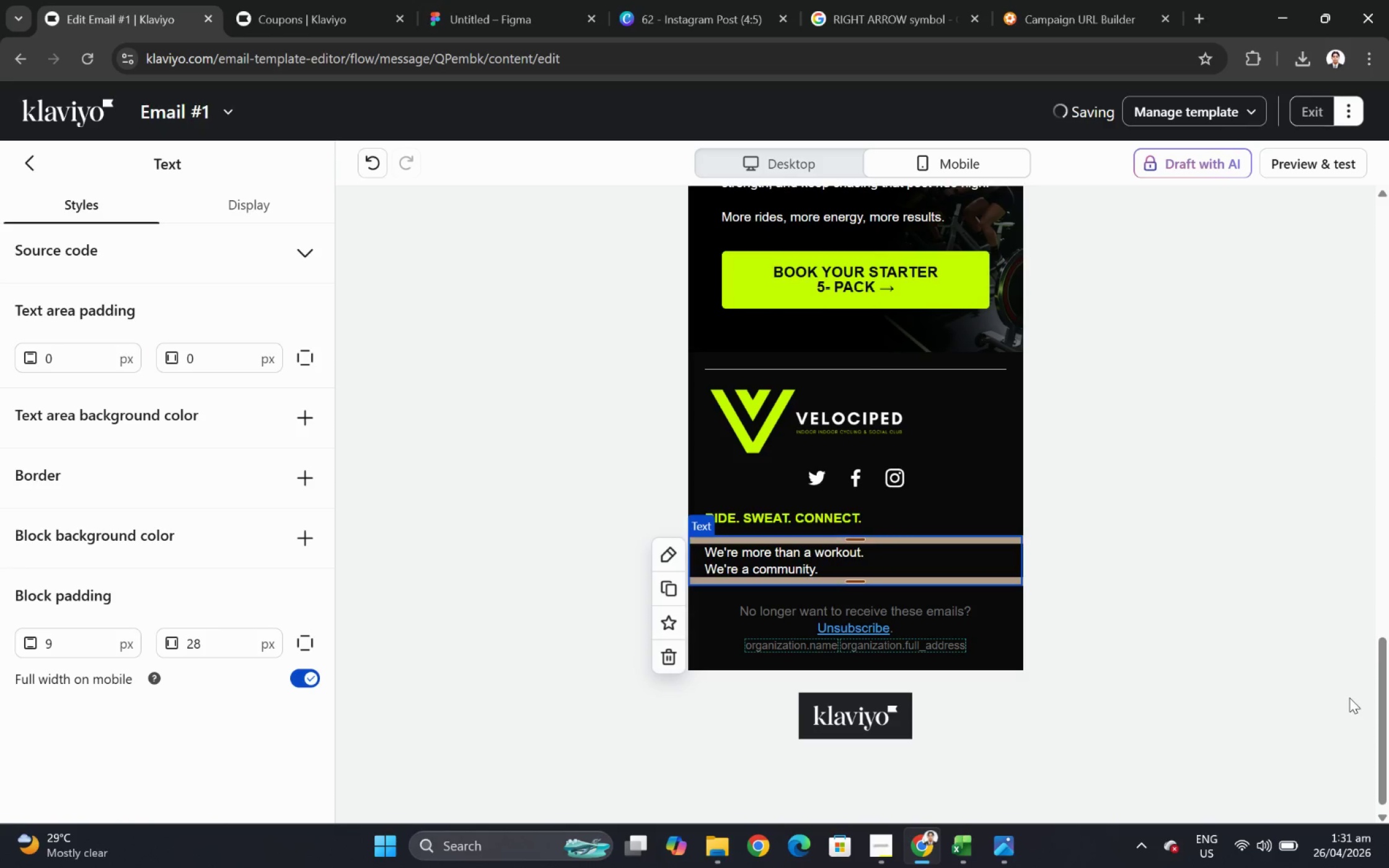 
scroll: coordinate [238, 730], scroll_direction: down, amount: 5.0
 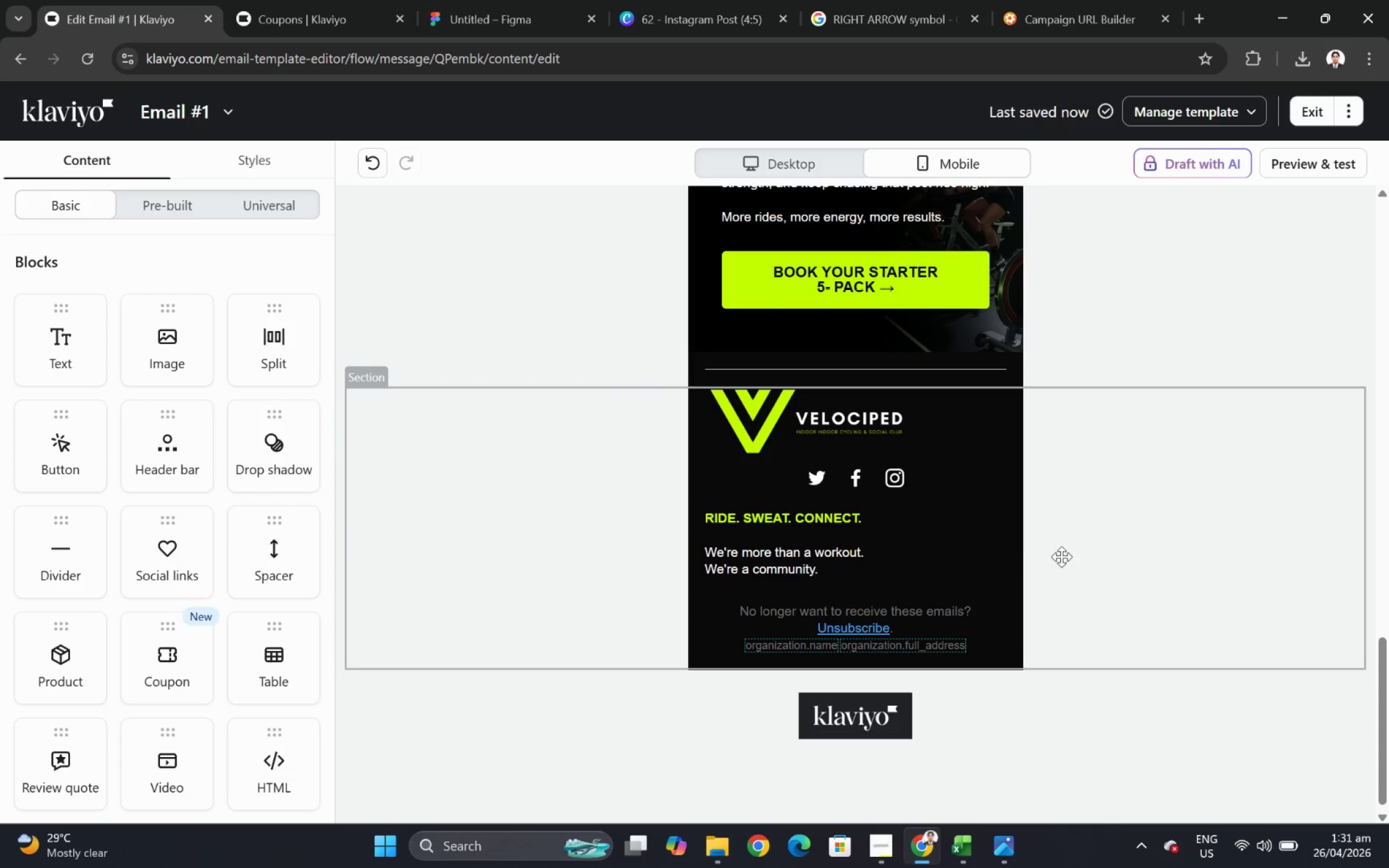 
left_click([311, 625])
 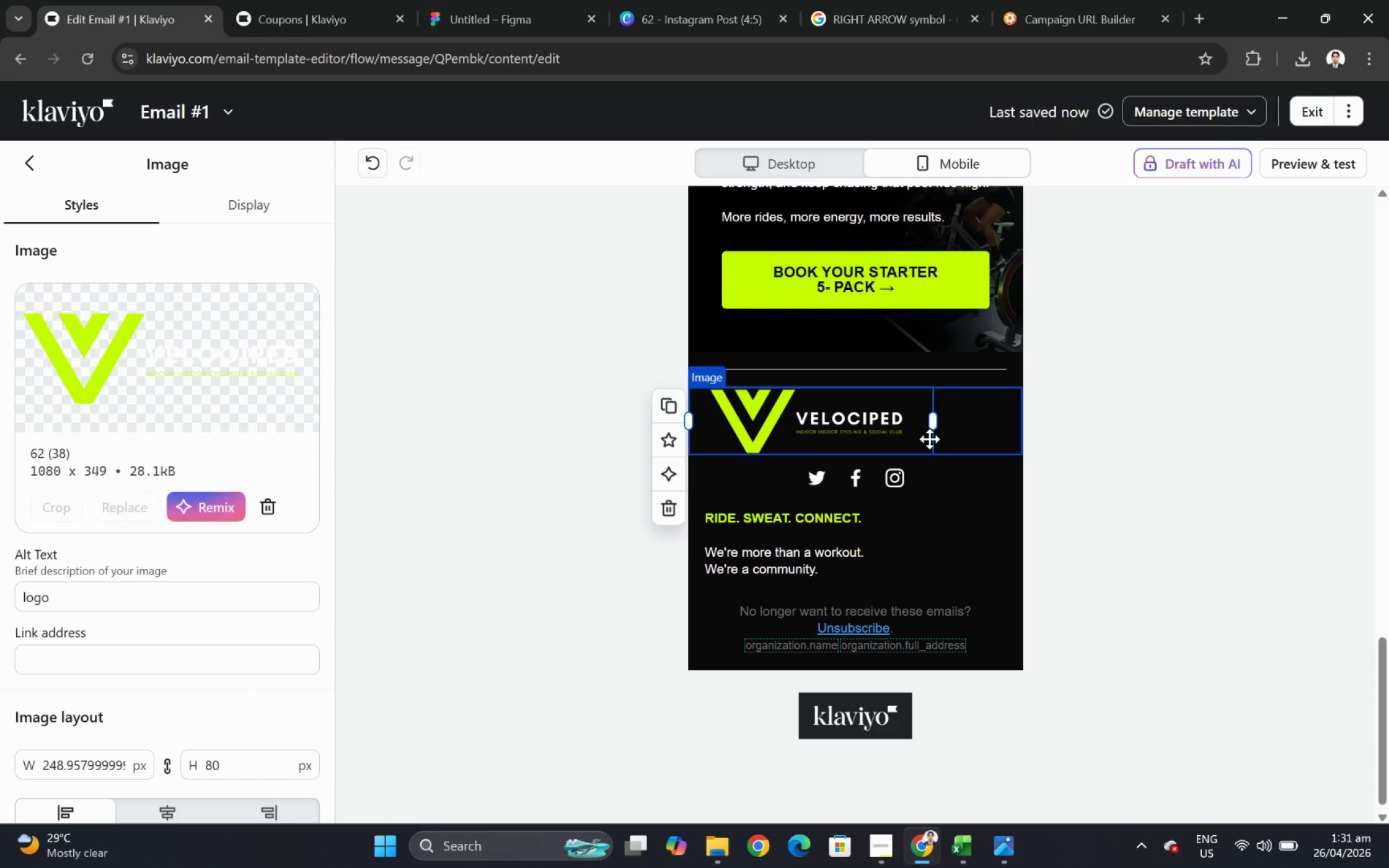 
left_click([952, 517])
 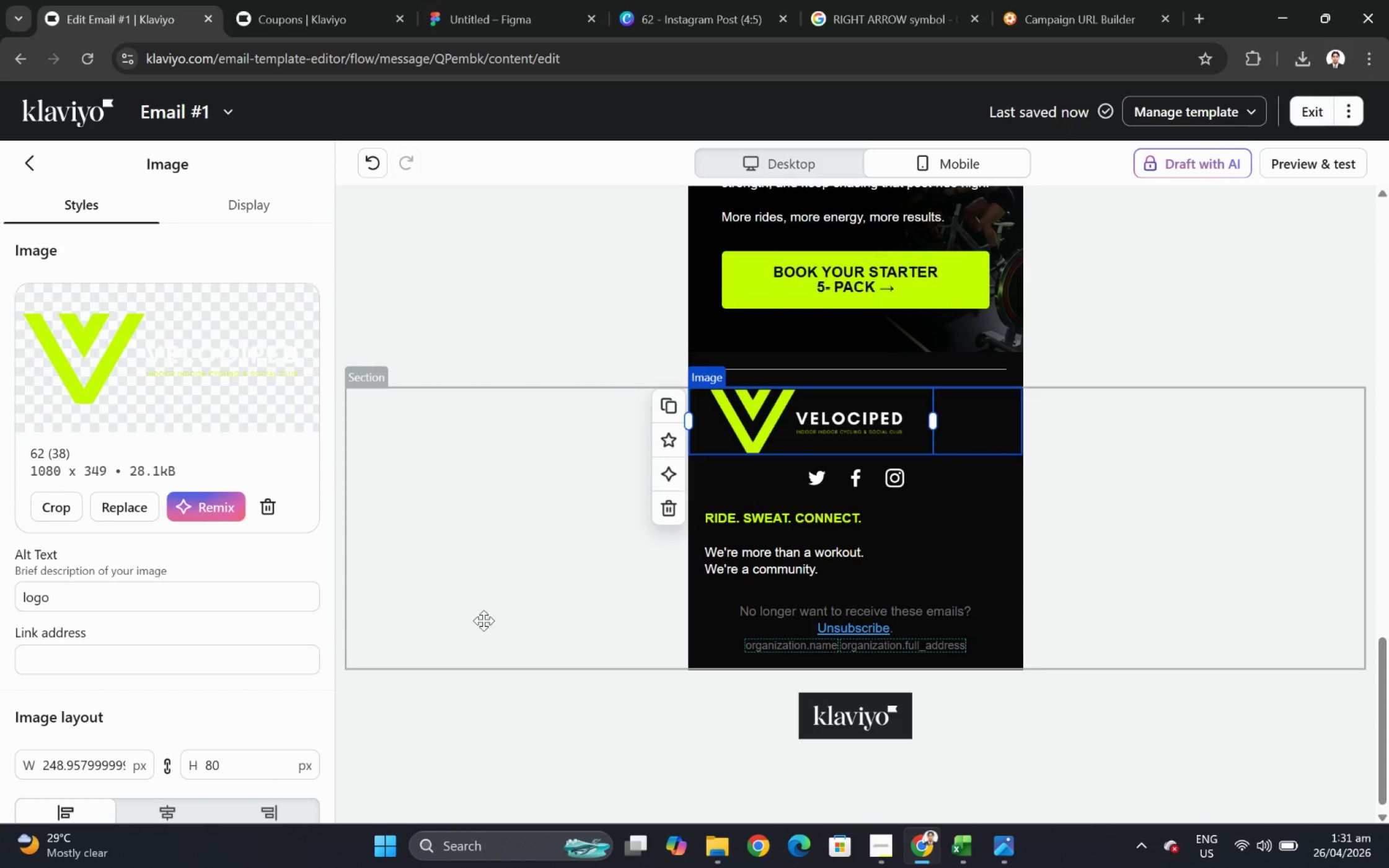 
left_click([301, 669])
 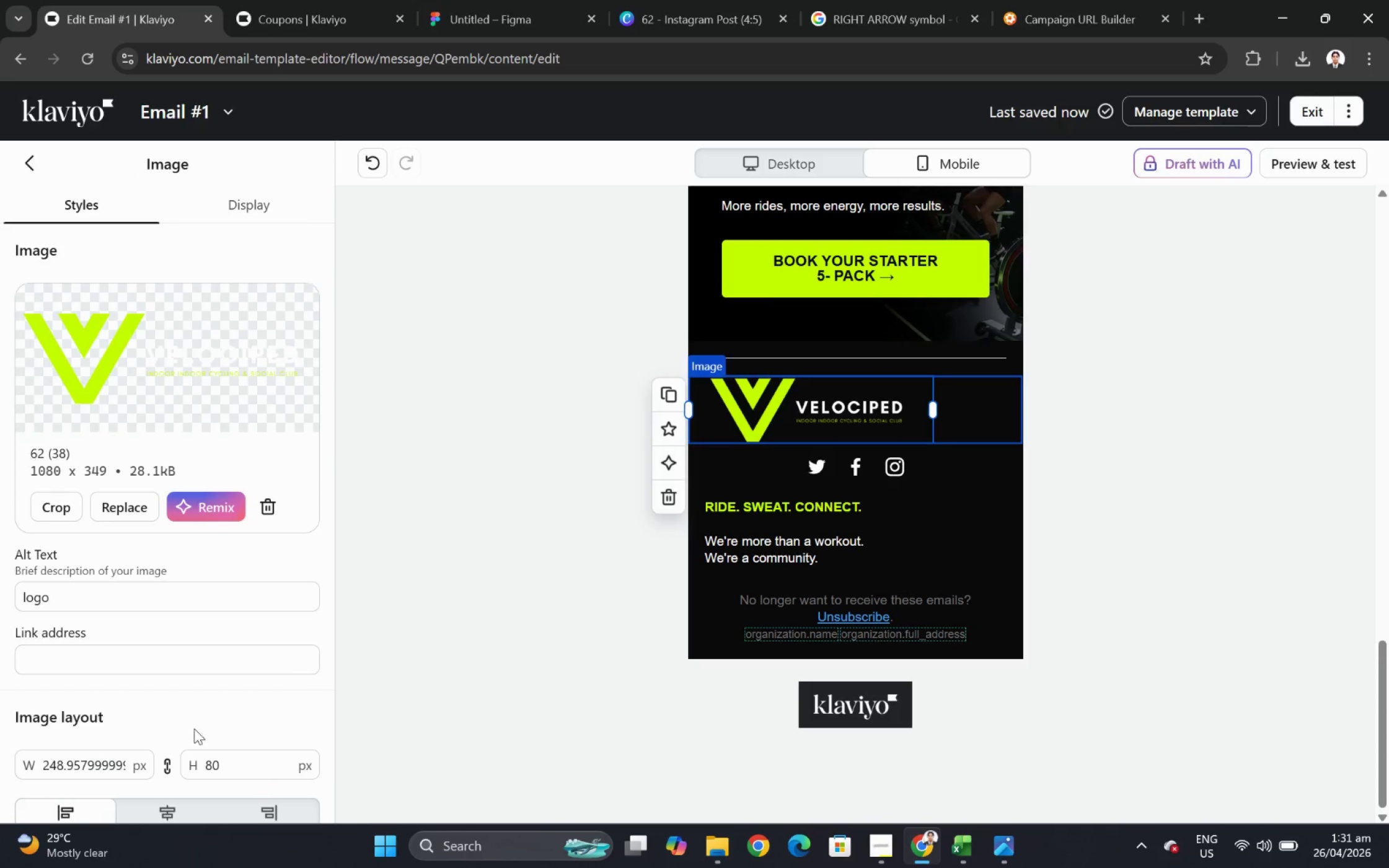 
left_click([937, 550])
 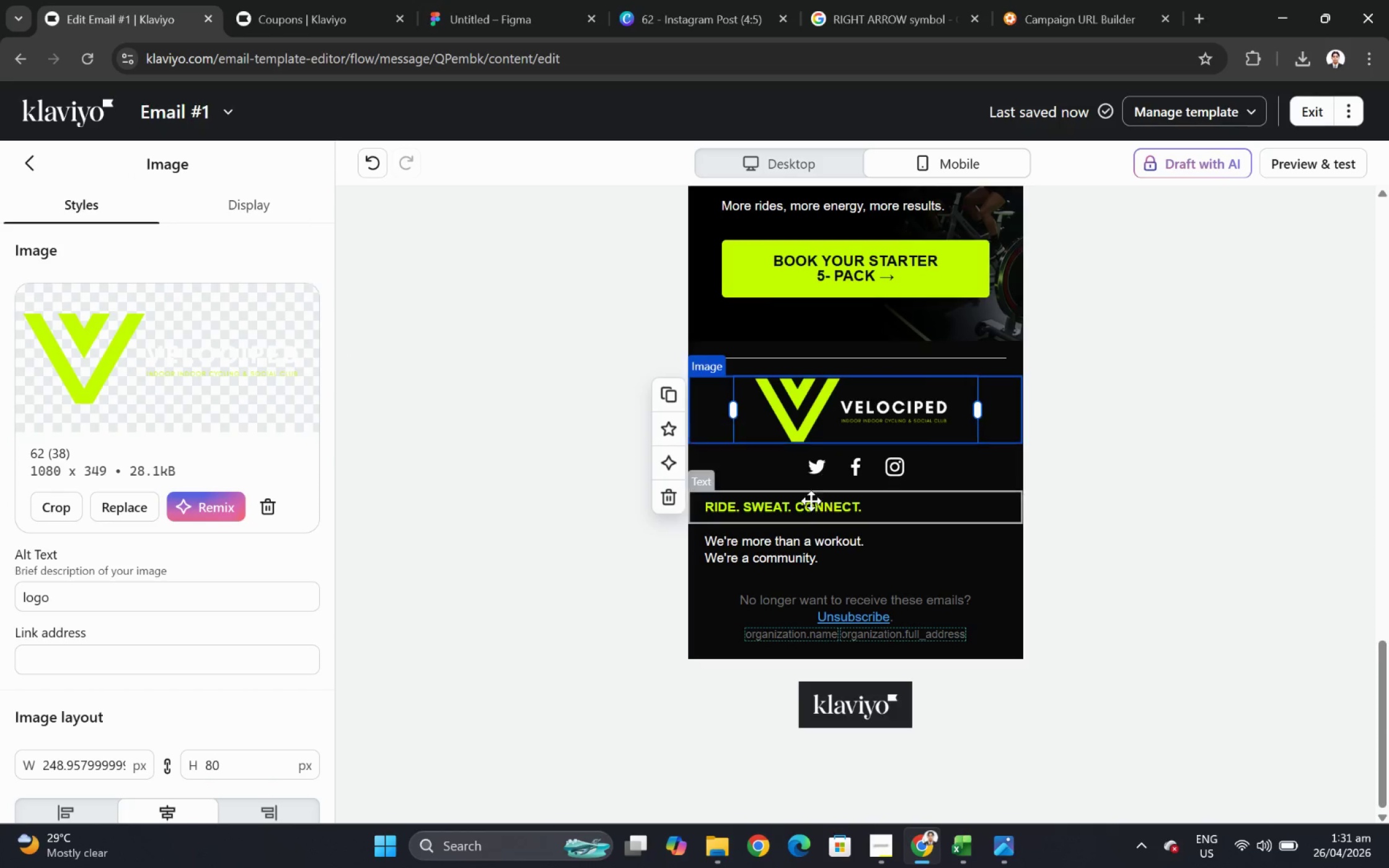 
left_click([1349, 697])
 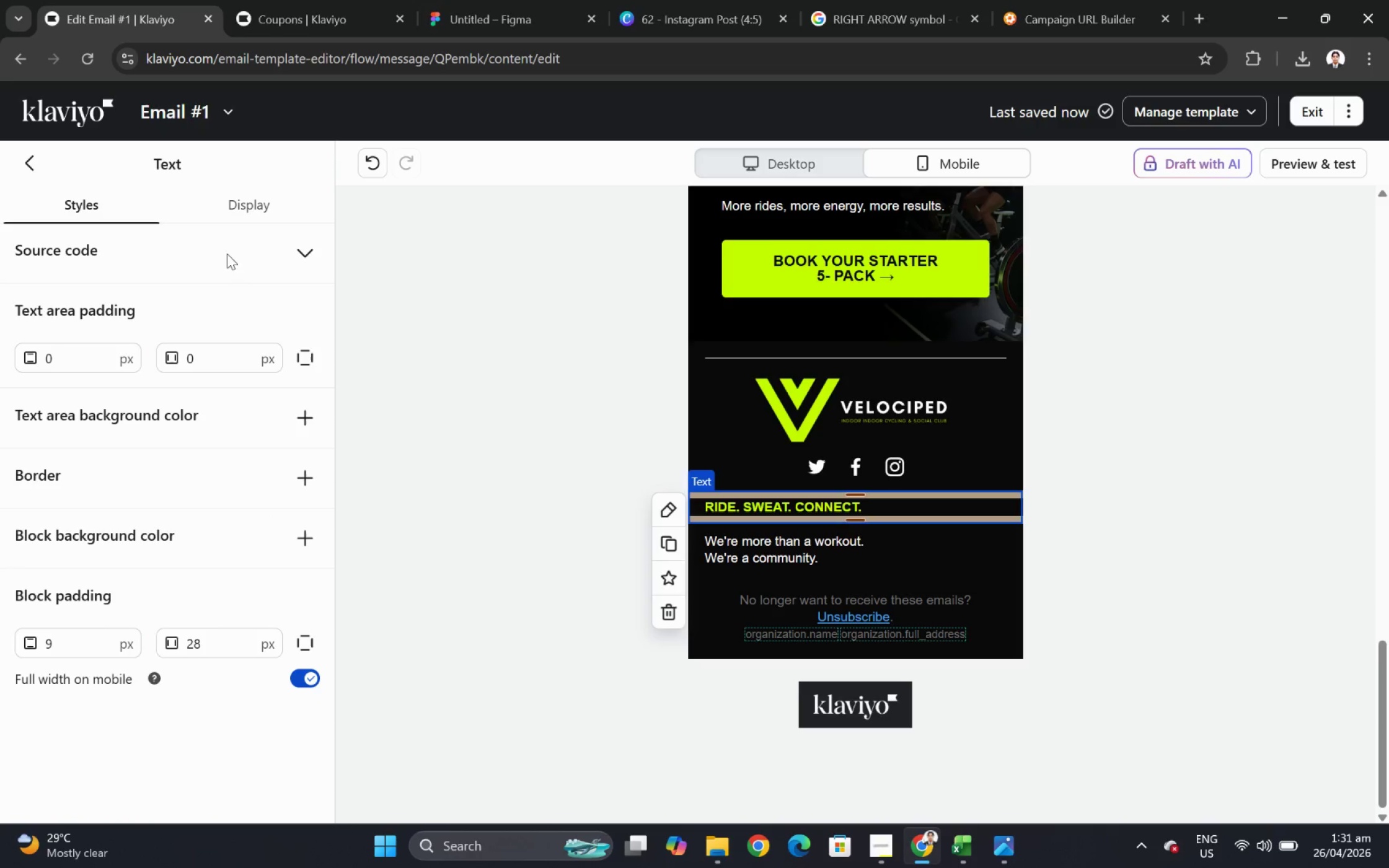 
left_click([929, 439])
 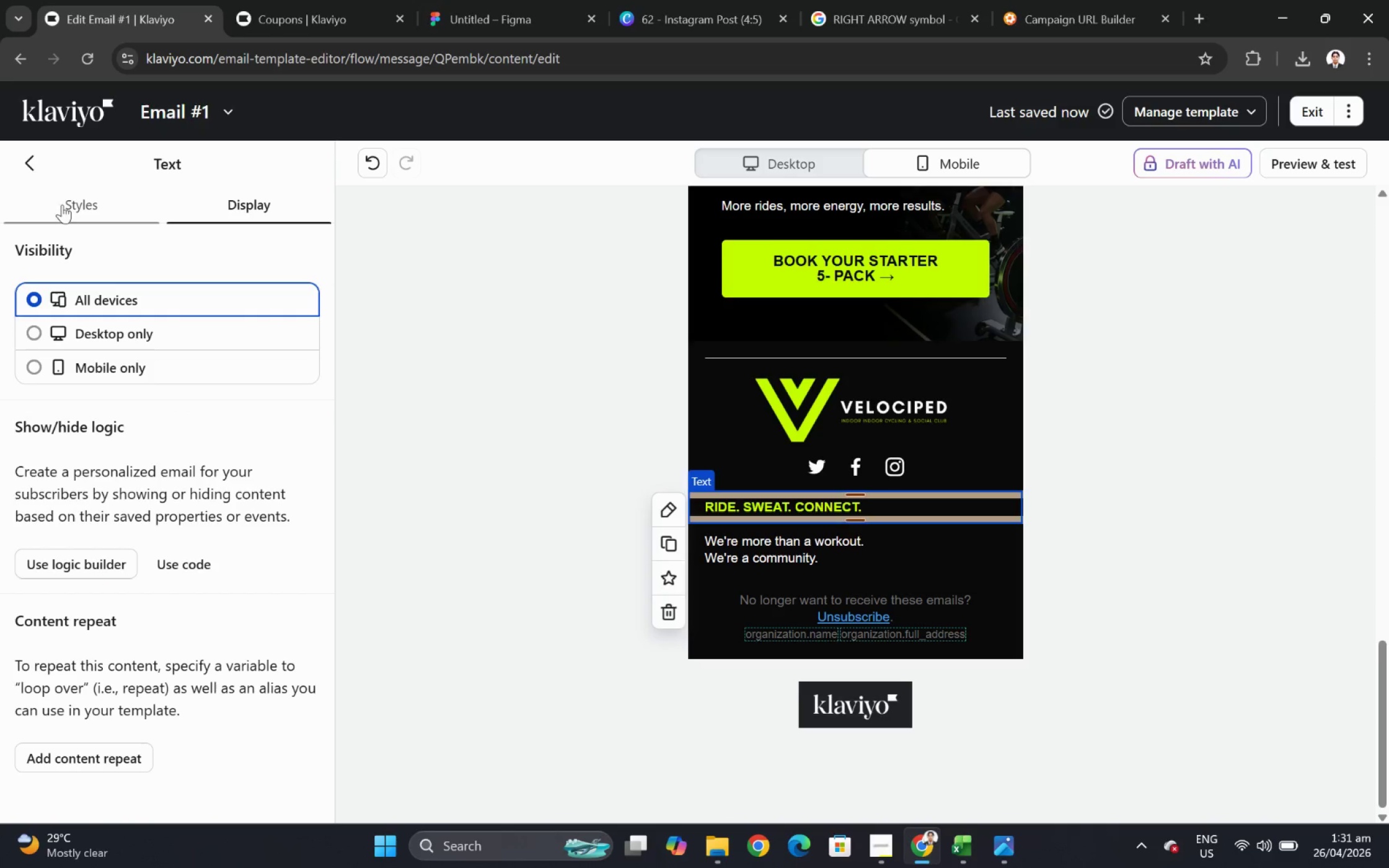 
scroll: coordinate [336, 630], scroll_direction: down, amount: 1.0
 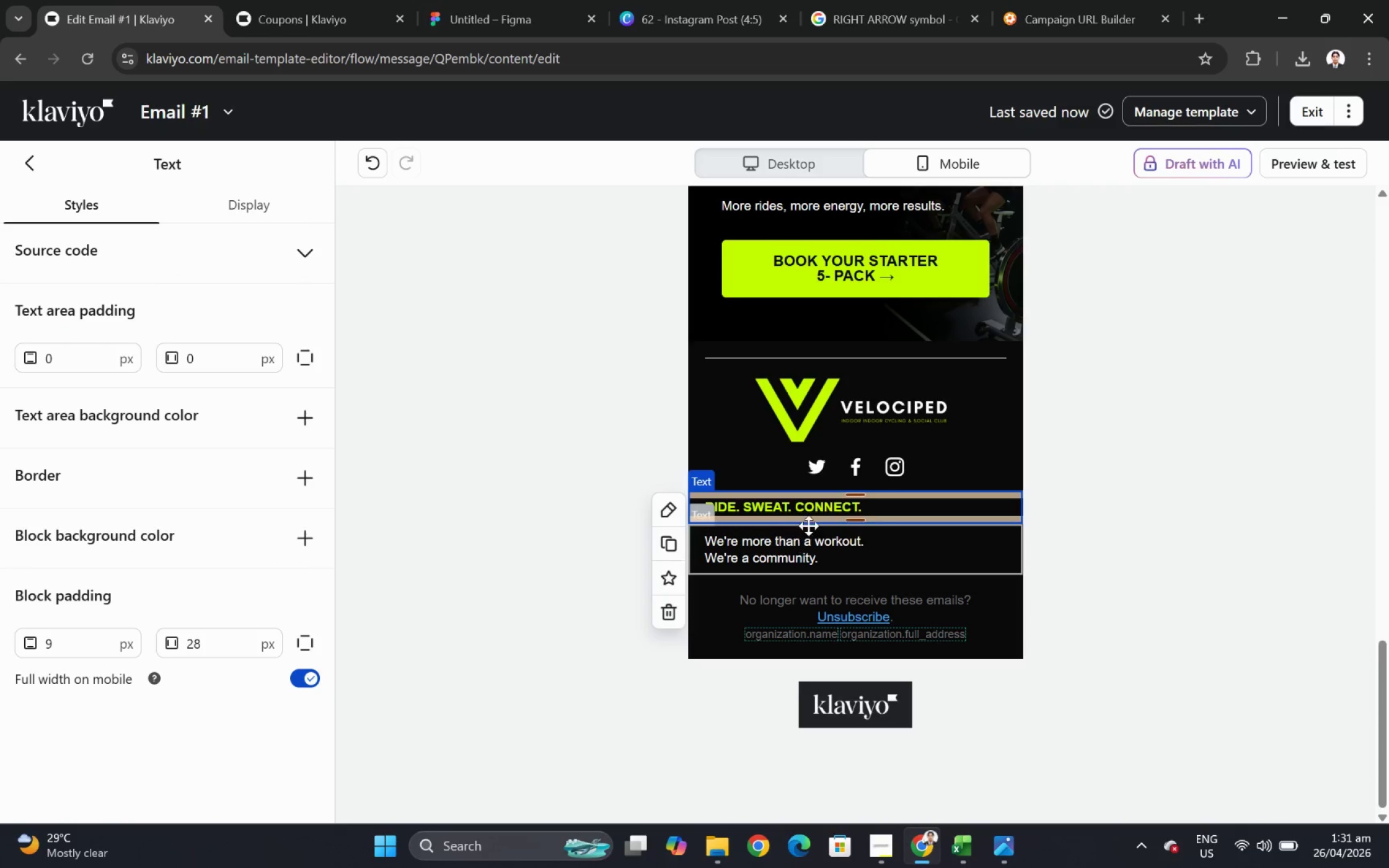 
left_click([154, 806])
 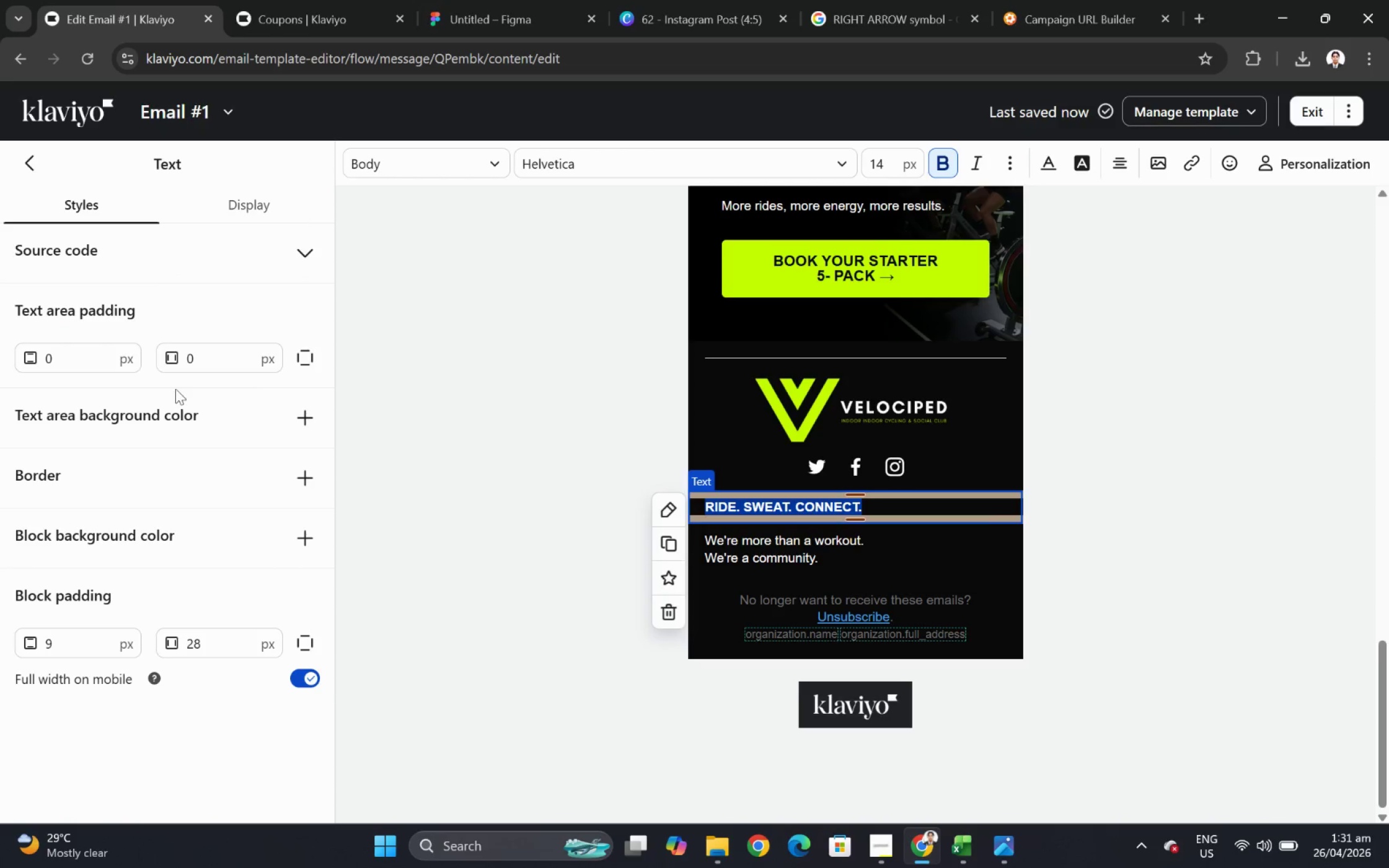 
left_click([809, 504])
 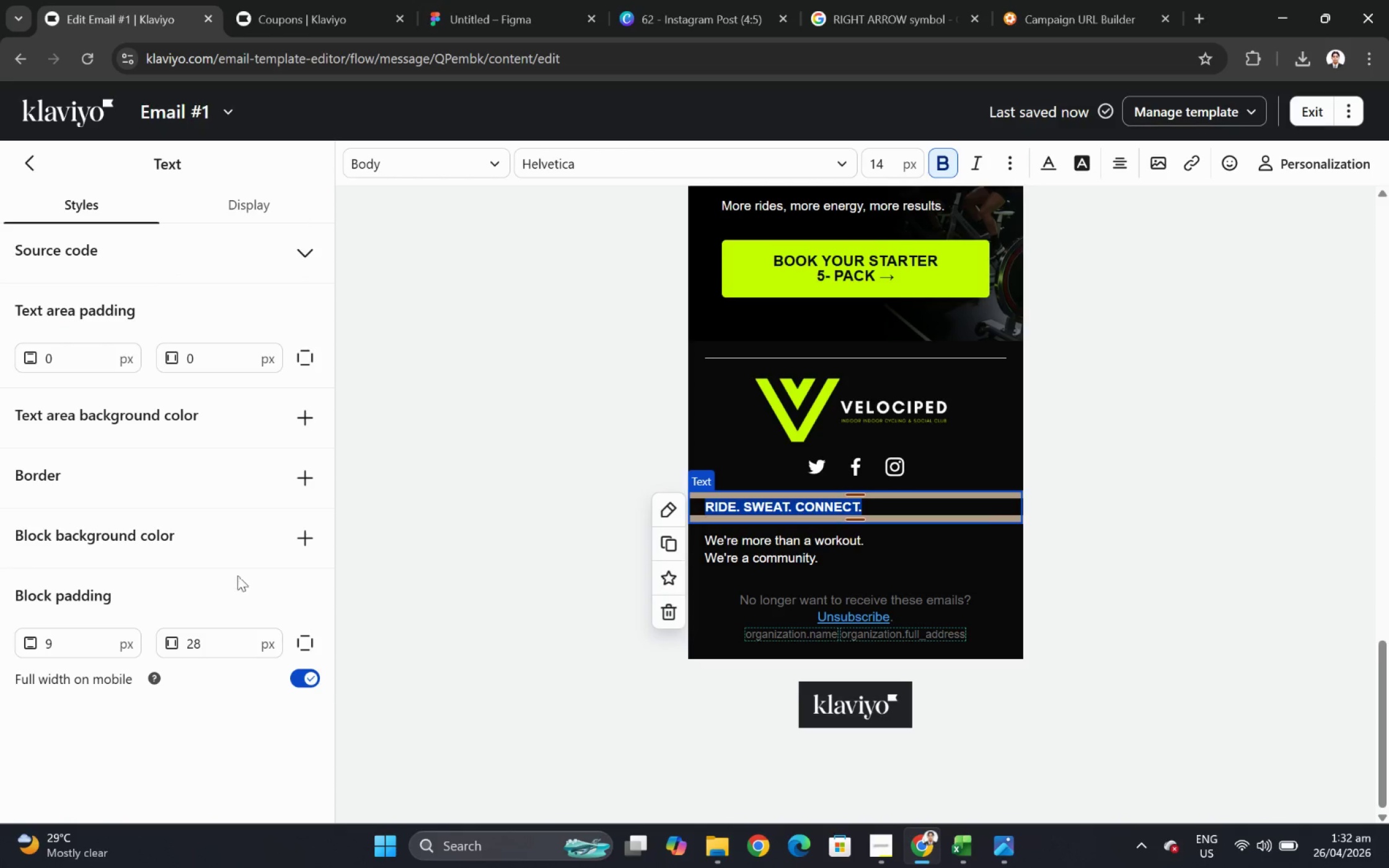 
scroll: coordinate [105, 685], scroll_direction: down, amount: 3.0
 